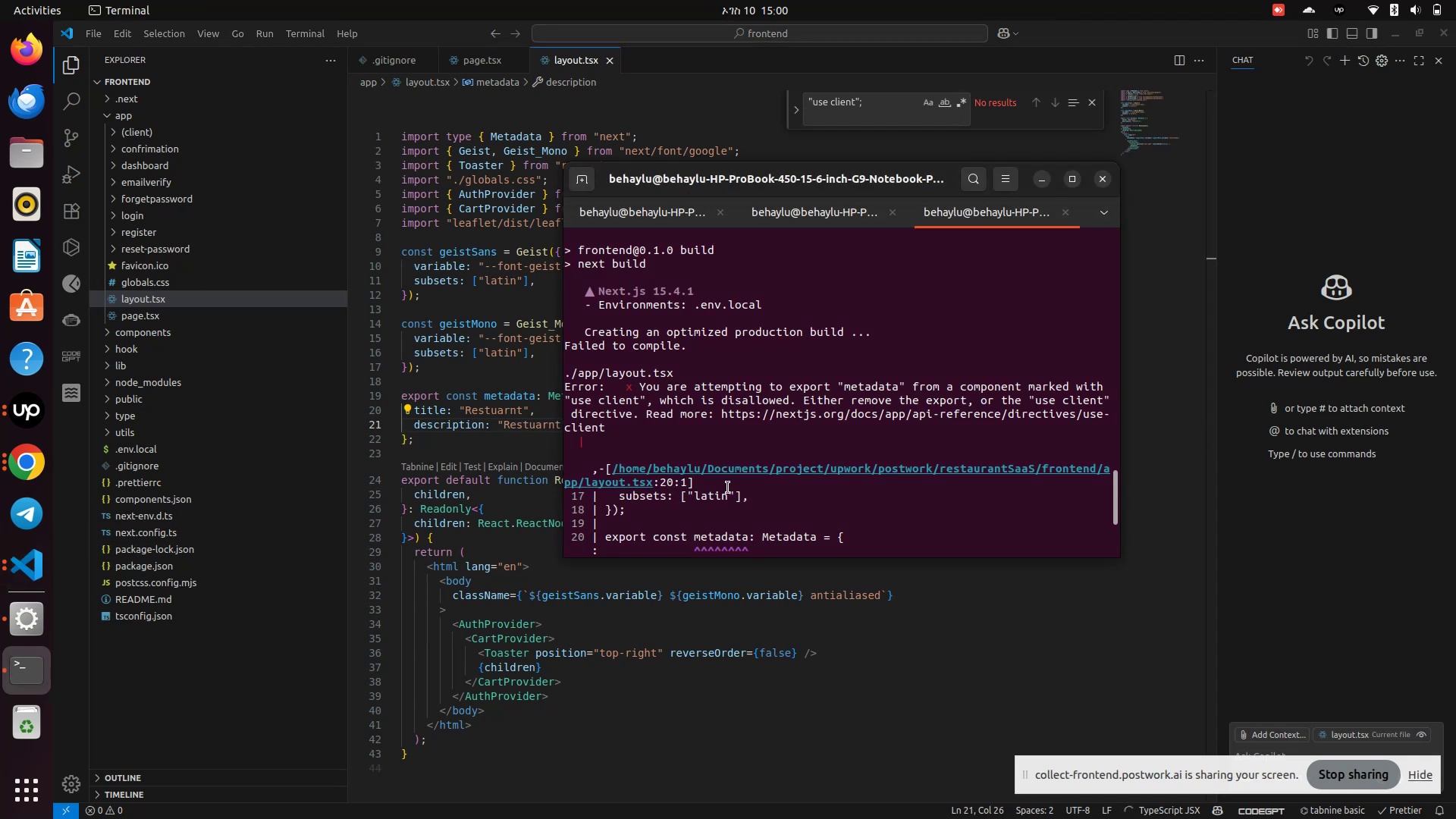 
scroll: coordinate [728, 488], scroll_direction: down, amount: 11.0
 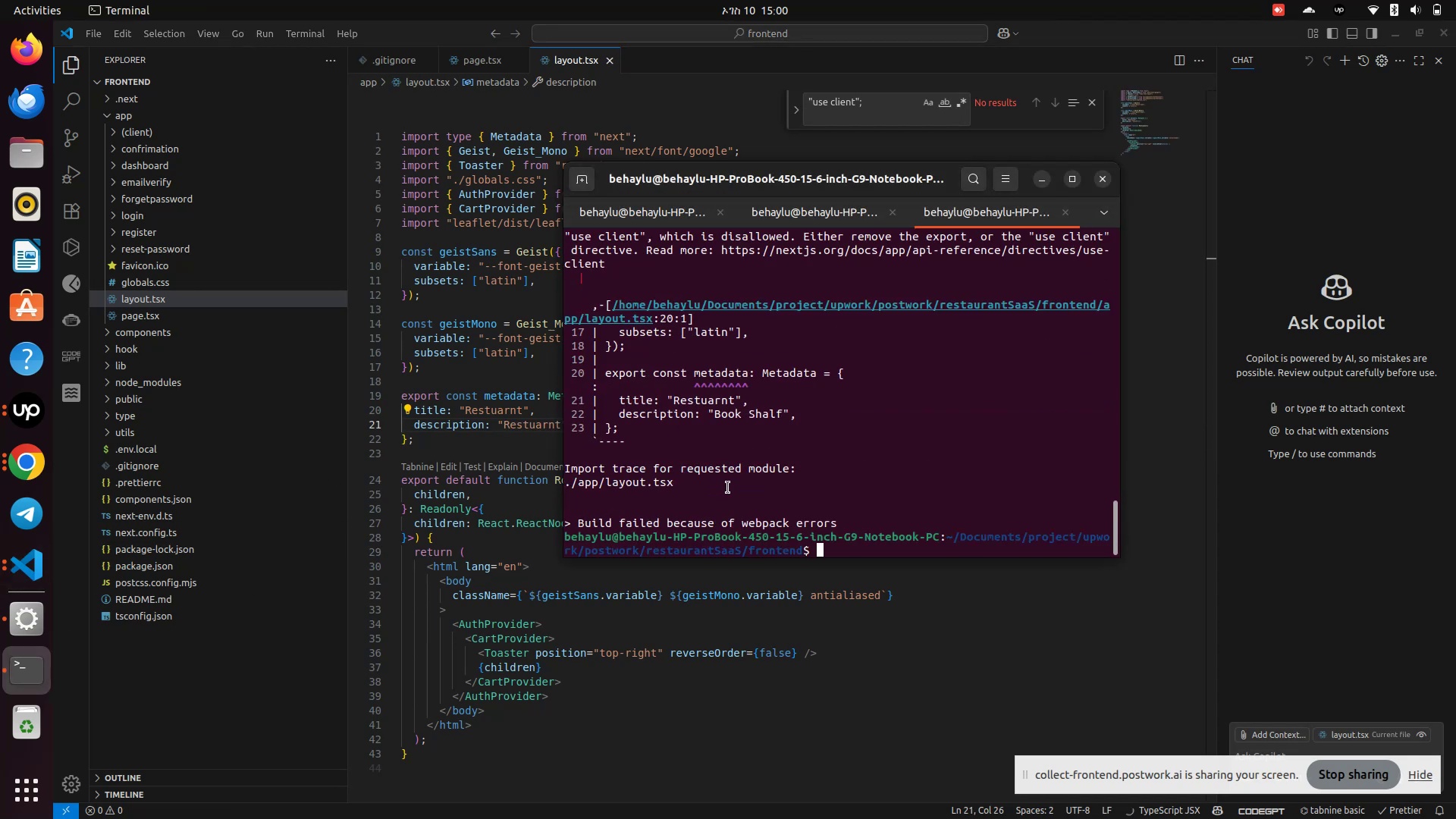 
key(ArrowUp)
 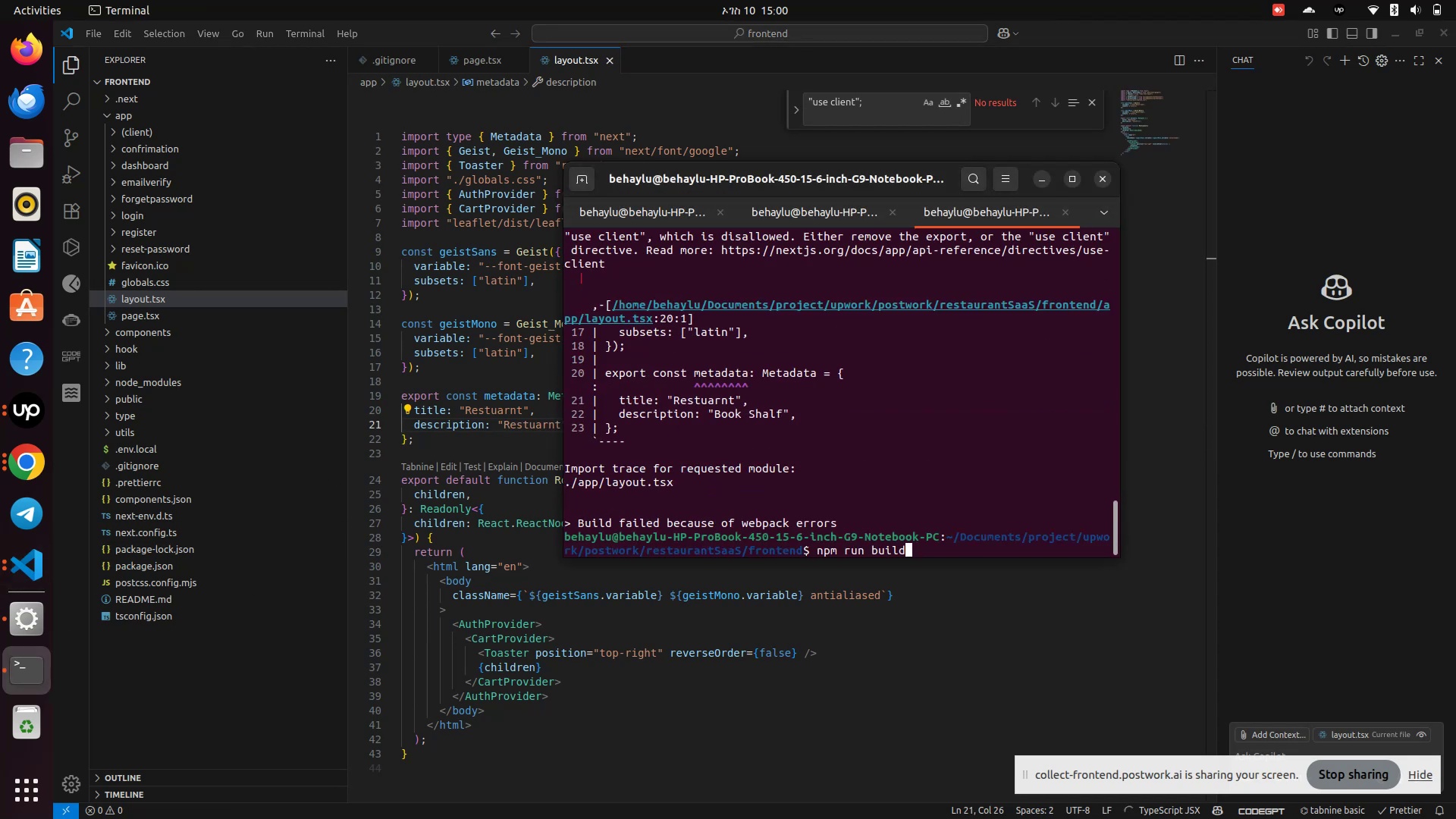 
key(Enter)
 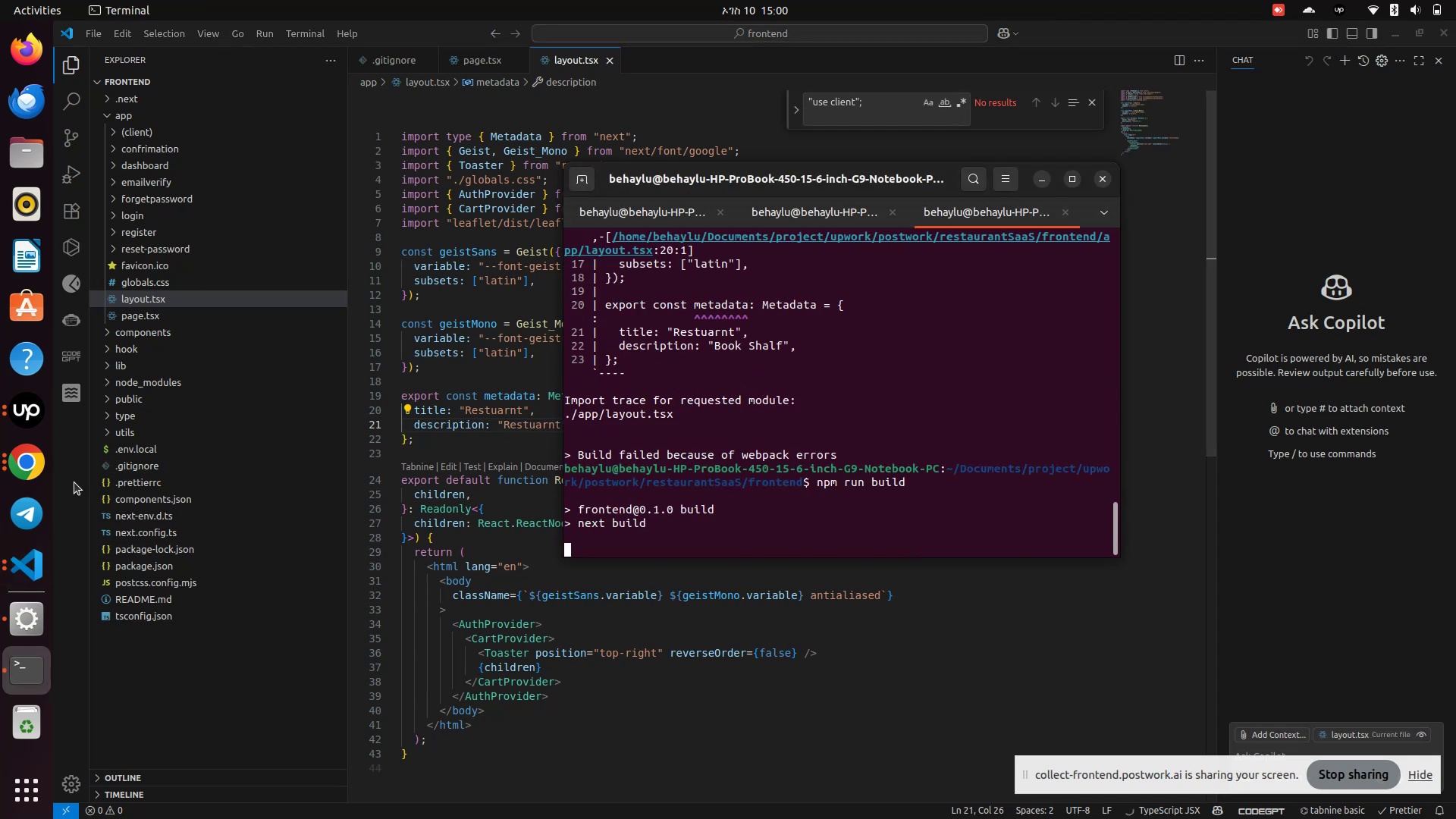 
left_click([21, 460])
 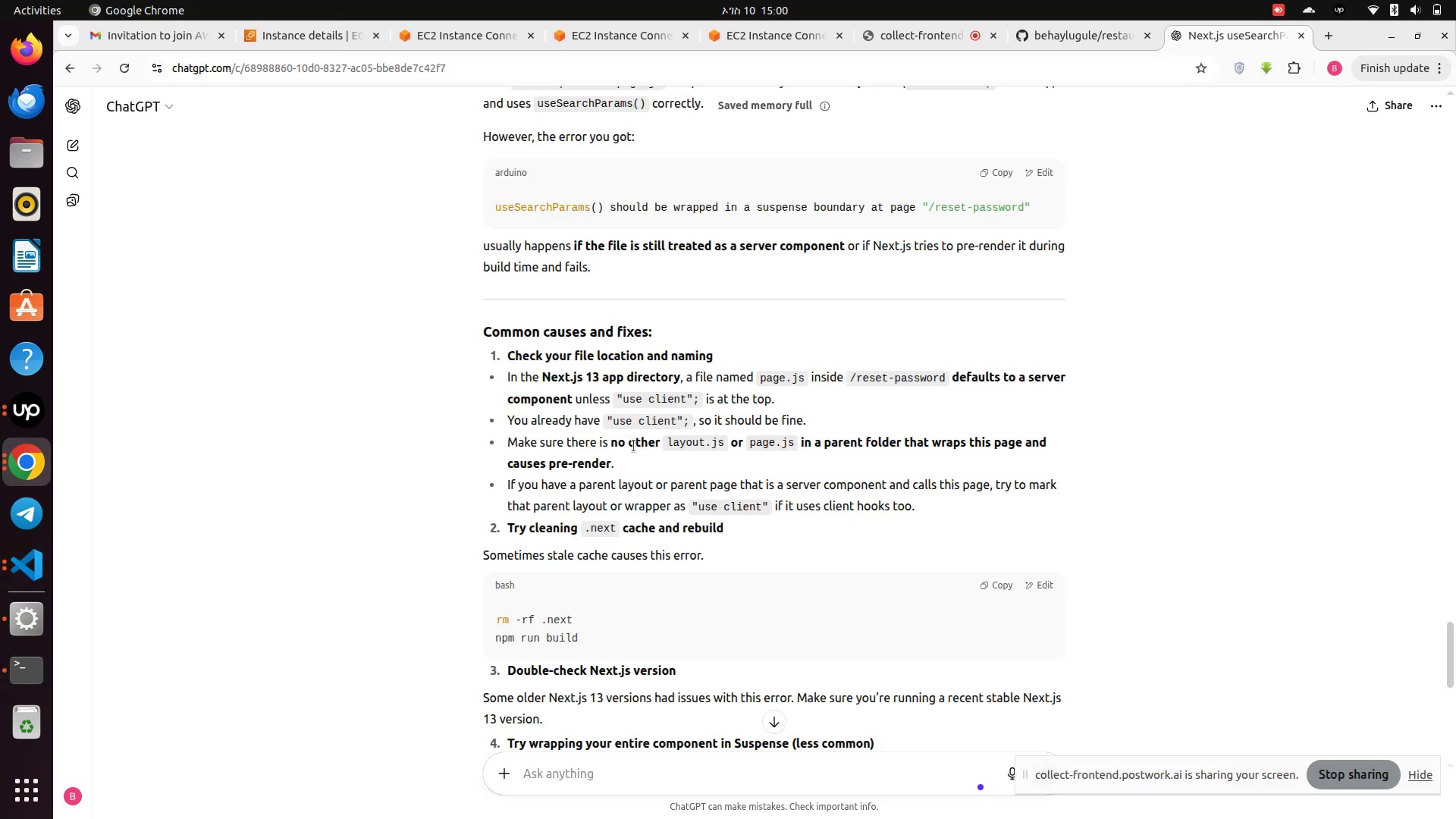 
scroll: coordinate [699, 465], scroll_direction: down, amount: 7.0
 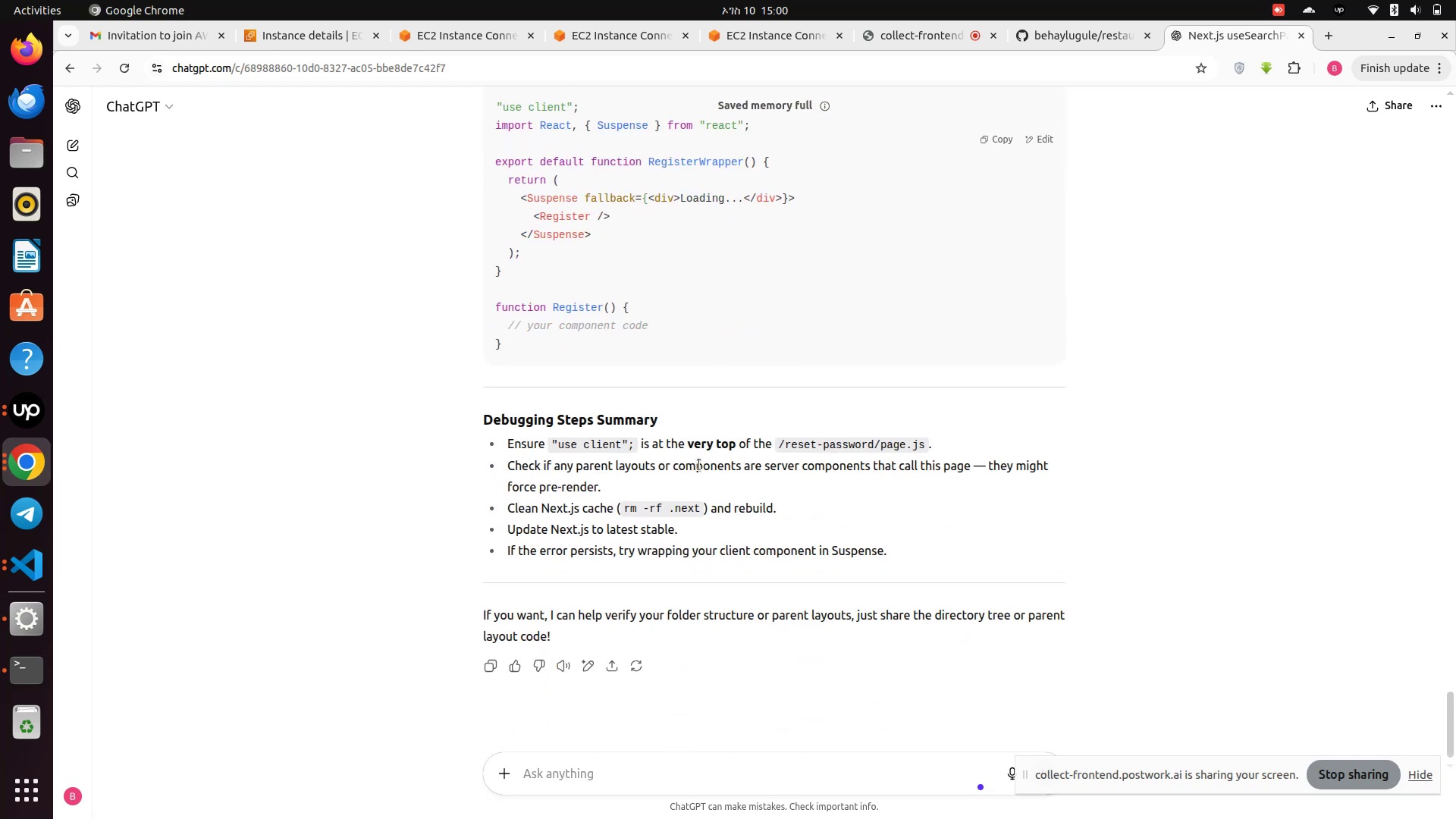 
scroll: coordinate [699, 465], scroll_direction: up, amount: 7.0
 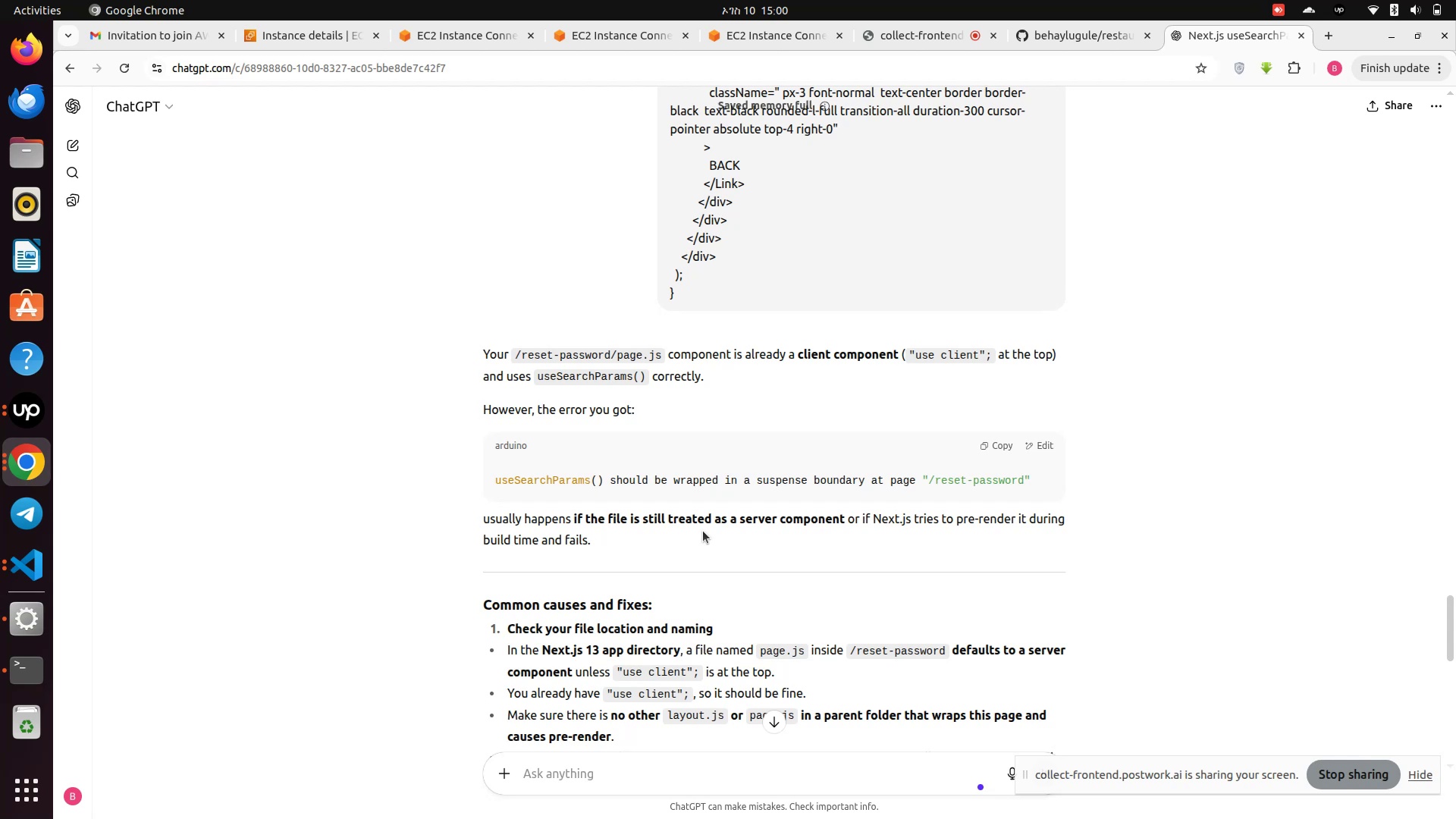 
wait(21.12)
 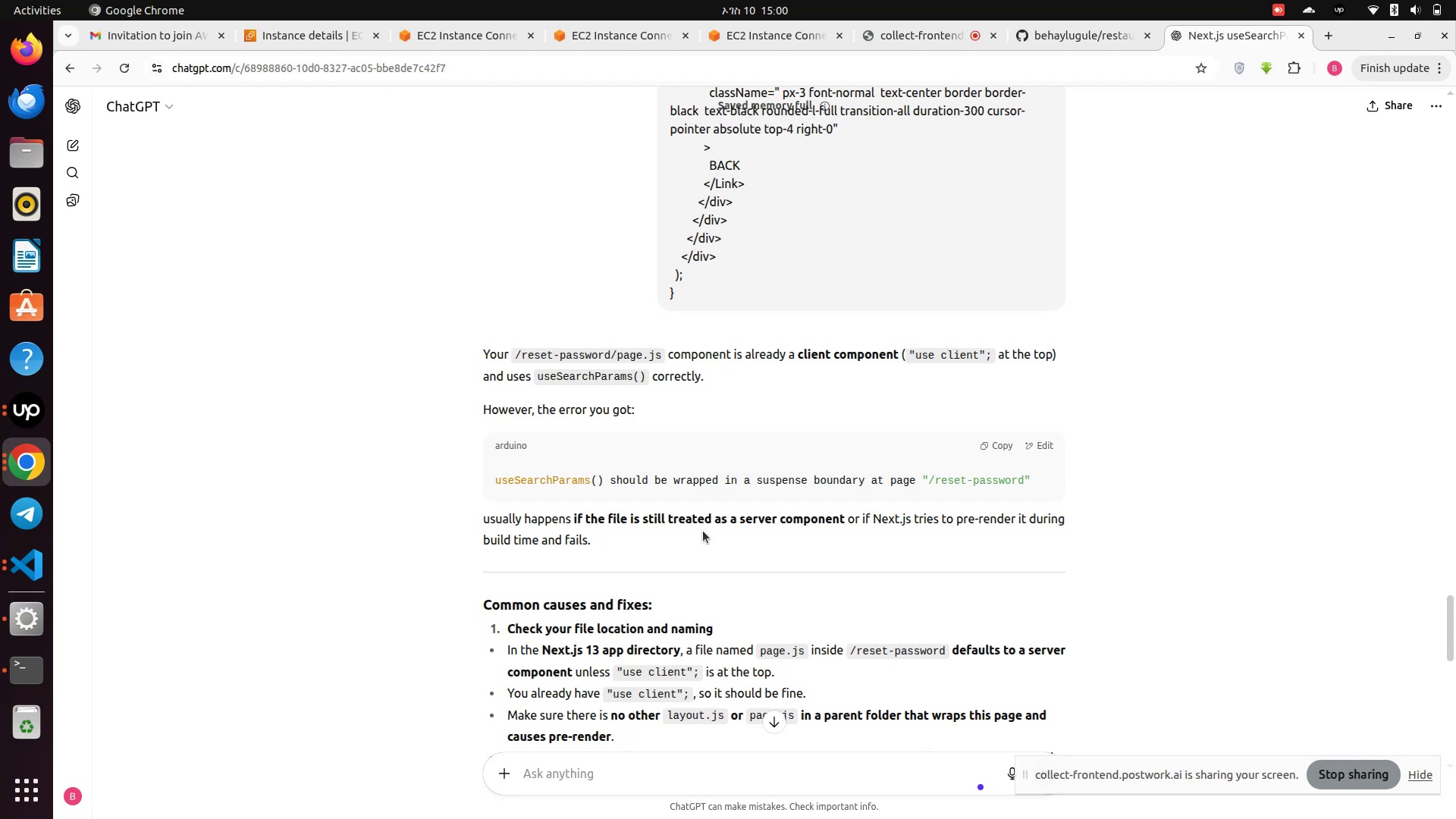 
scroll: coordinate [703, 531], scroll_direction: down, amount: 3.0
 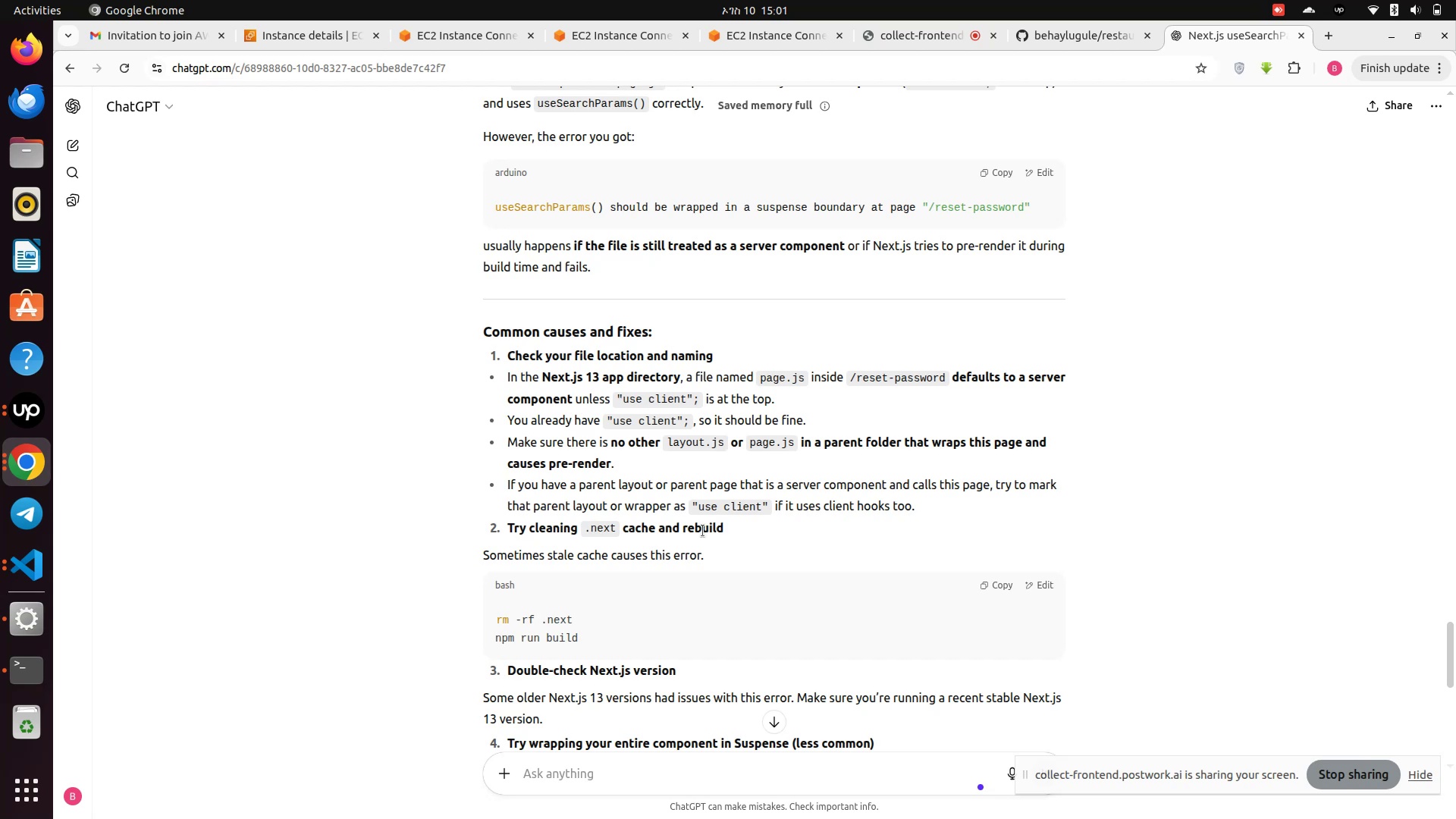 
wait(45.86)
 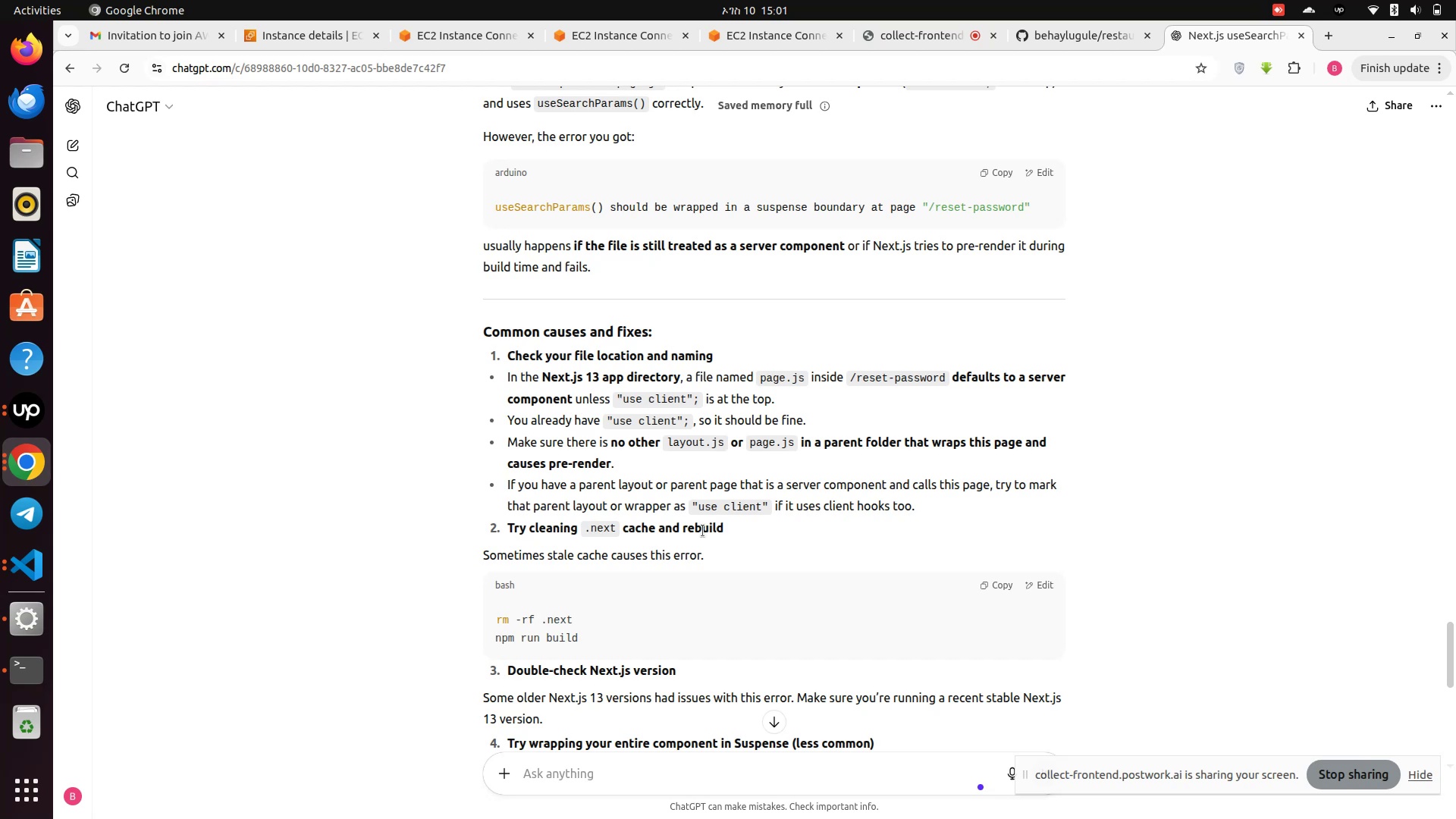 
scroll: coordinate [703, 531], scroll_direction: down, amount: 2.0
 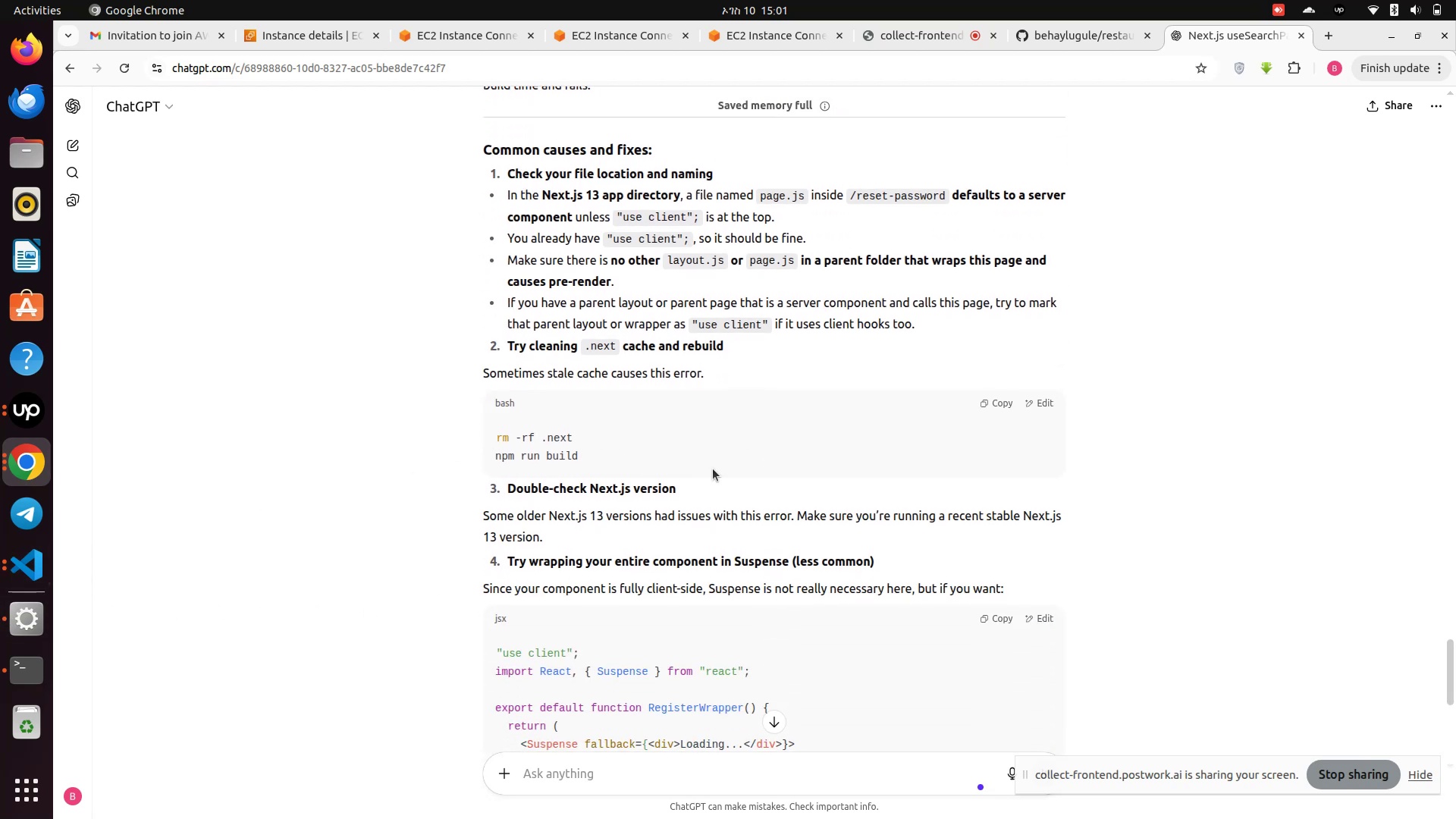 
left_click([59, 675])
 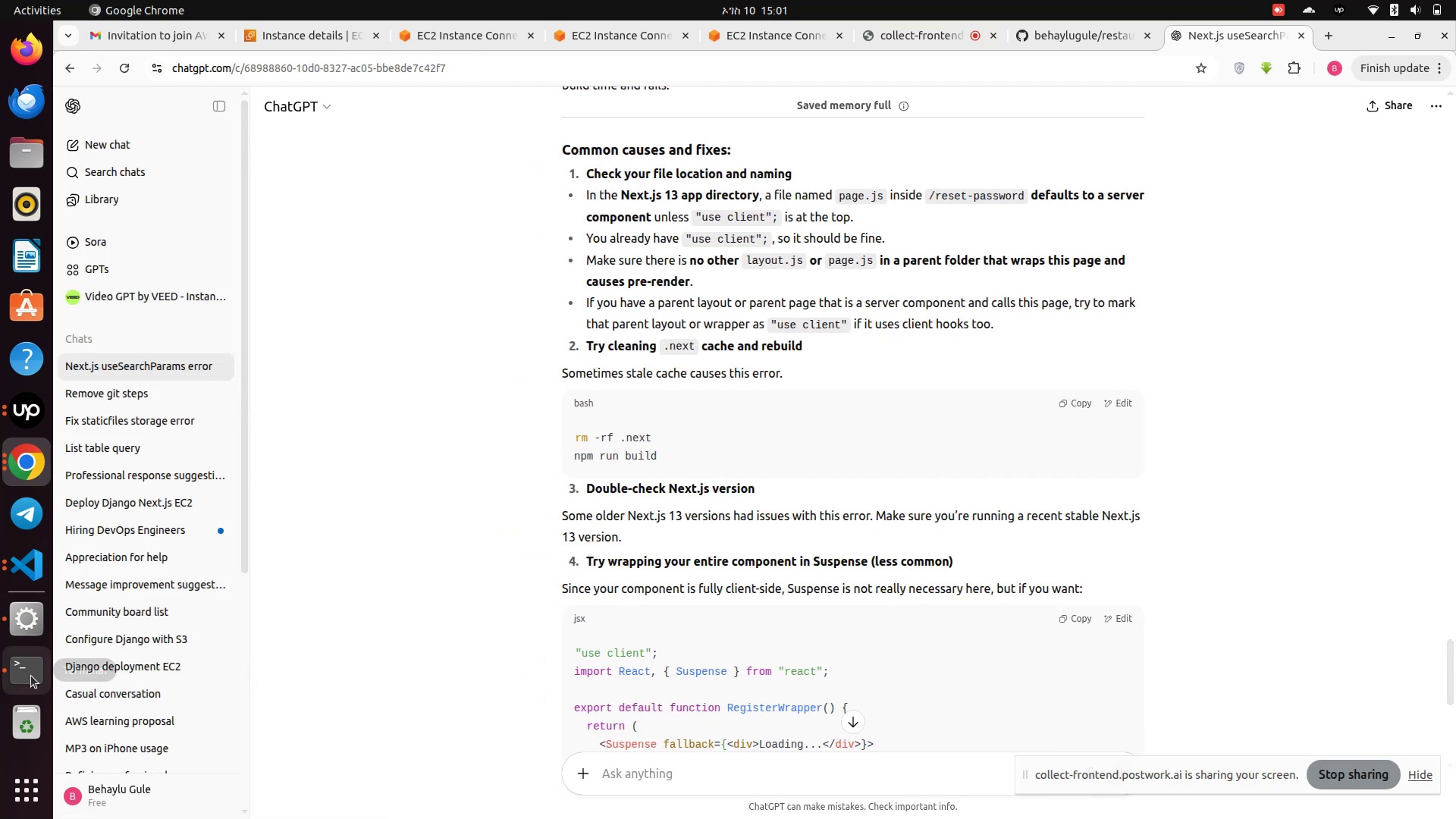 
left_click([31, 676])
 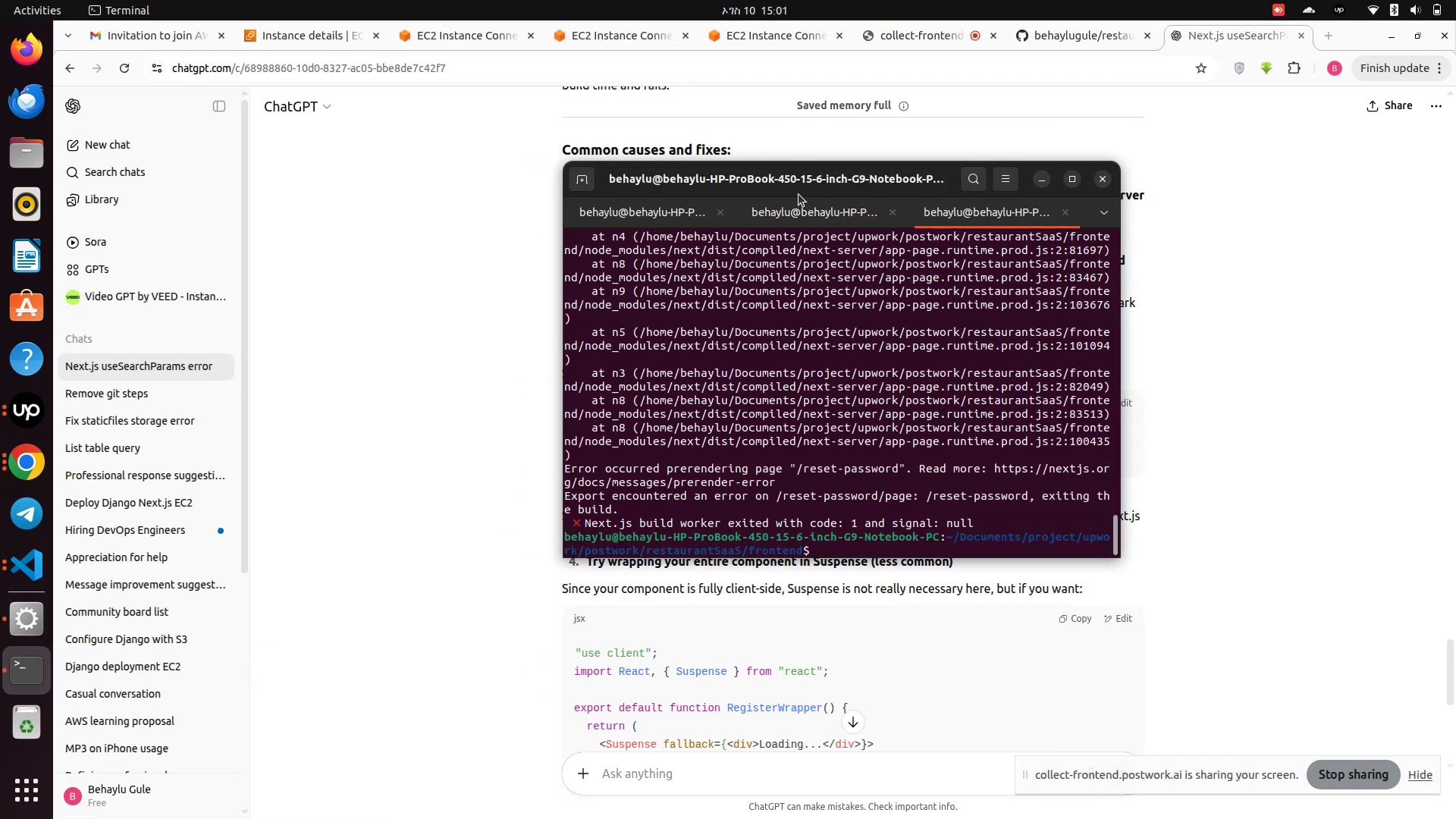 
left_click_drag(start_coordinate=[795, 180], to_coordinate=[1068, 197])
 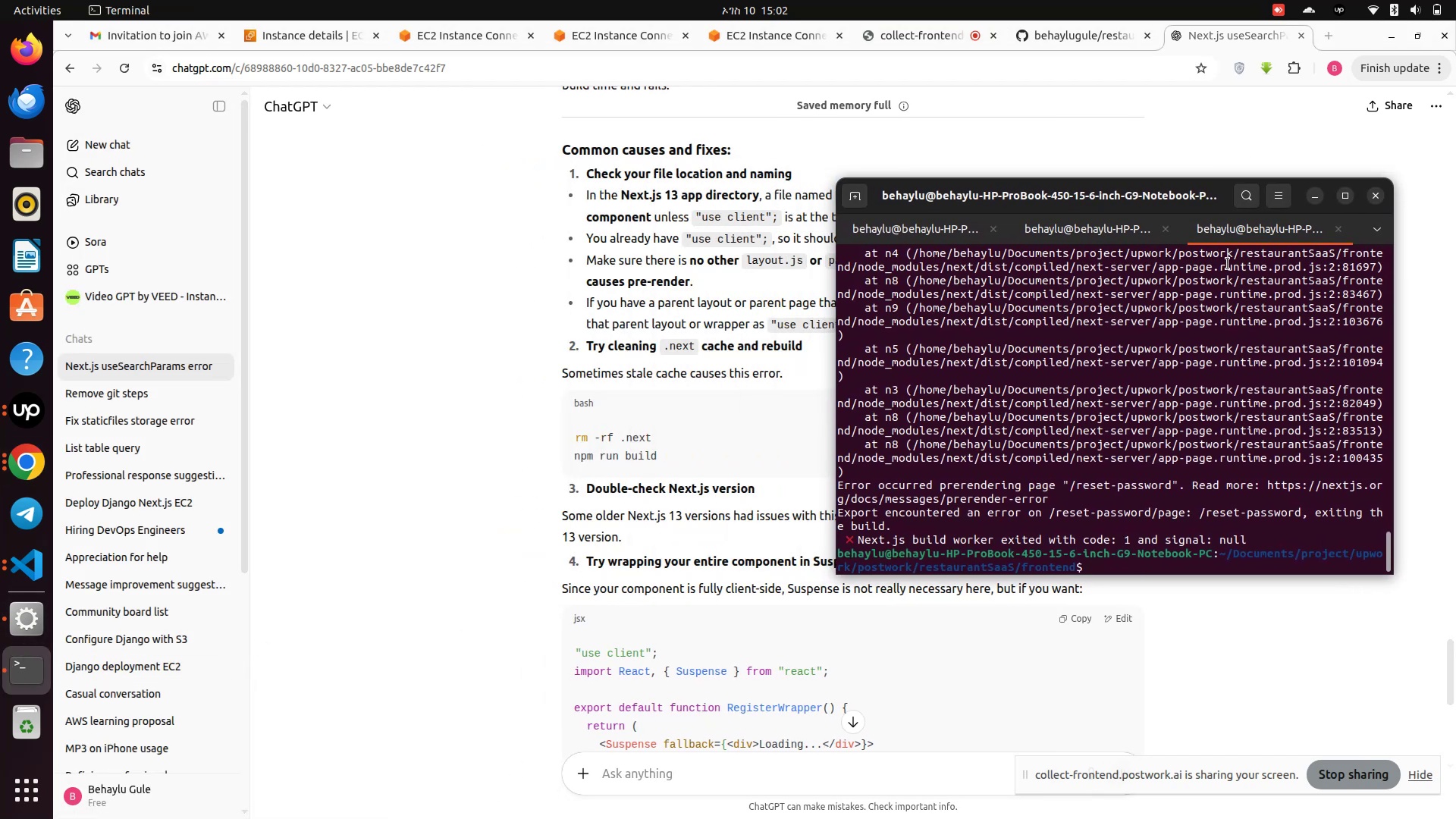 
type(rm -rf .next)
 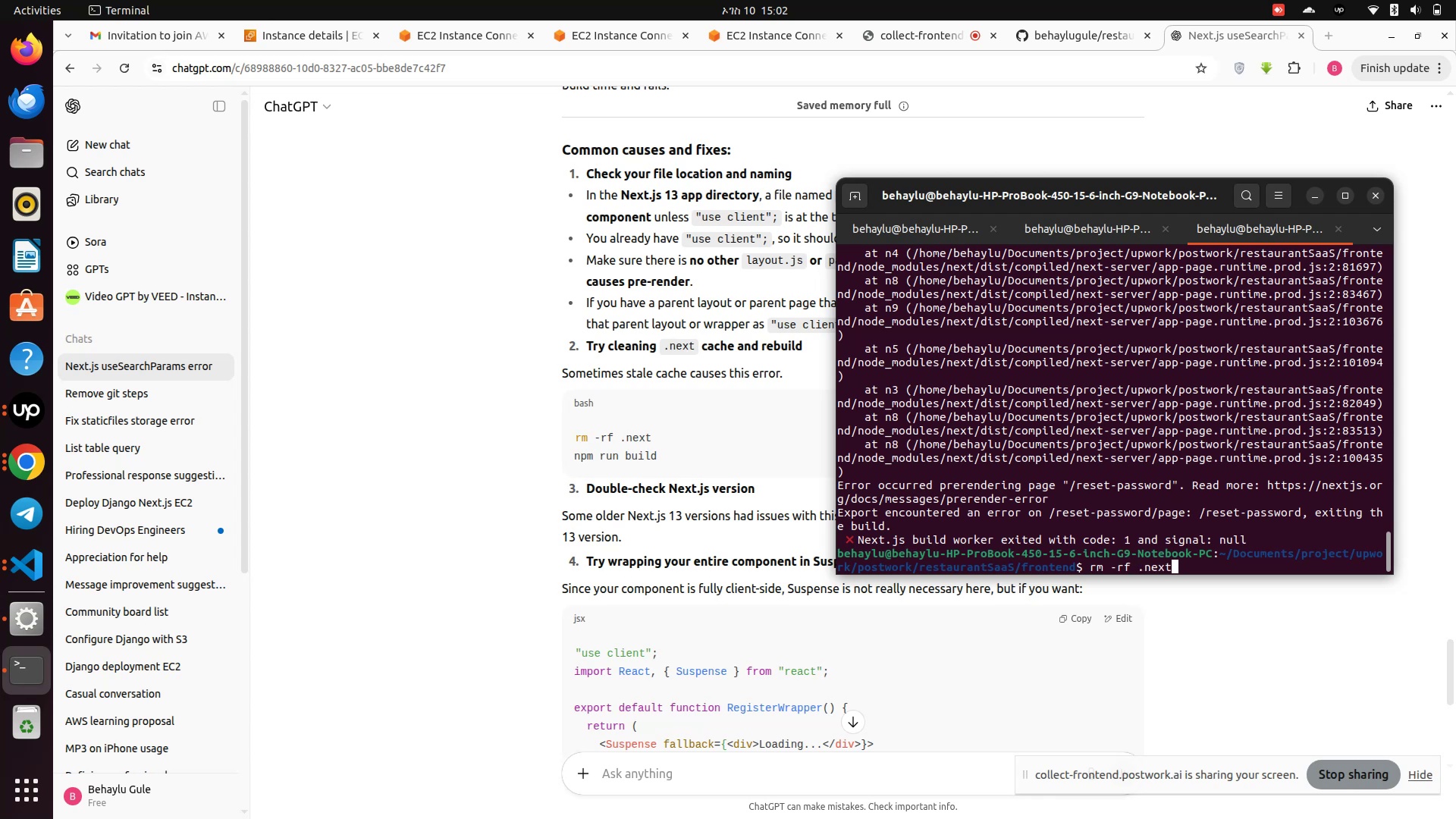 
key(Enter)
 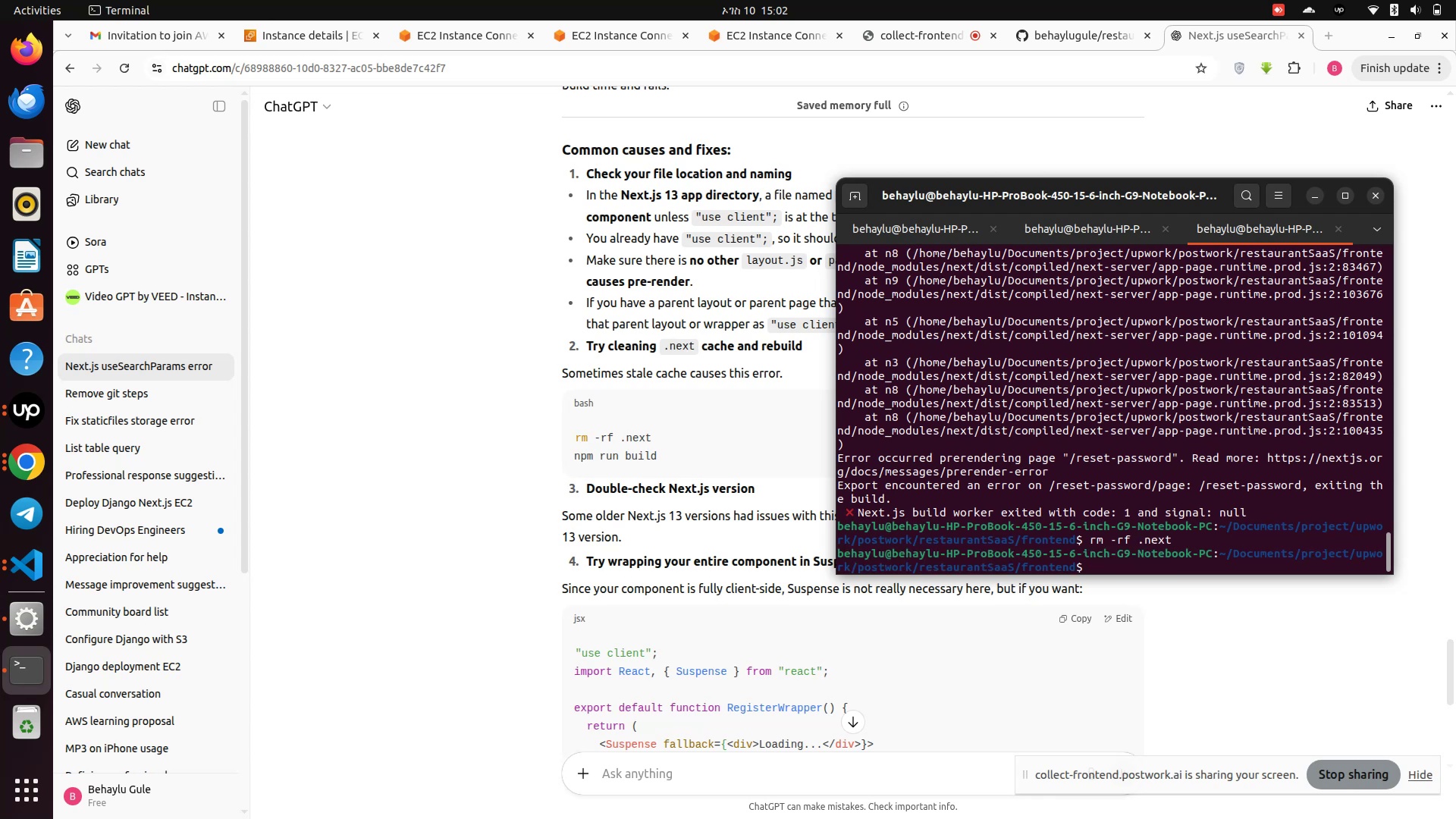 
type(npm run build)
 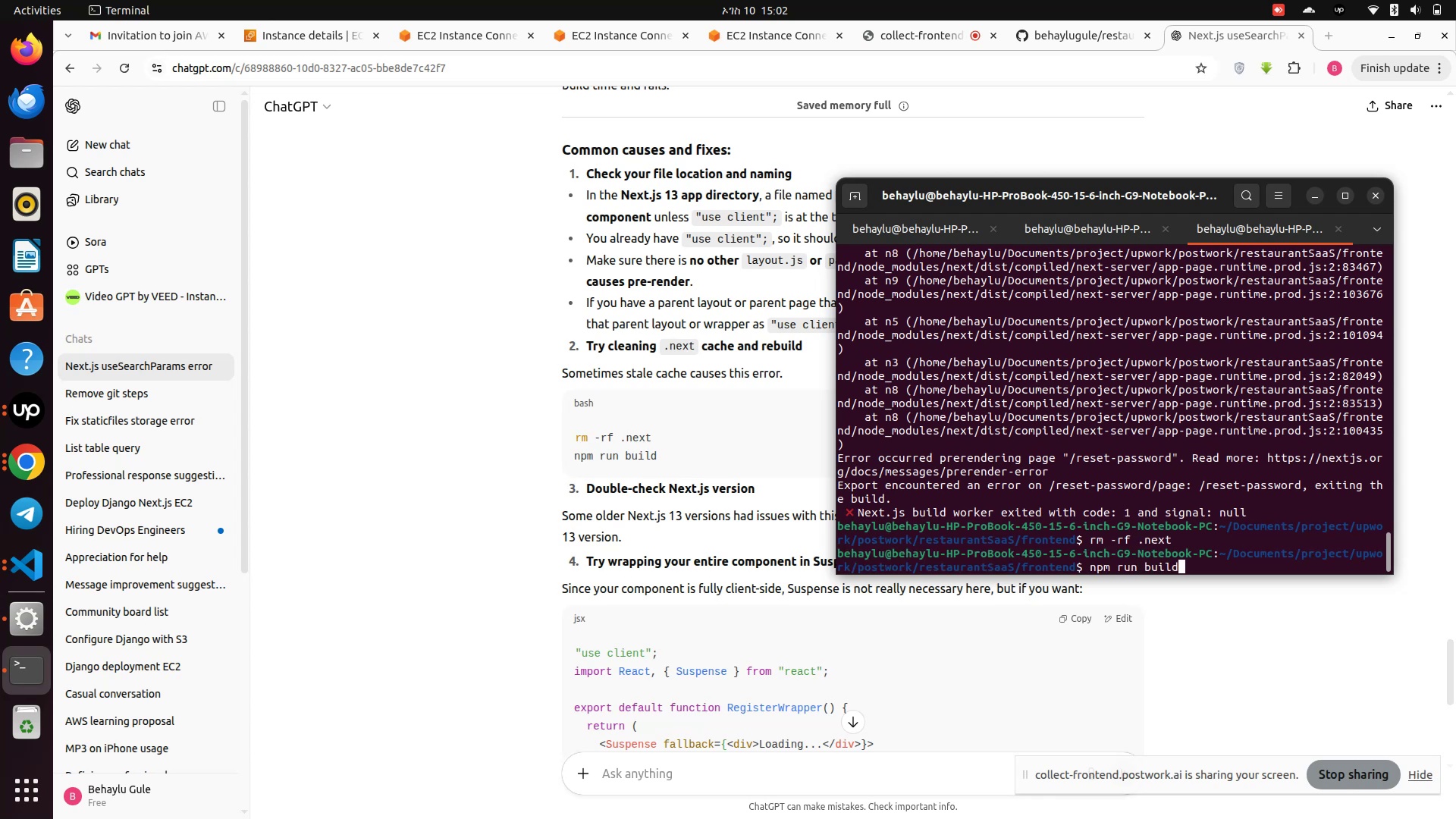 
key(Enter)
 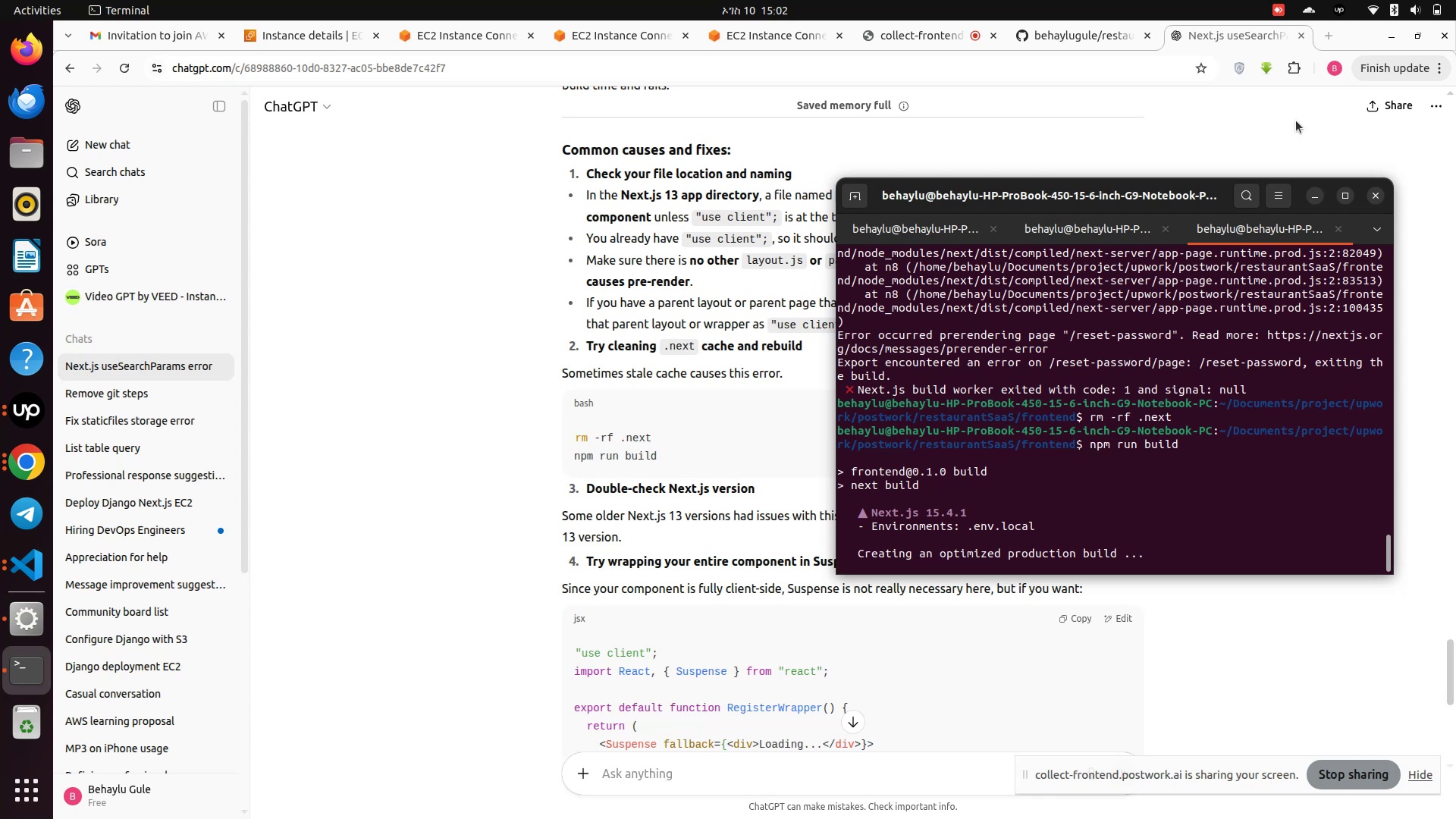 
wait(26.35)
 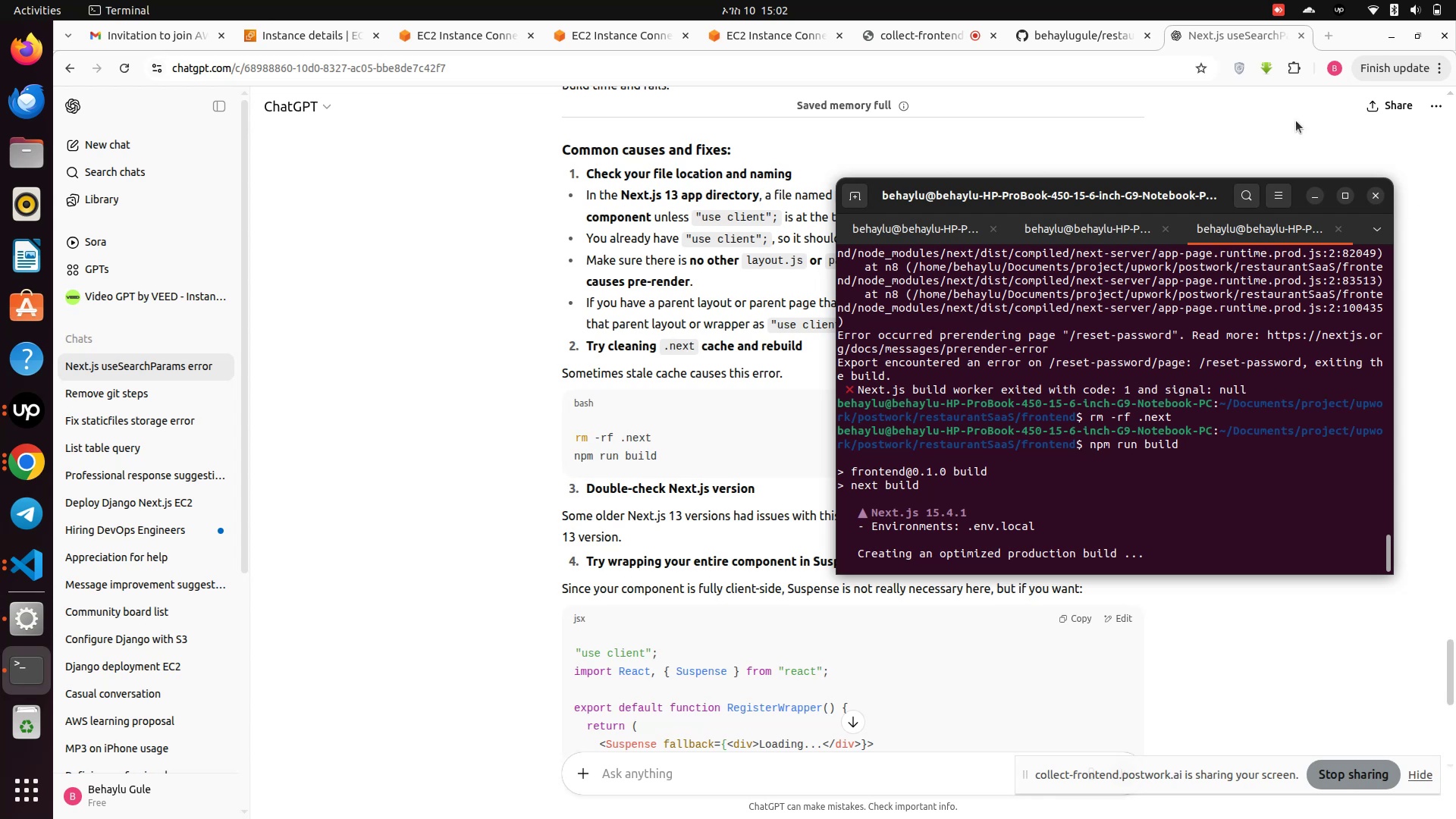 
scroll: coordinate [936, 513], scroll_direction: down, amount: 3.0
 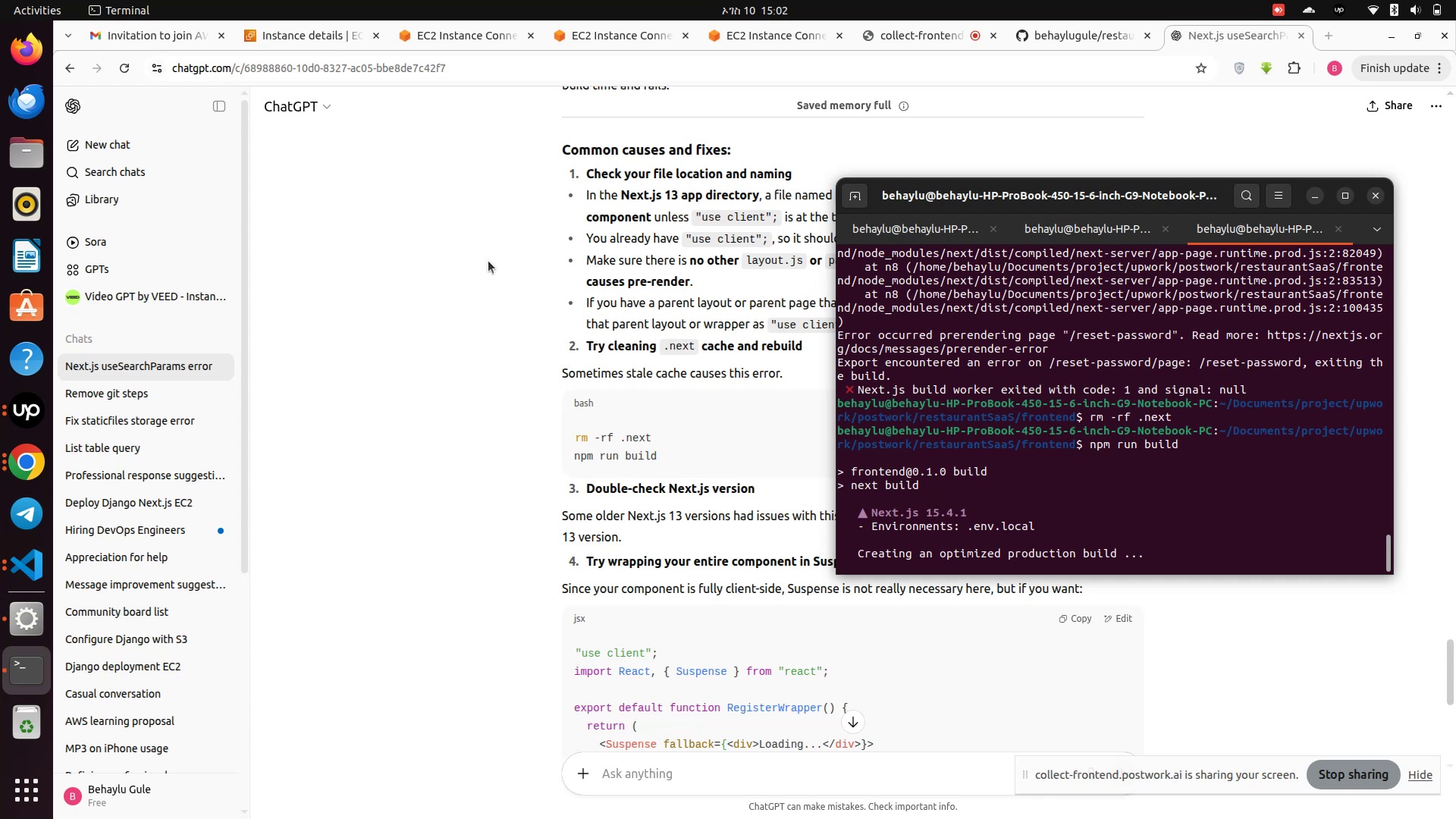 
left_click([433, 27])
 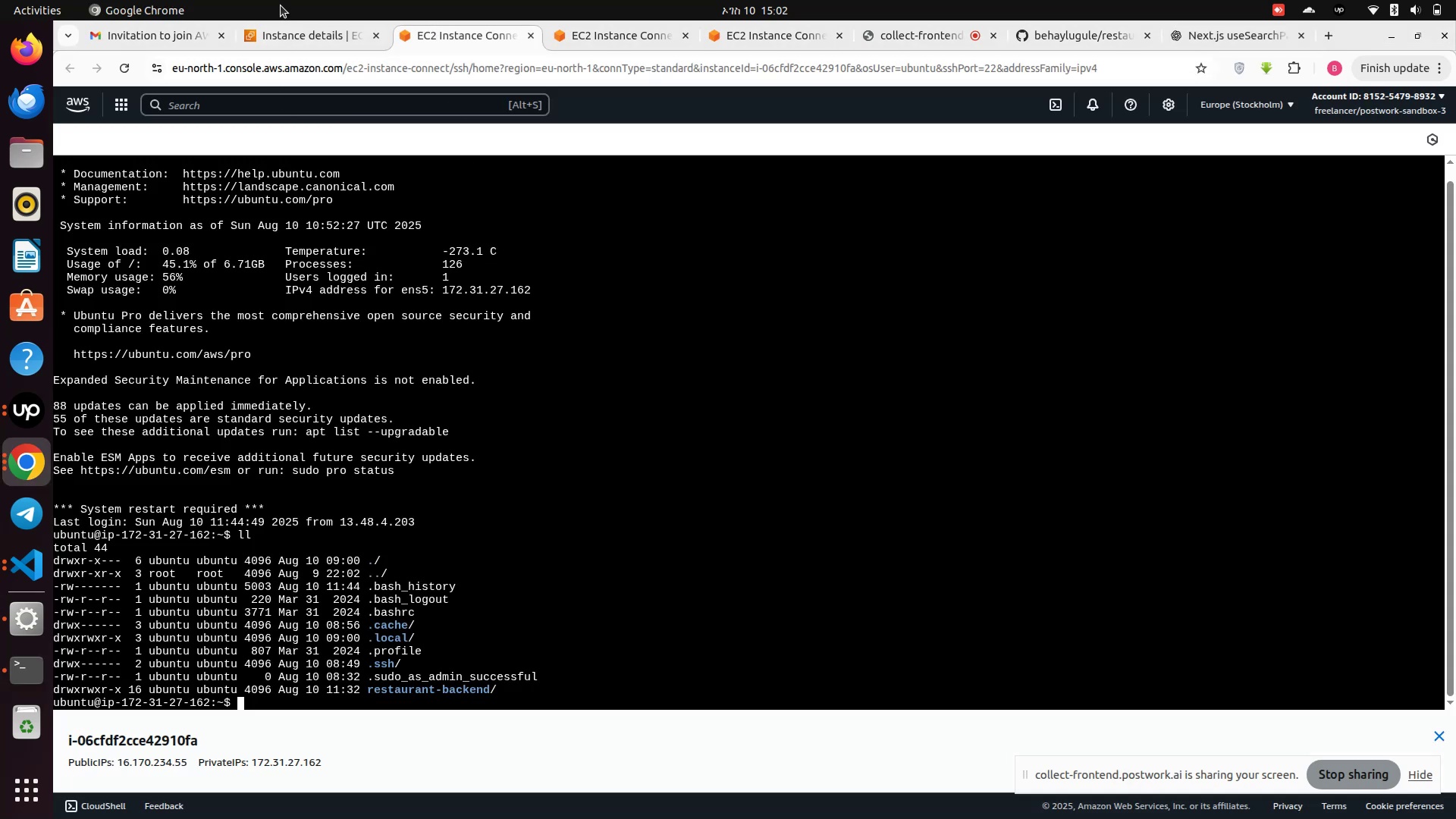 
left_click([285, 28])
 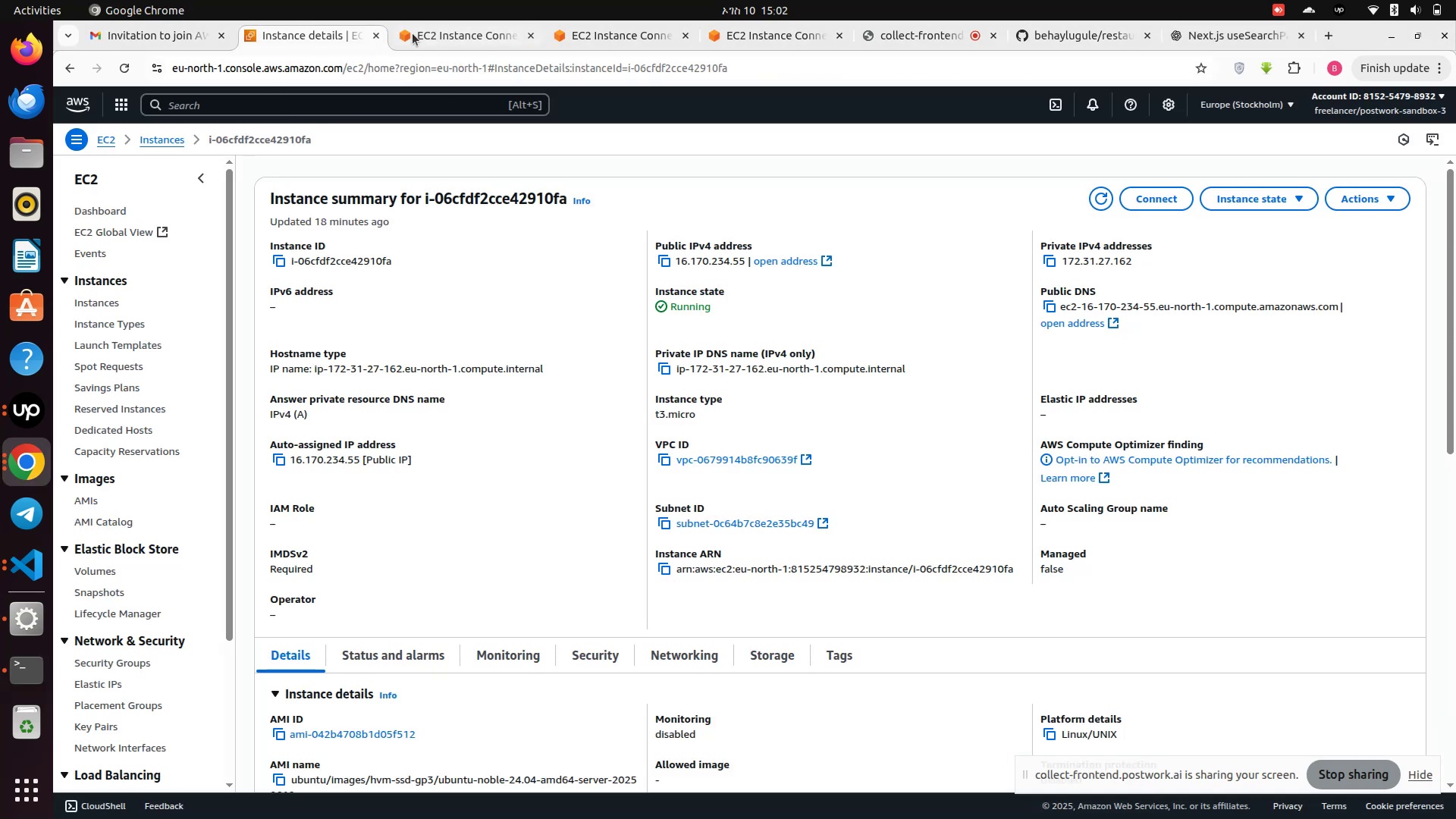 
left_click([415, 33])
 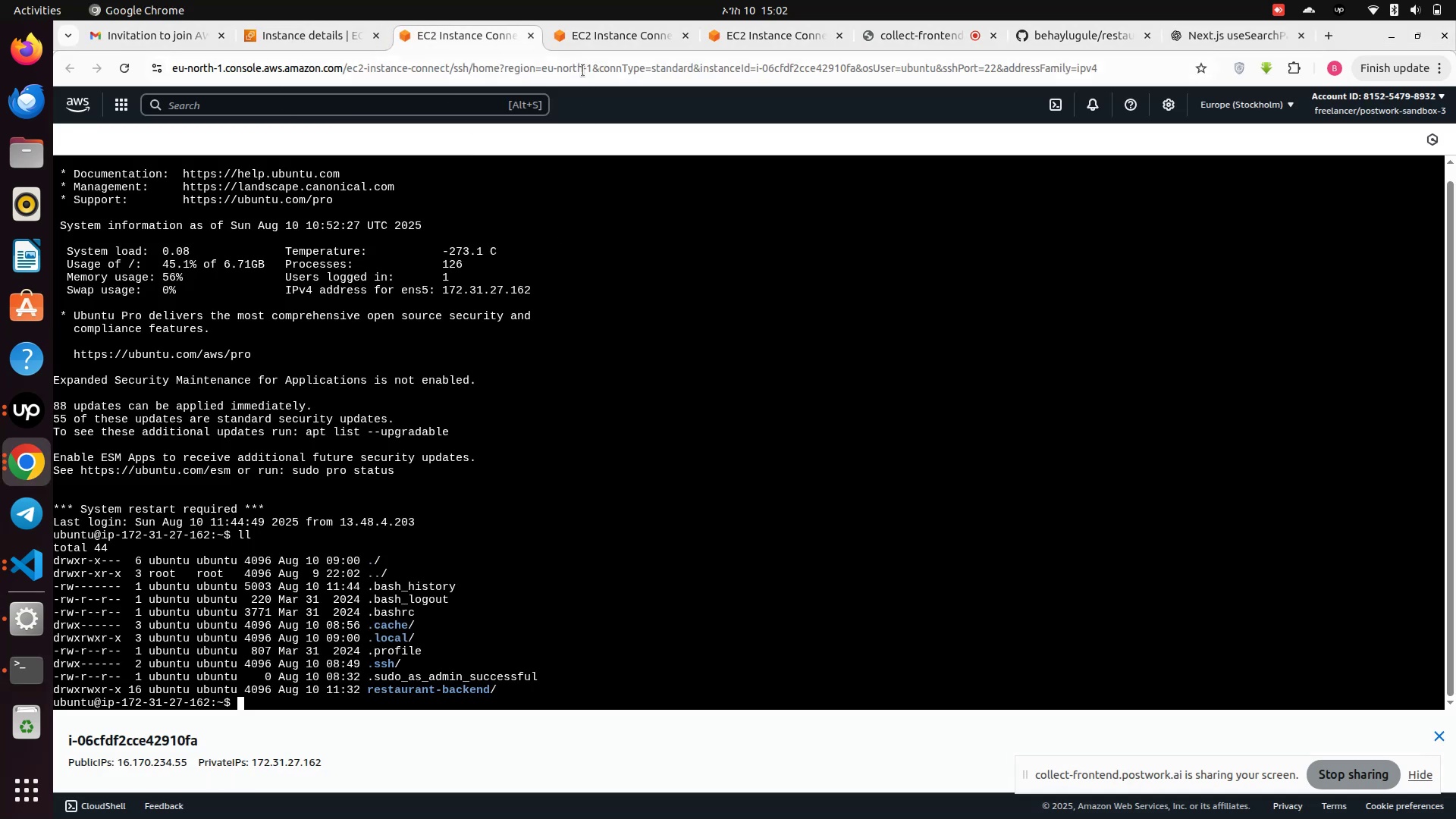 
left_click([585, 36])
 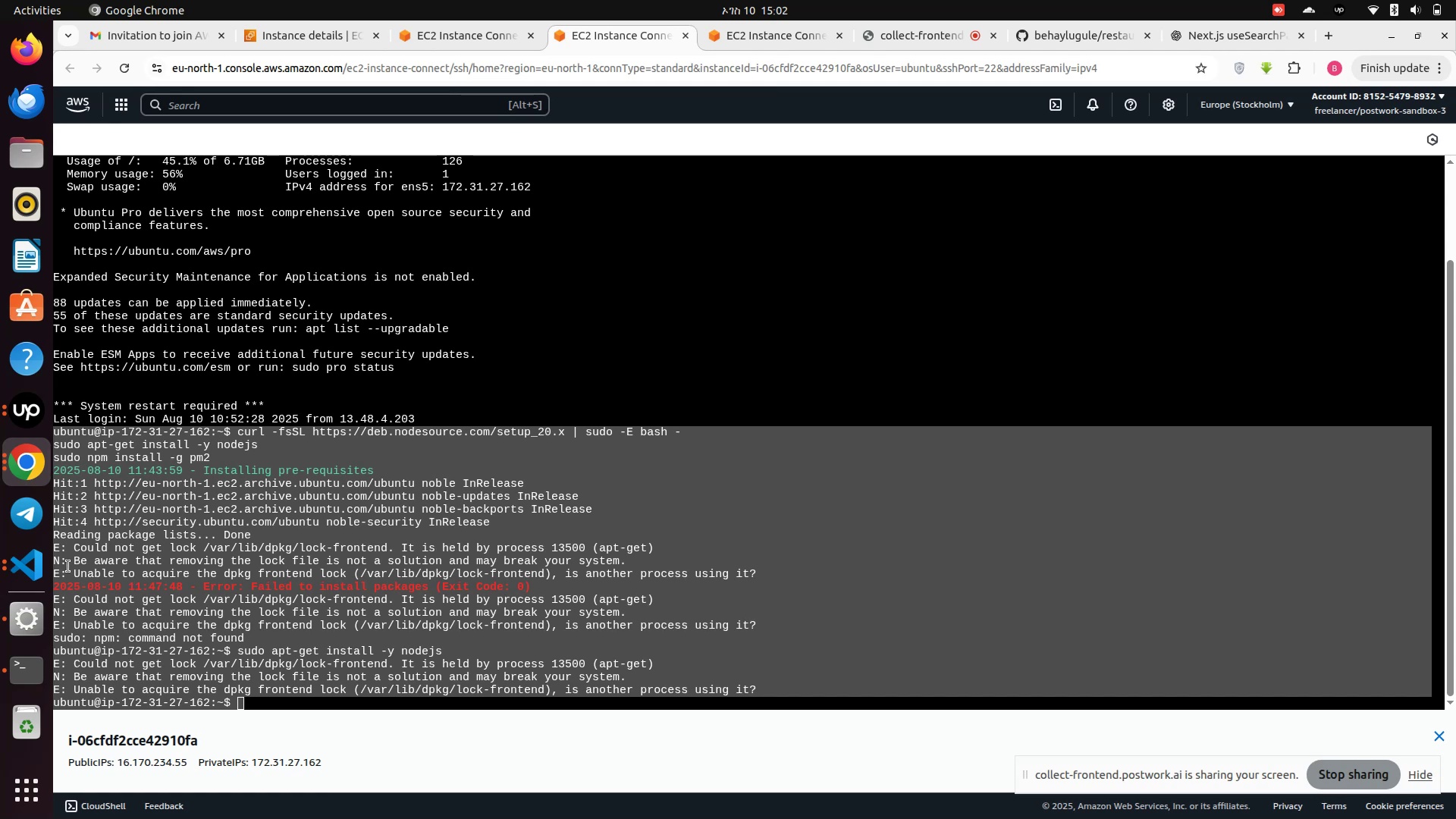 
left_click([27, 470])
 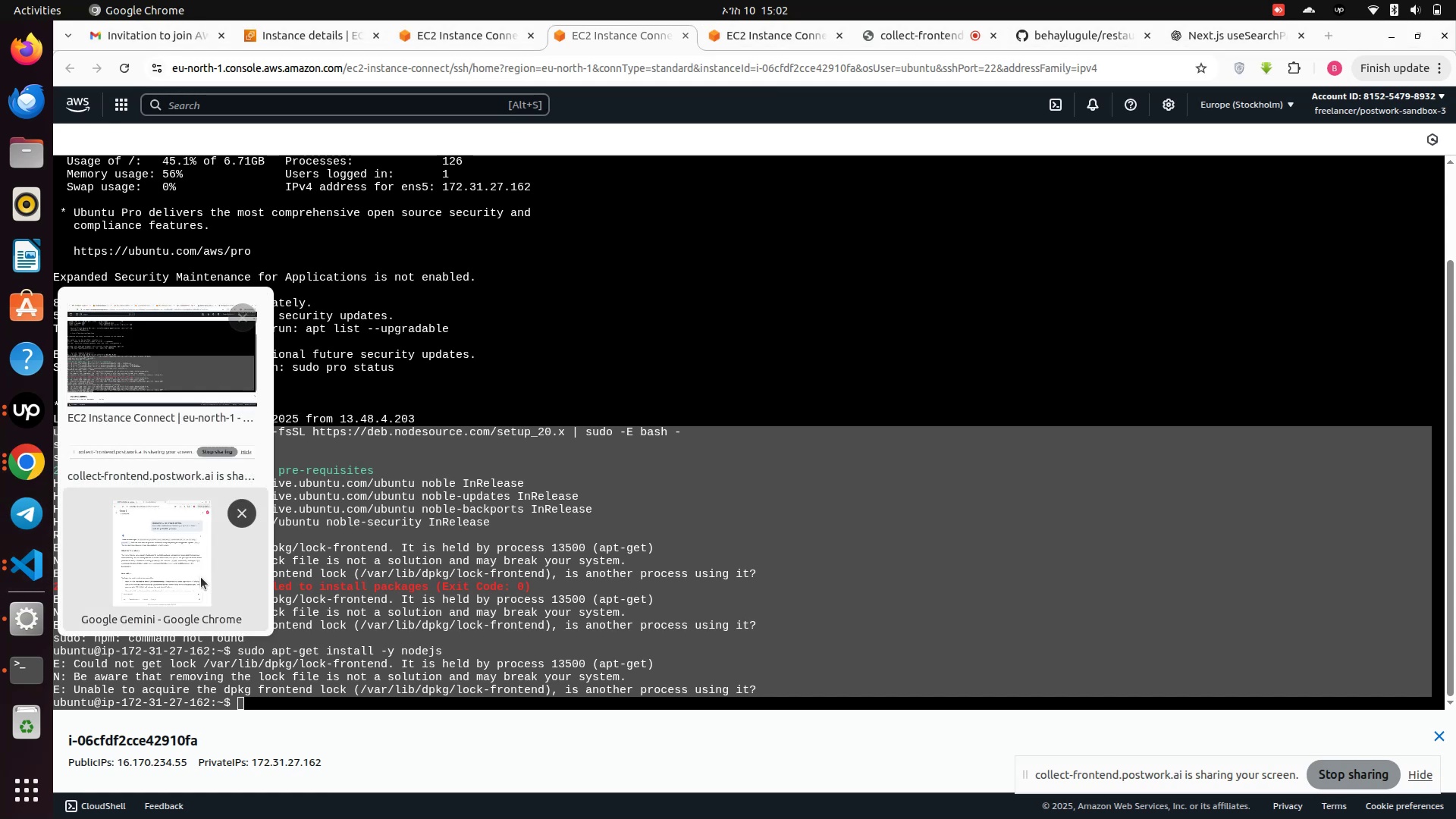 
left_click([184, 569])
 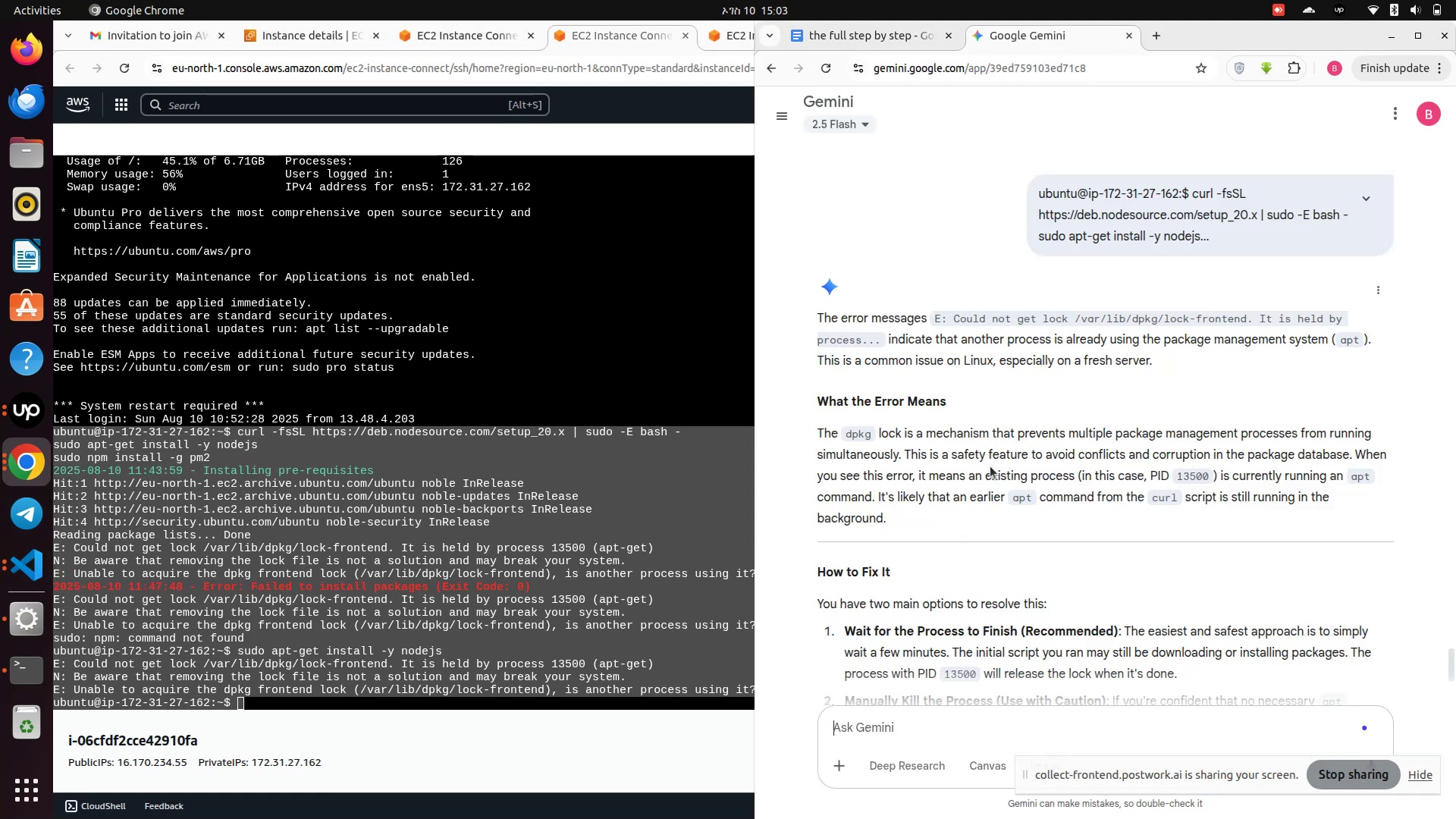 
wait(5.58)
 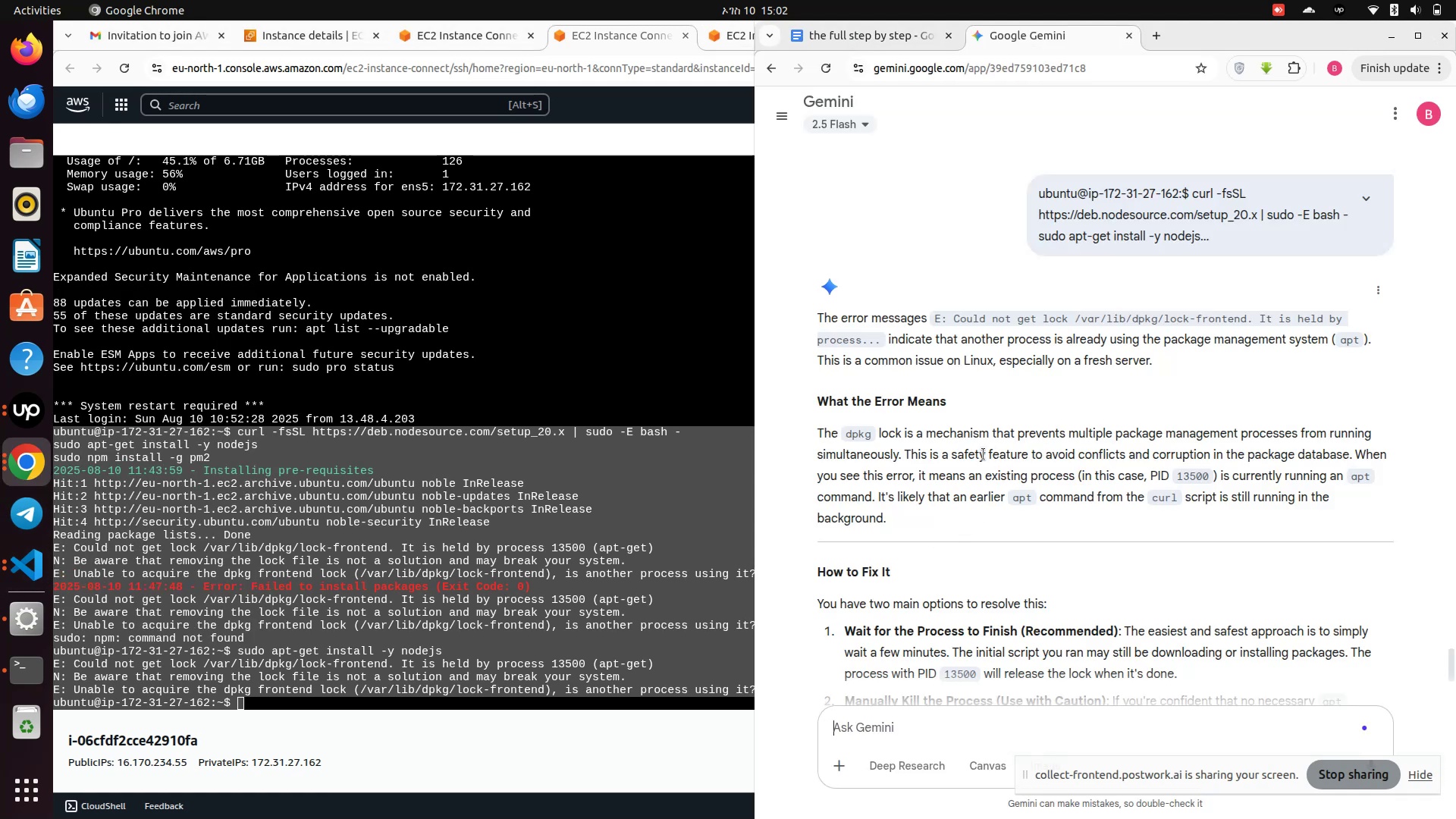 
scroll: coordinate [990, 466], scroll_direction: down, amount: 2.0
 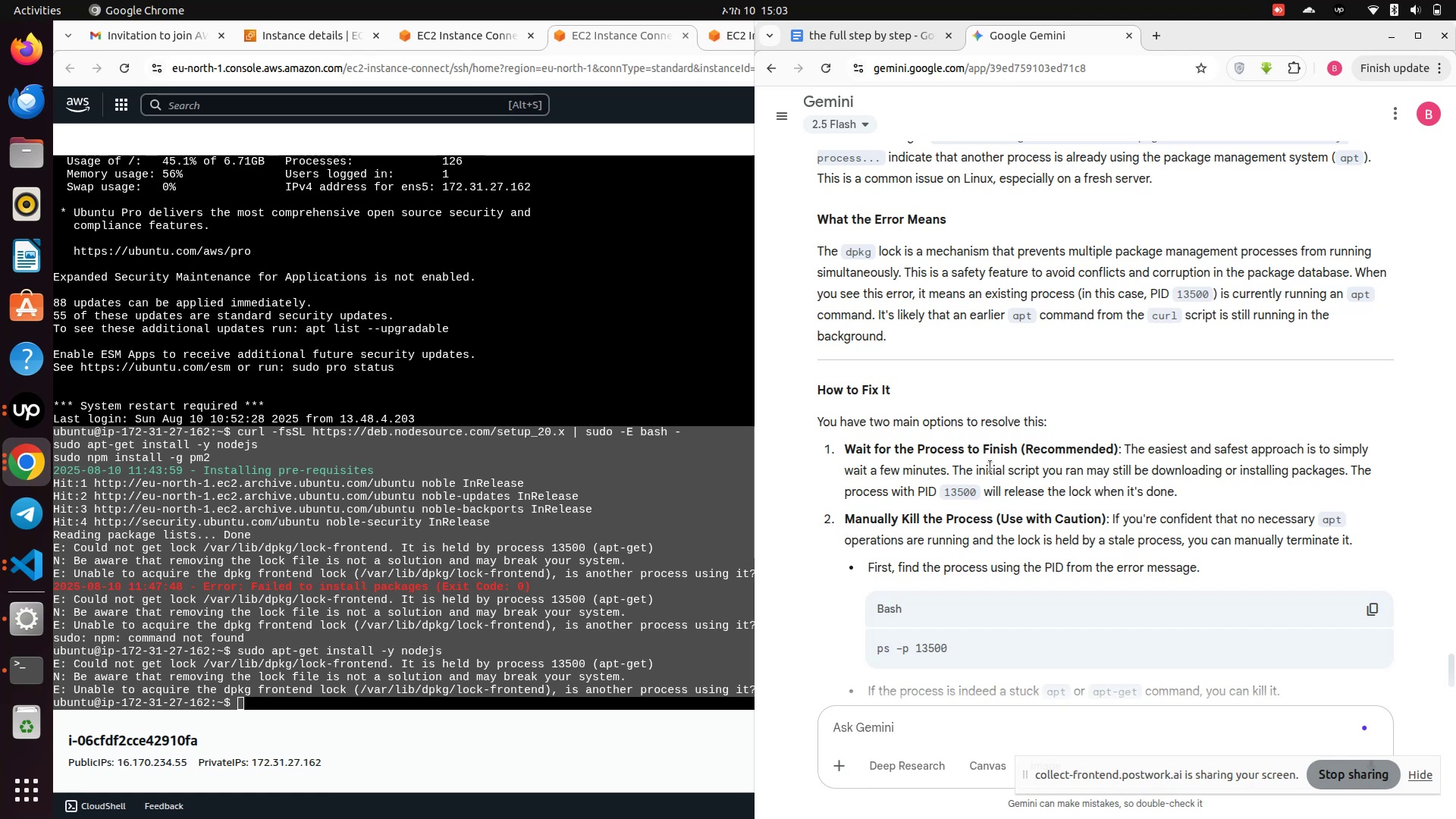 
wait(20.39)
 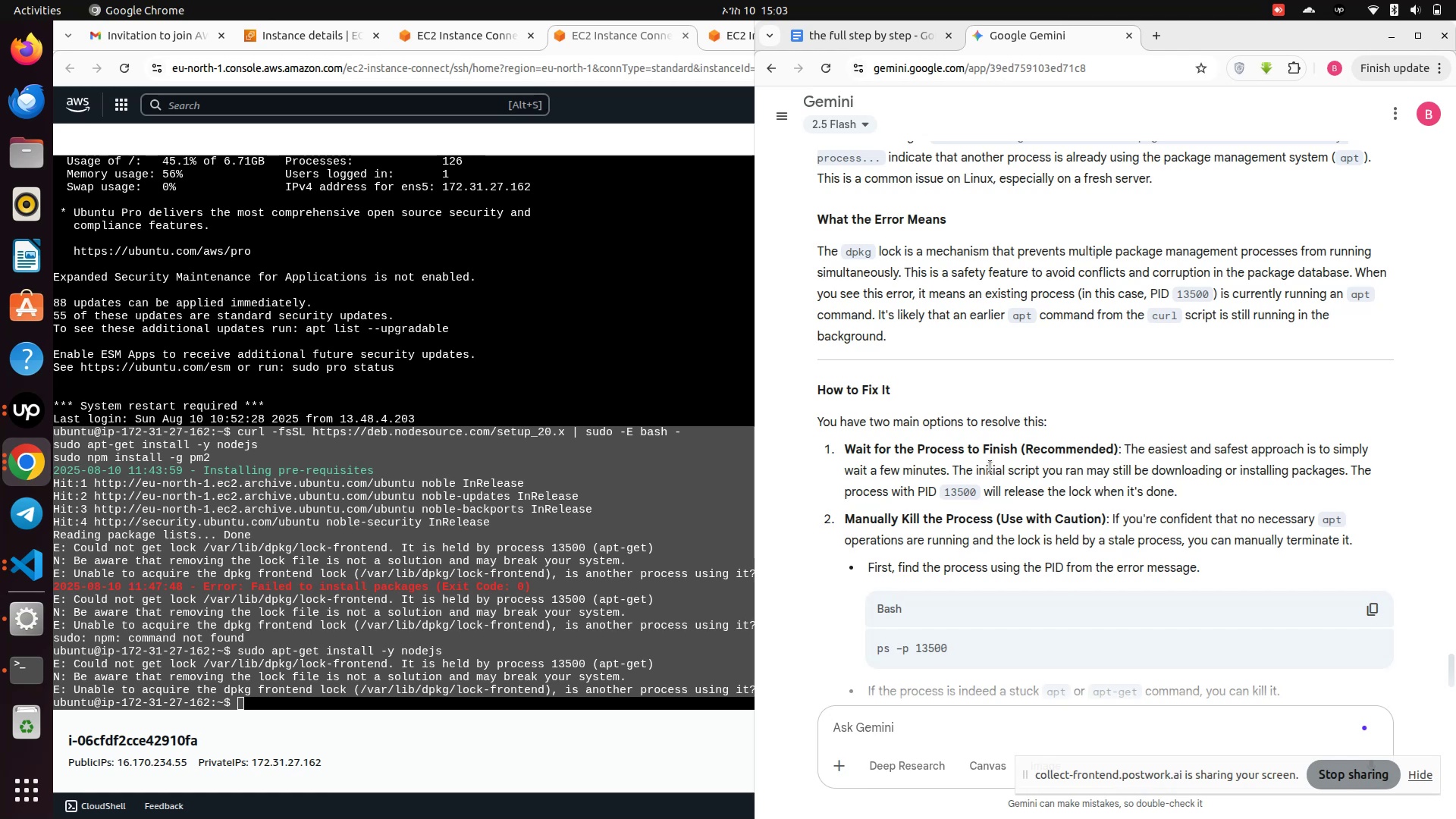 
scroll: coordinate [990, 466], scroll_direction: down, amount: 3.0
 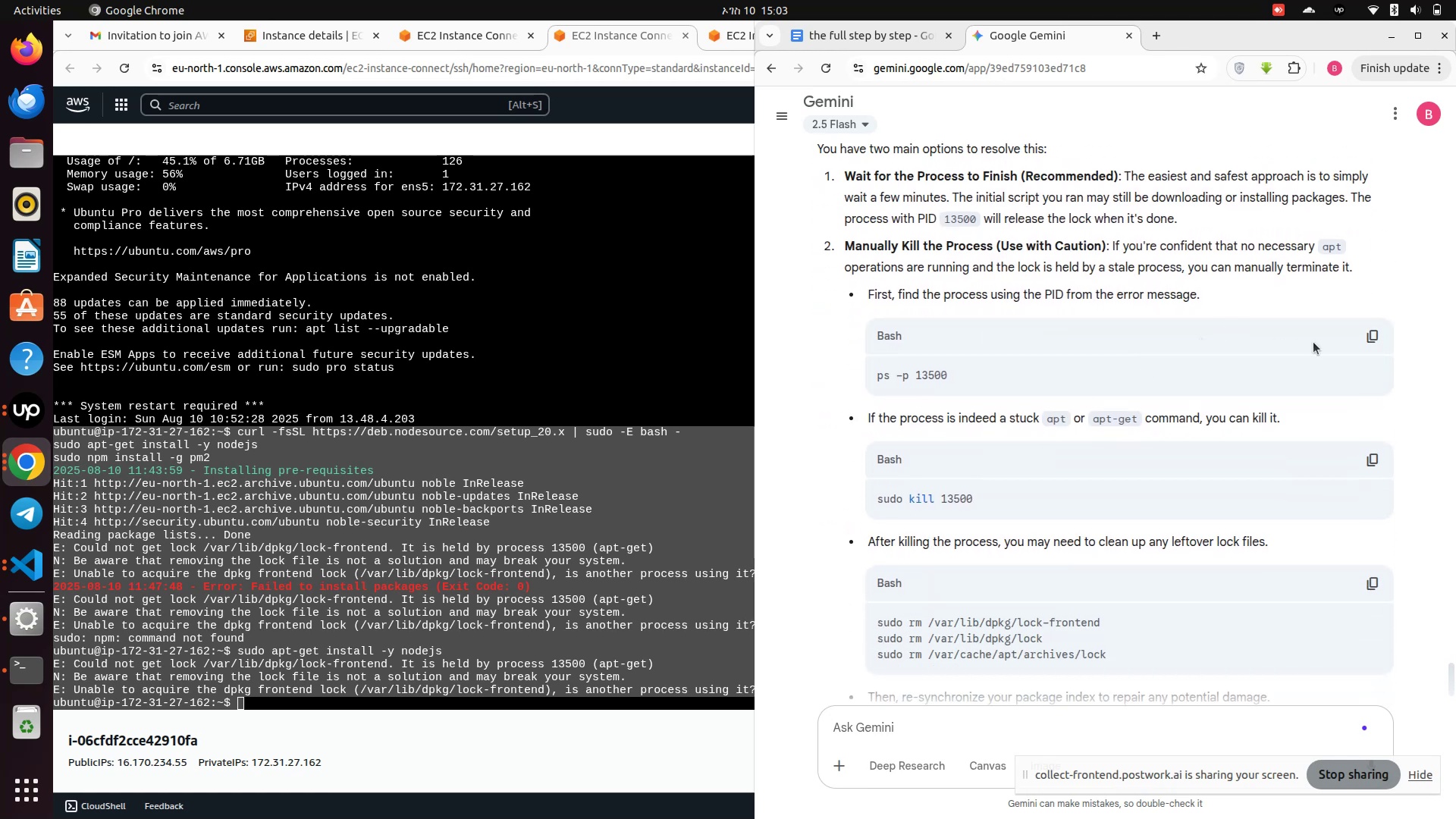 
left_click([1369, 334])
 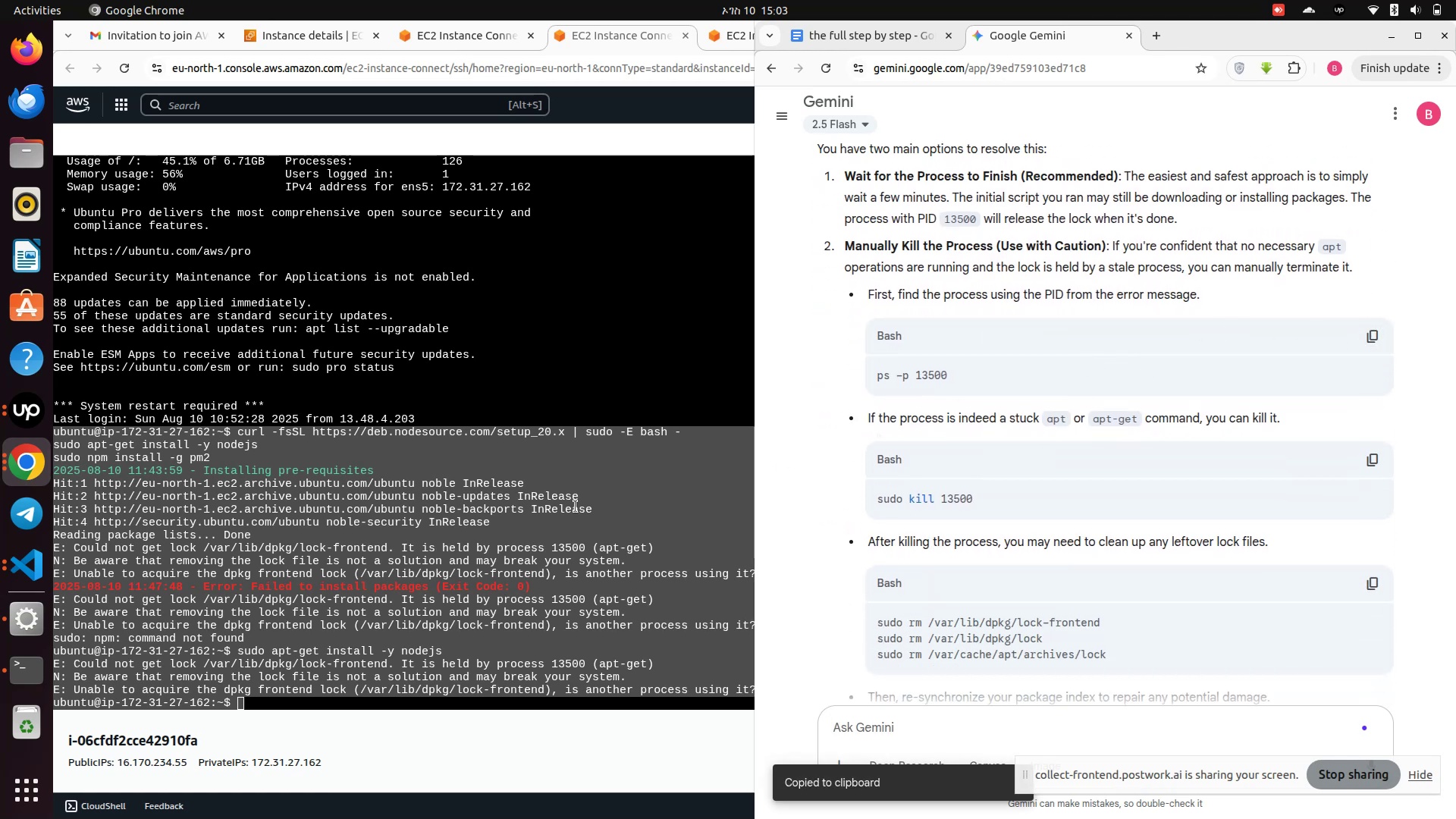 
left_click([403, 530])
 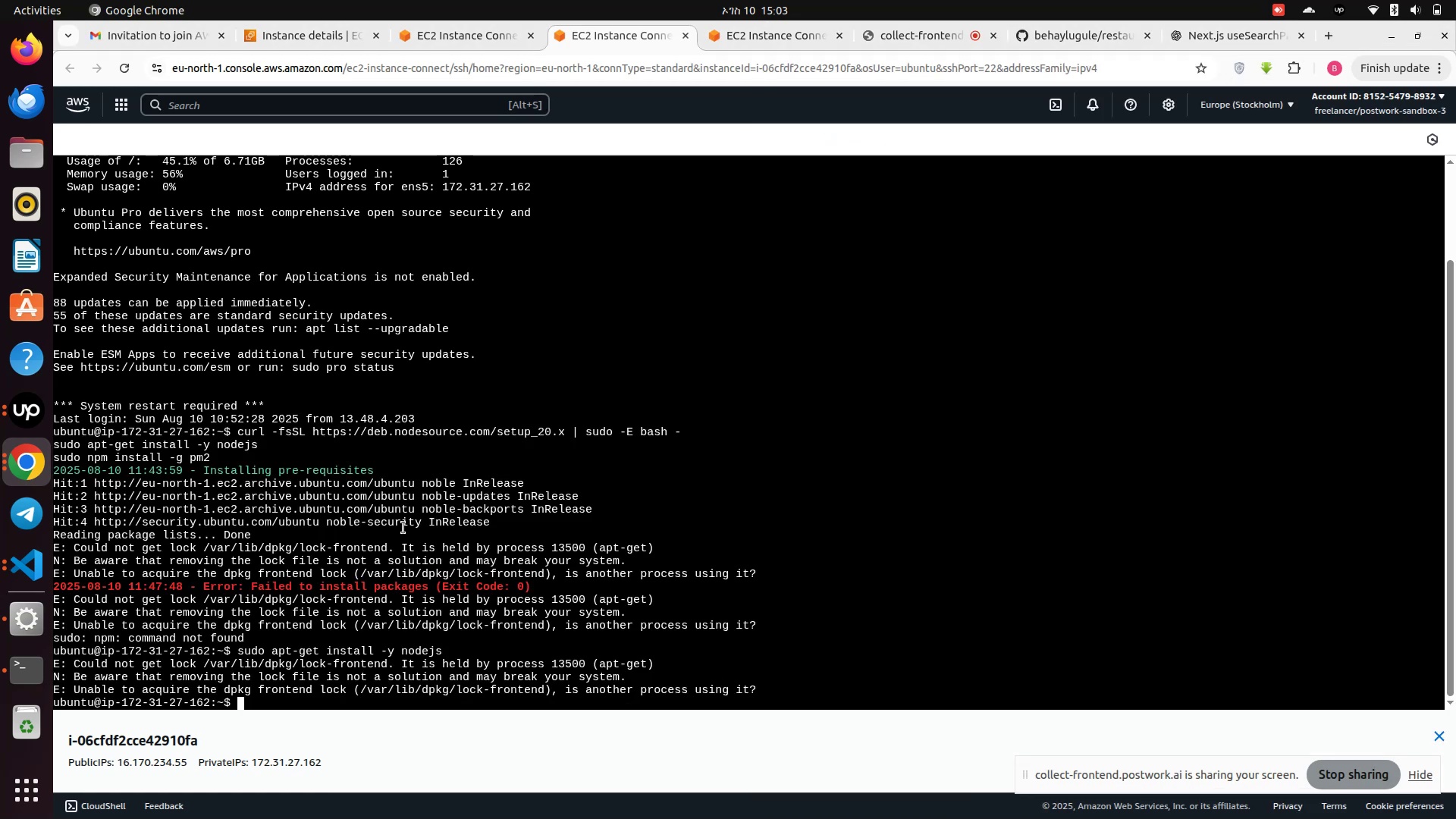 
scroll: coordinate [403, 528], scroll_direction: down, amount: 2.0
 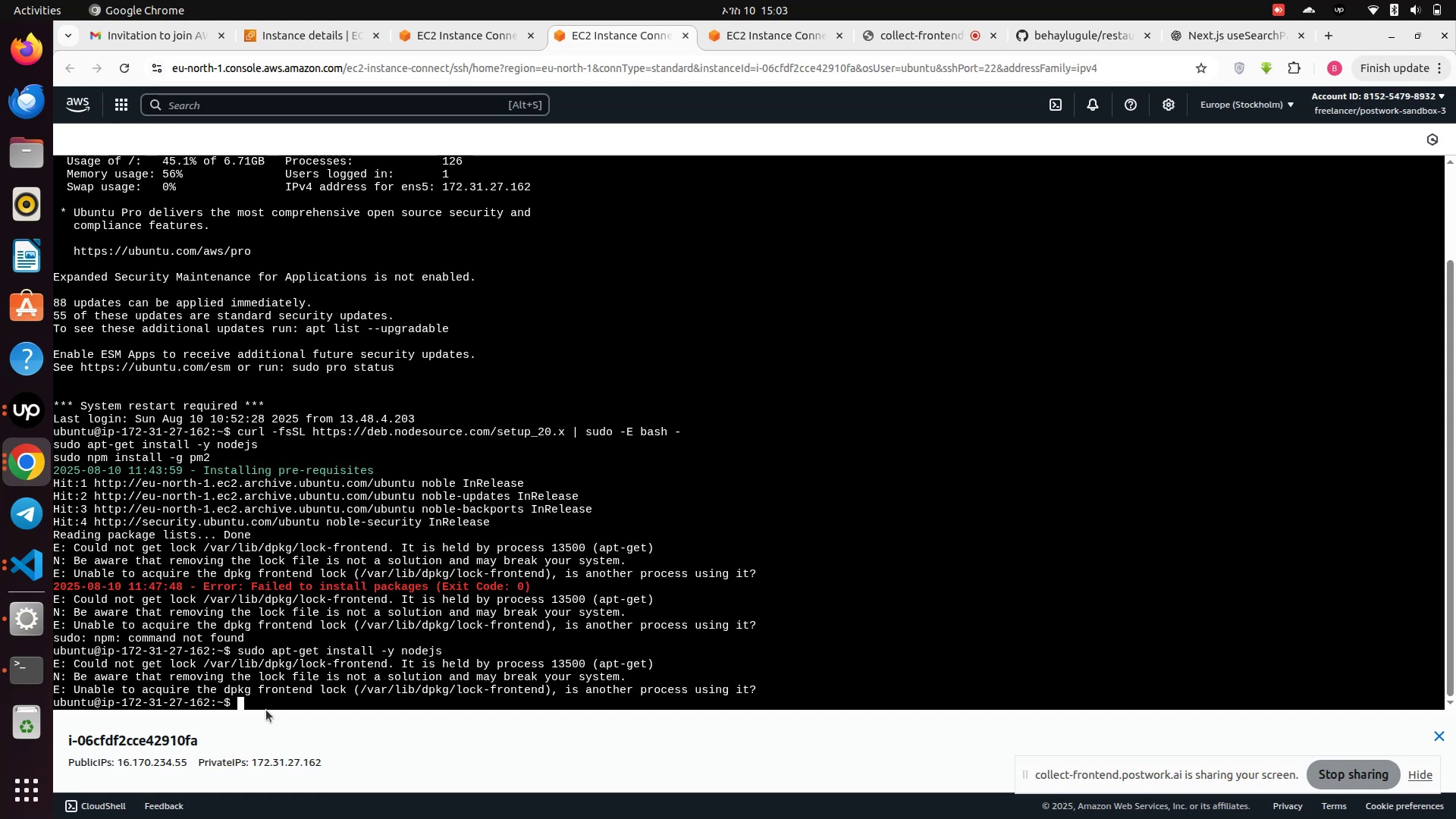 
right_click([240, 703])
 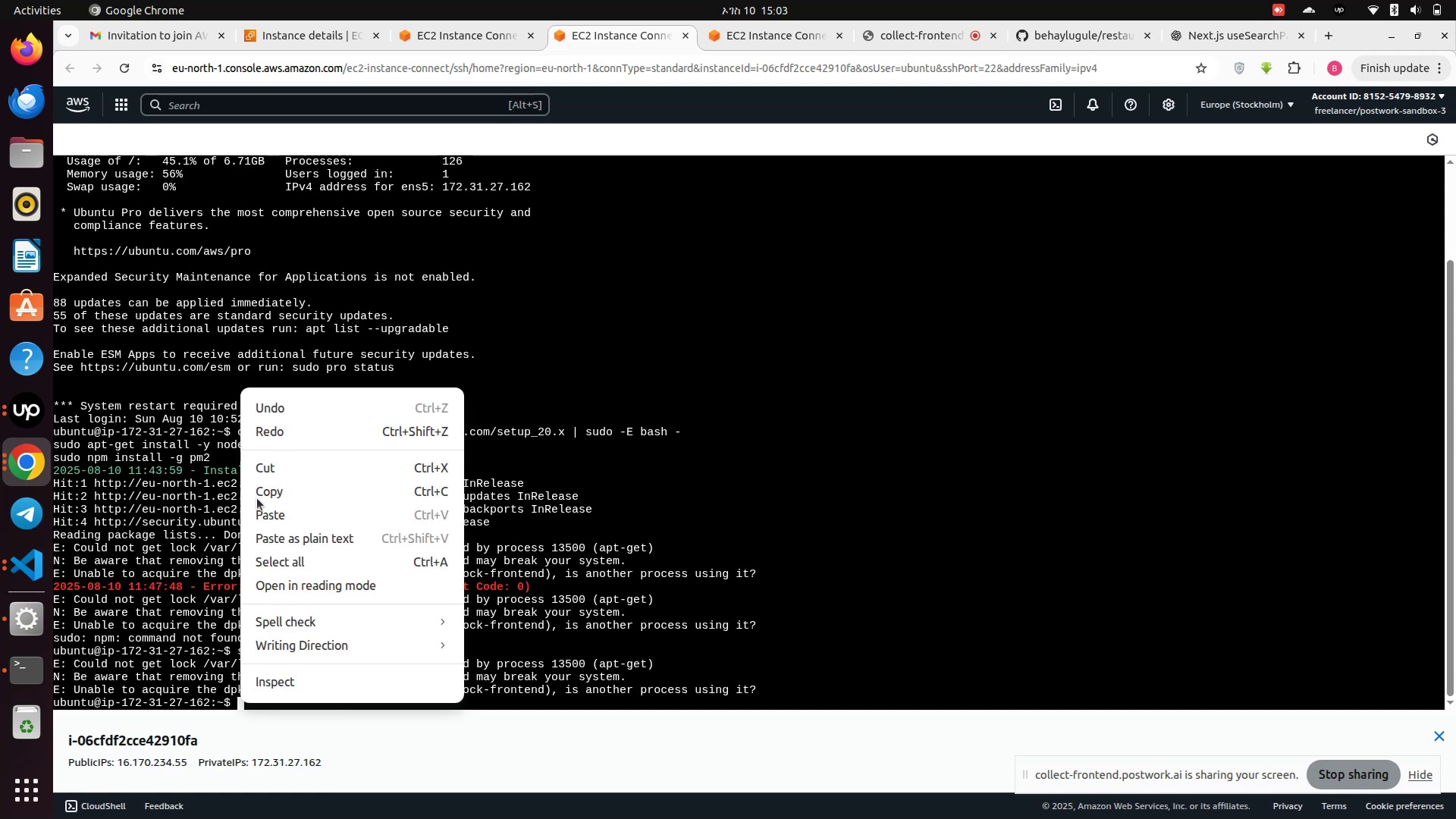 
left_click([265, 510])
 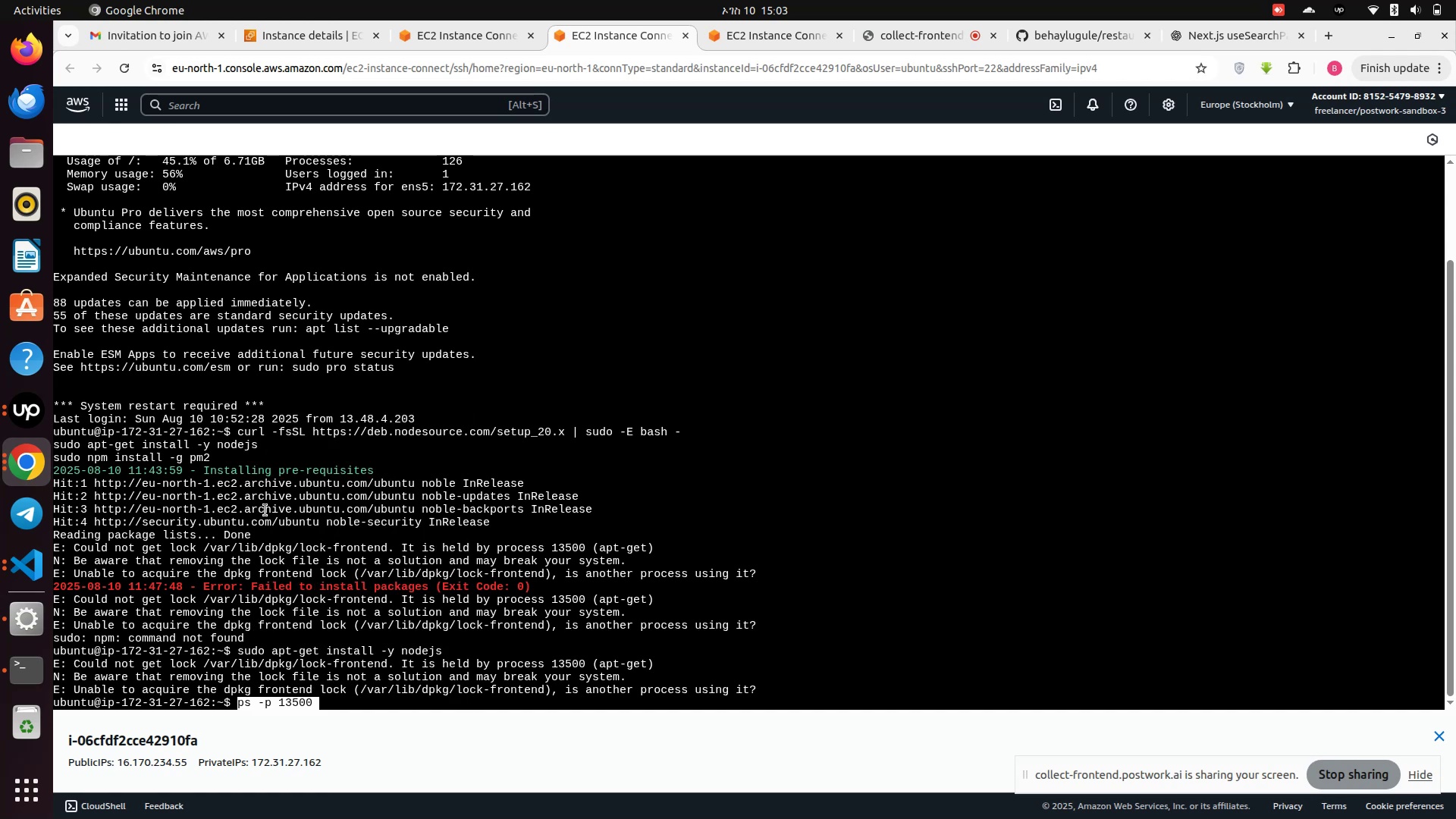 
key(Enter)
 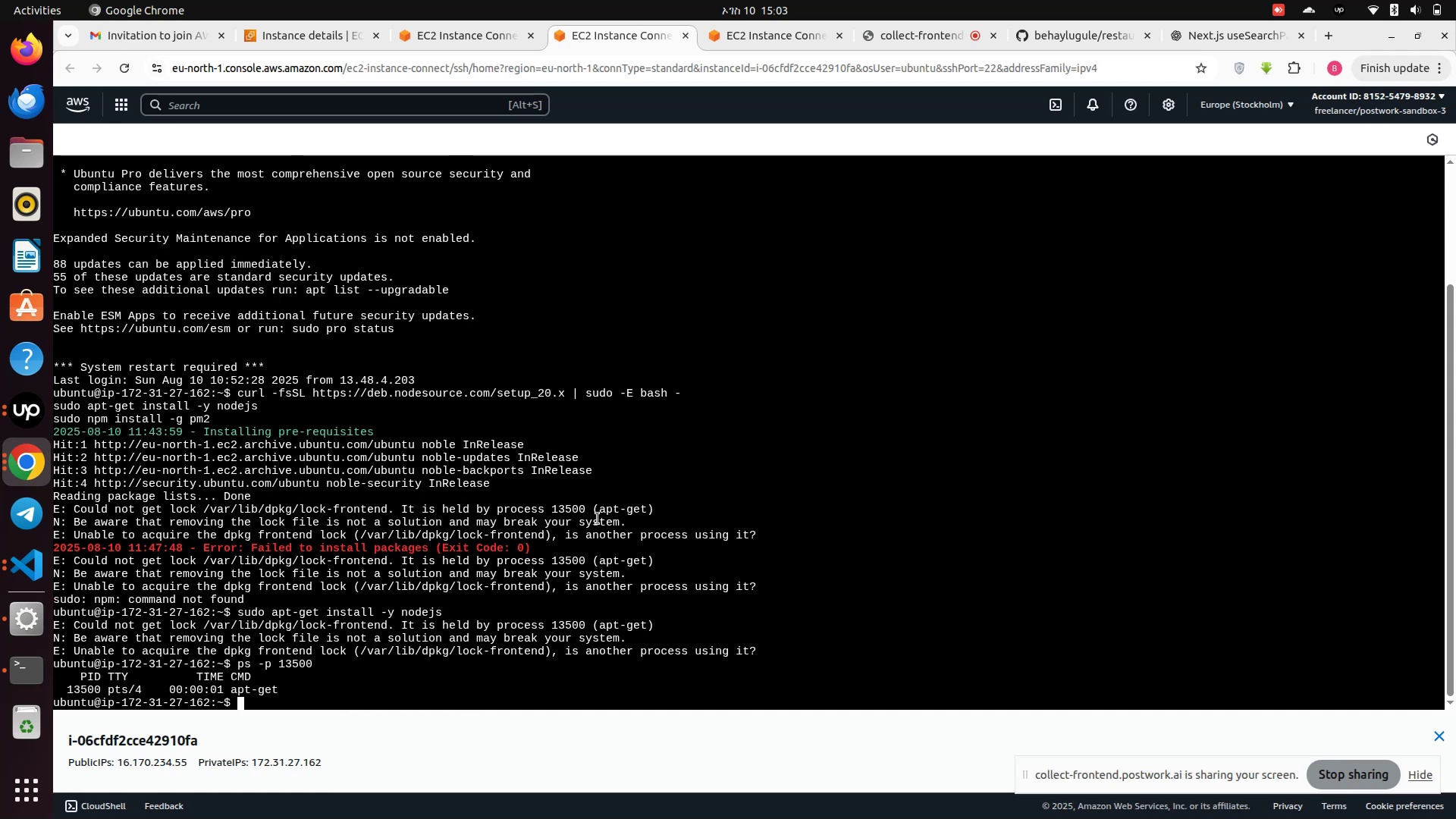 
type(kill -9 1)
 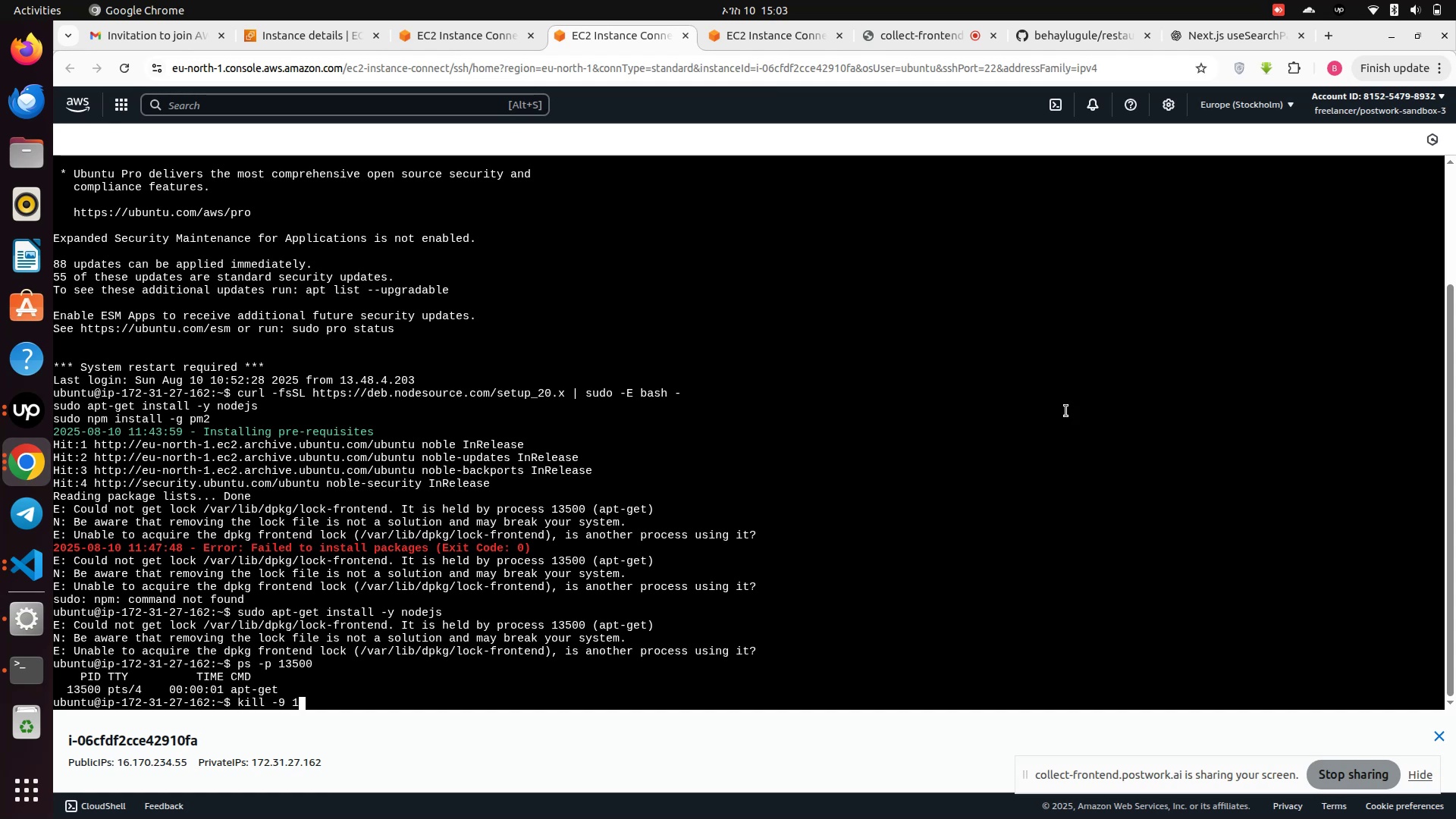 
left_click([1209, 35])
 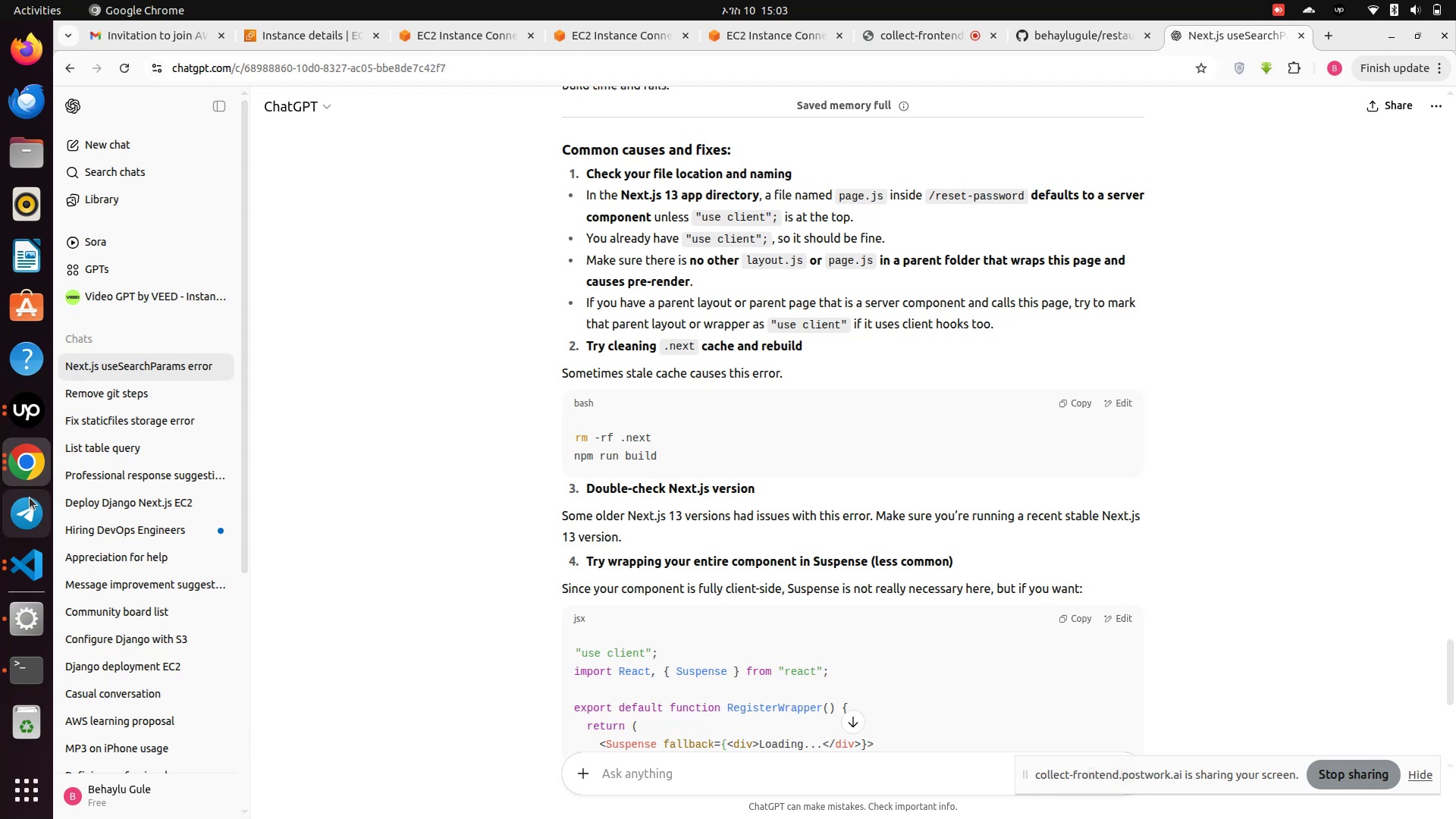 
left_click([34, 463])
 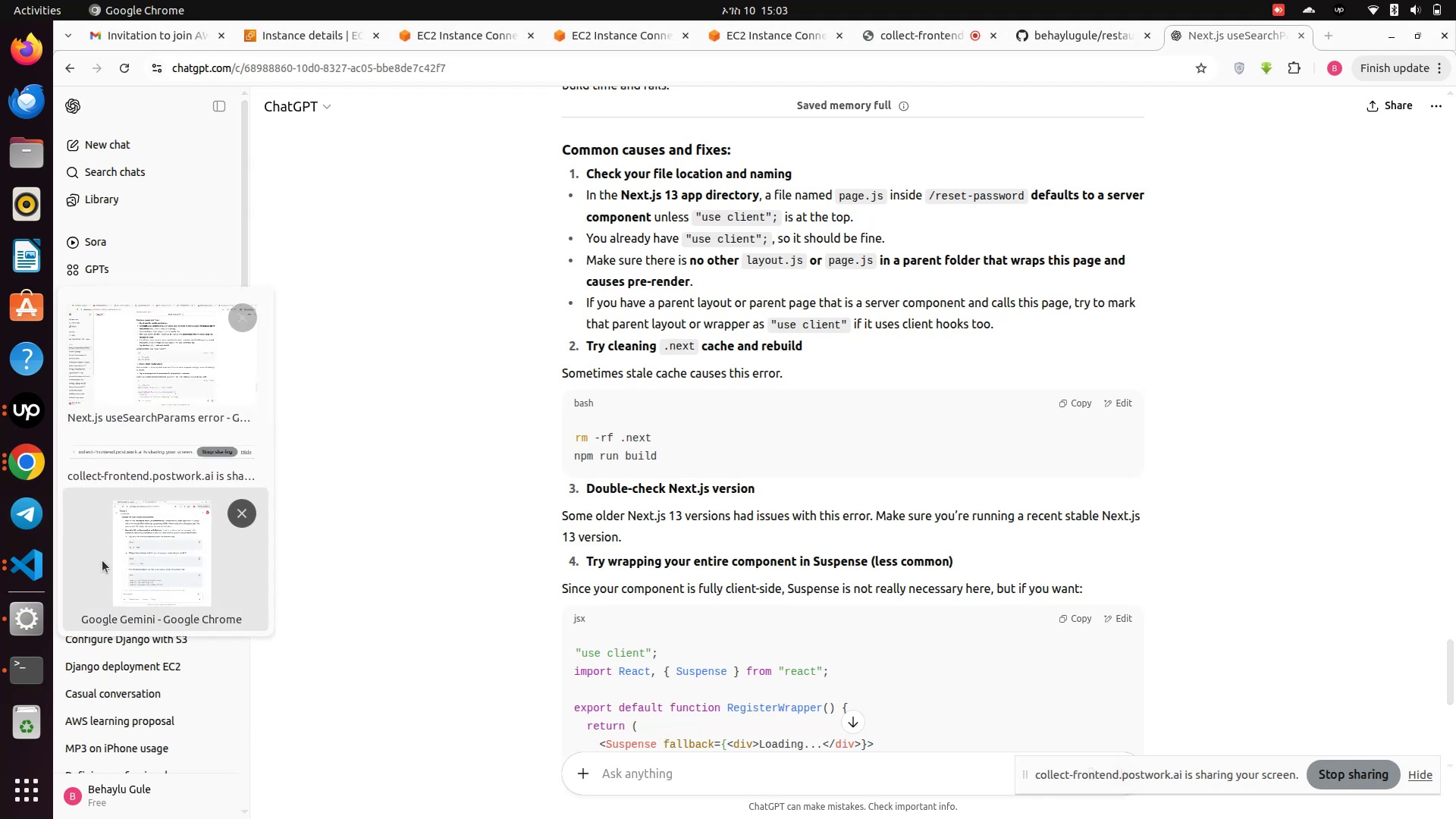 
left_click([102, 560])
 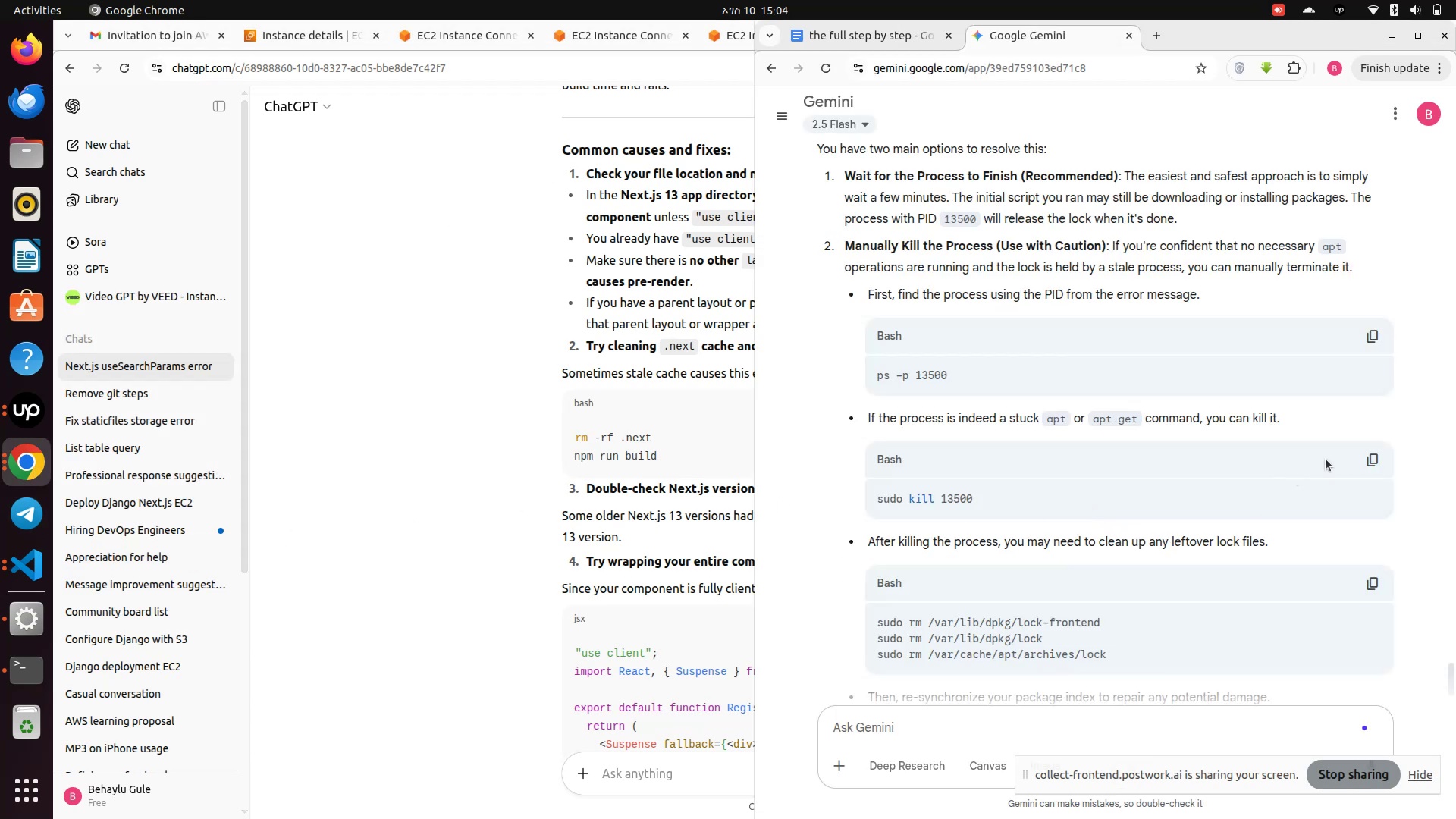 
wait(6.1)
 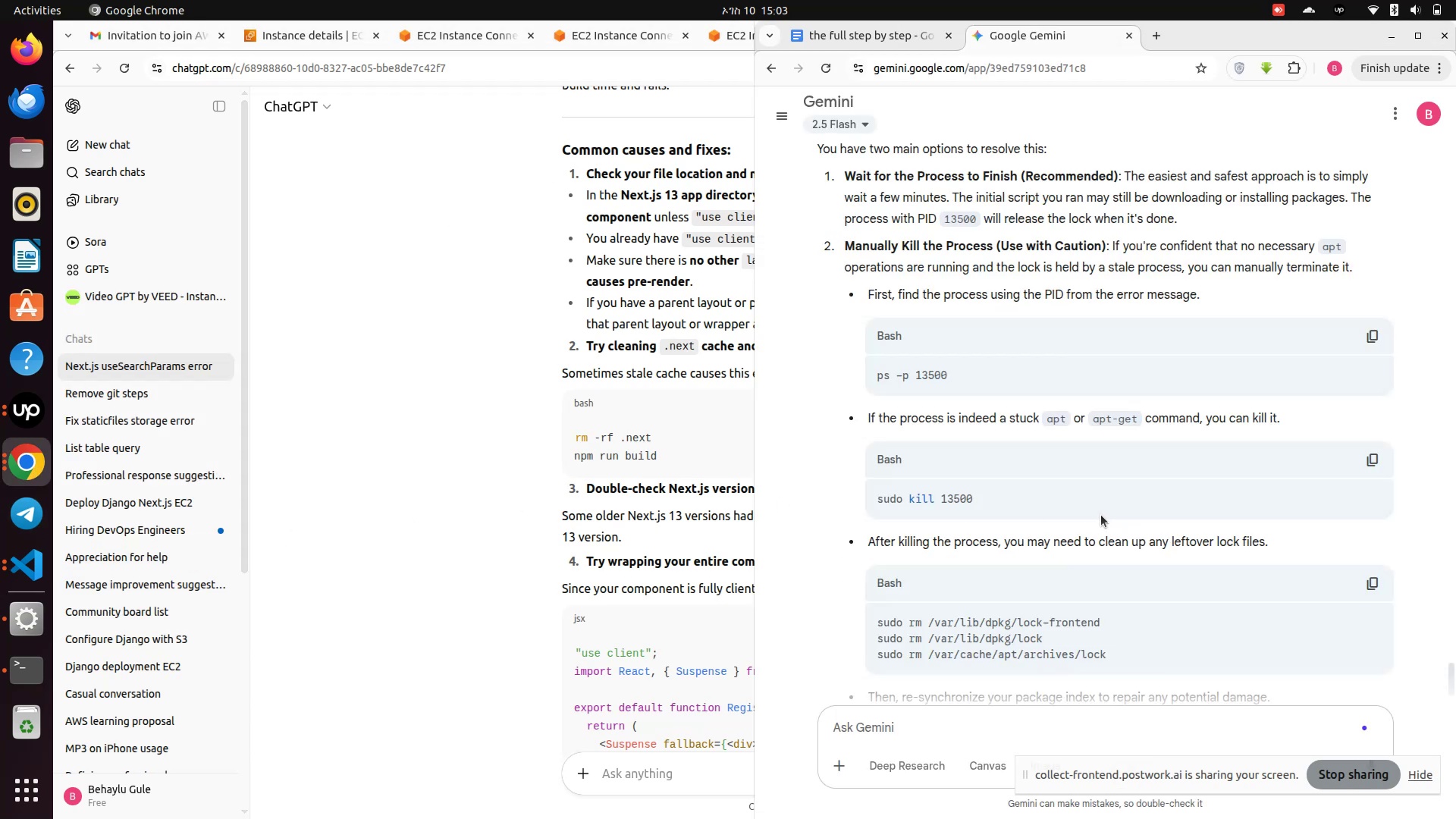 
left_click([1376, 457])
 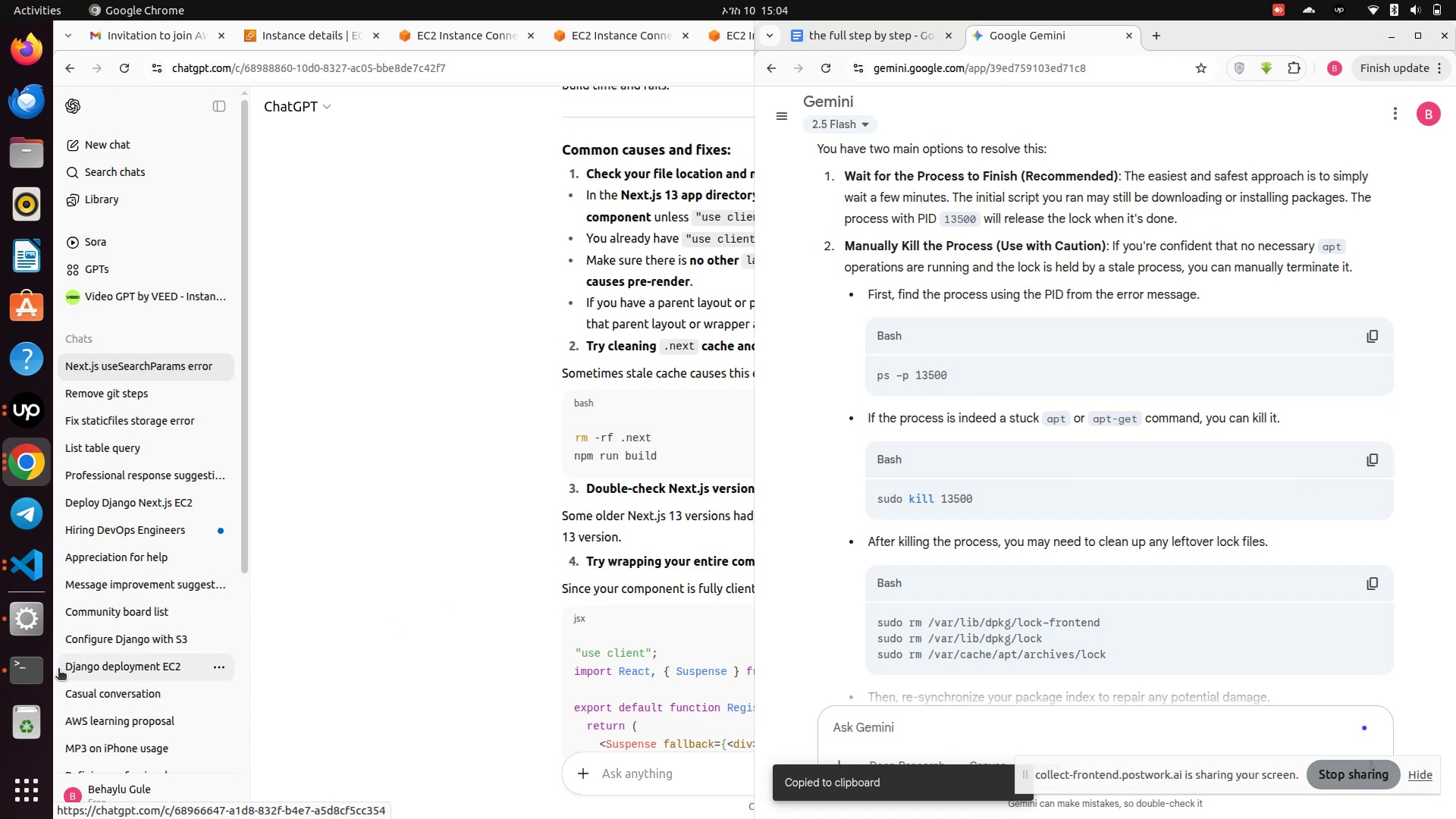 
left_click([13, 669])
 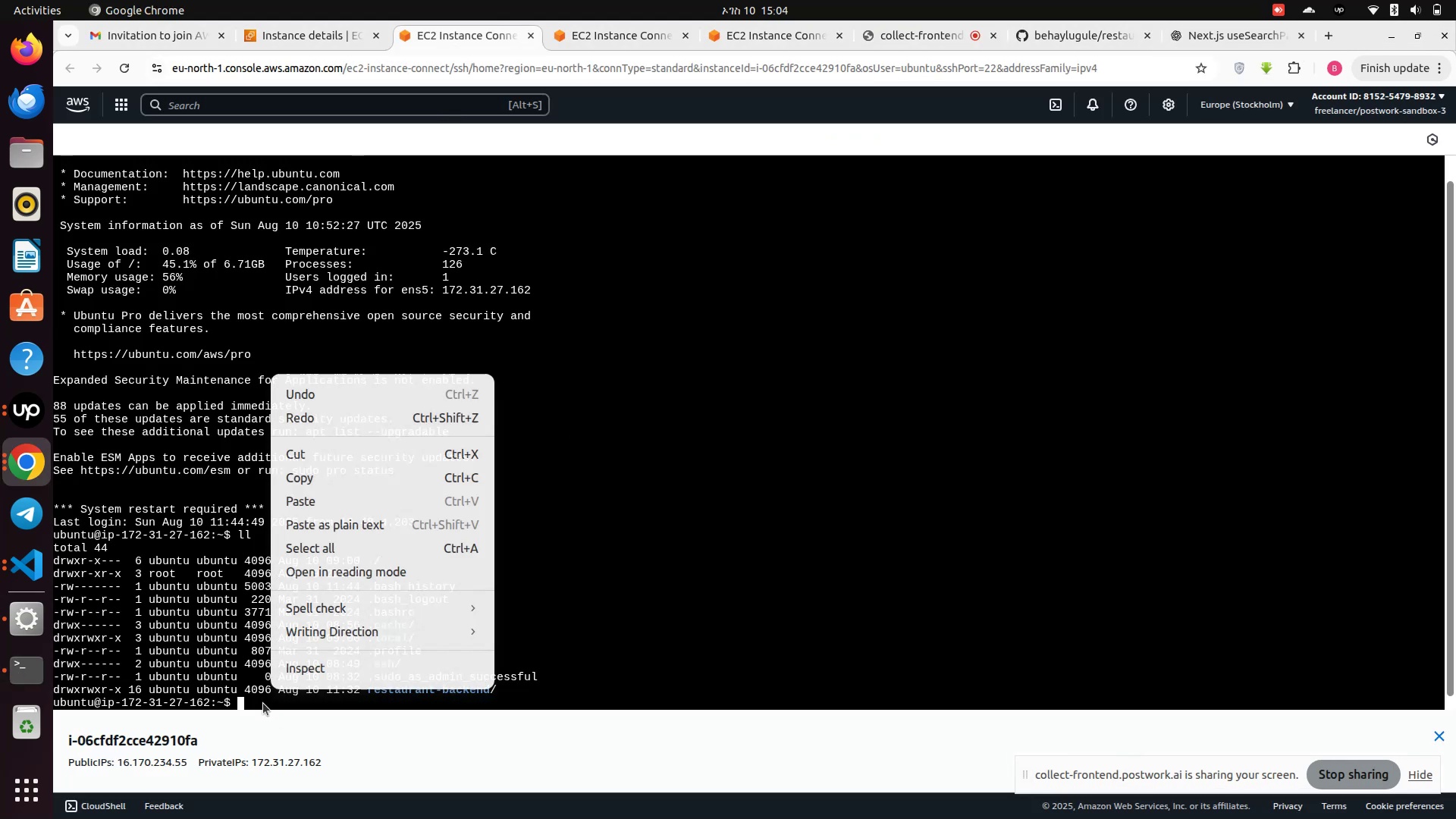 
wait(6.26)
 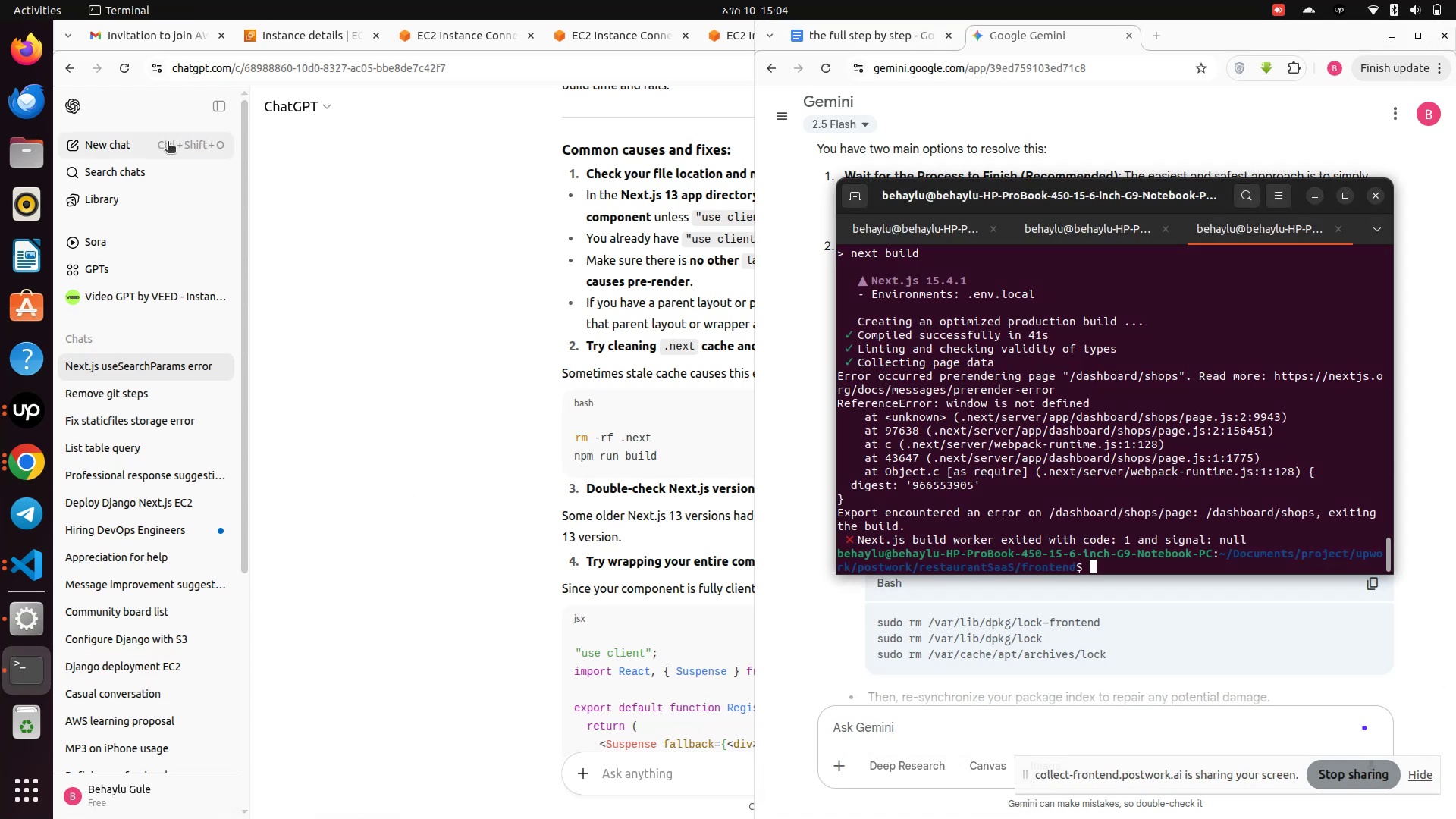 
left_click([307, 493])
 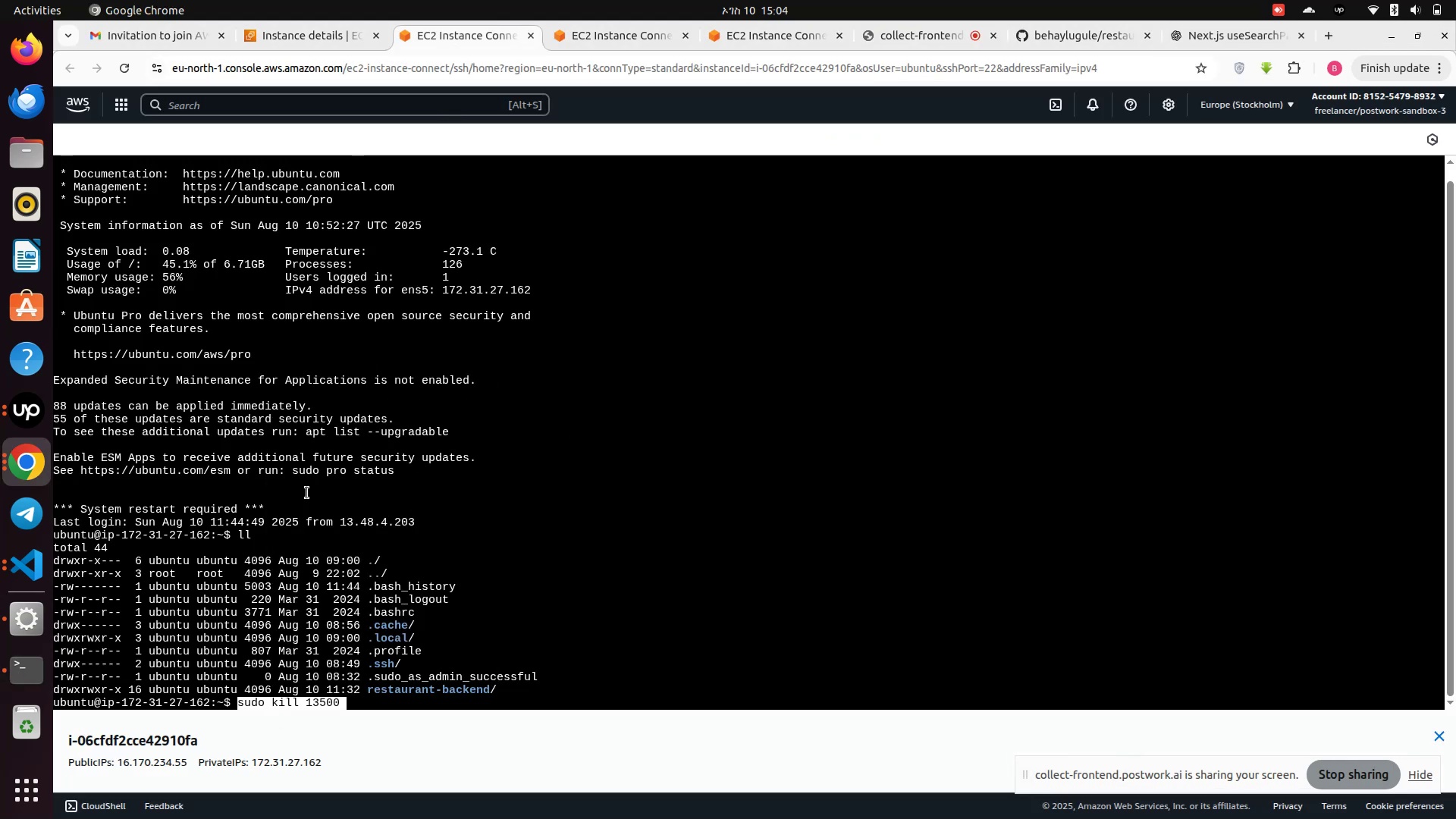 
key(Enter)
 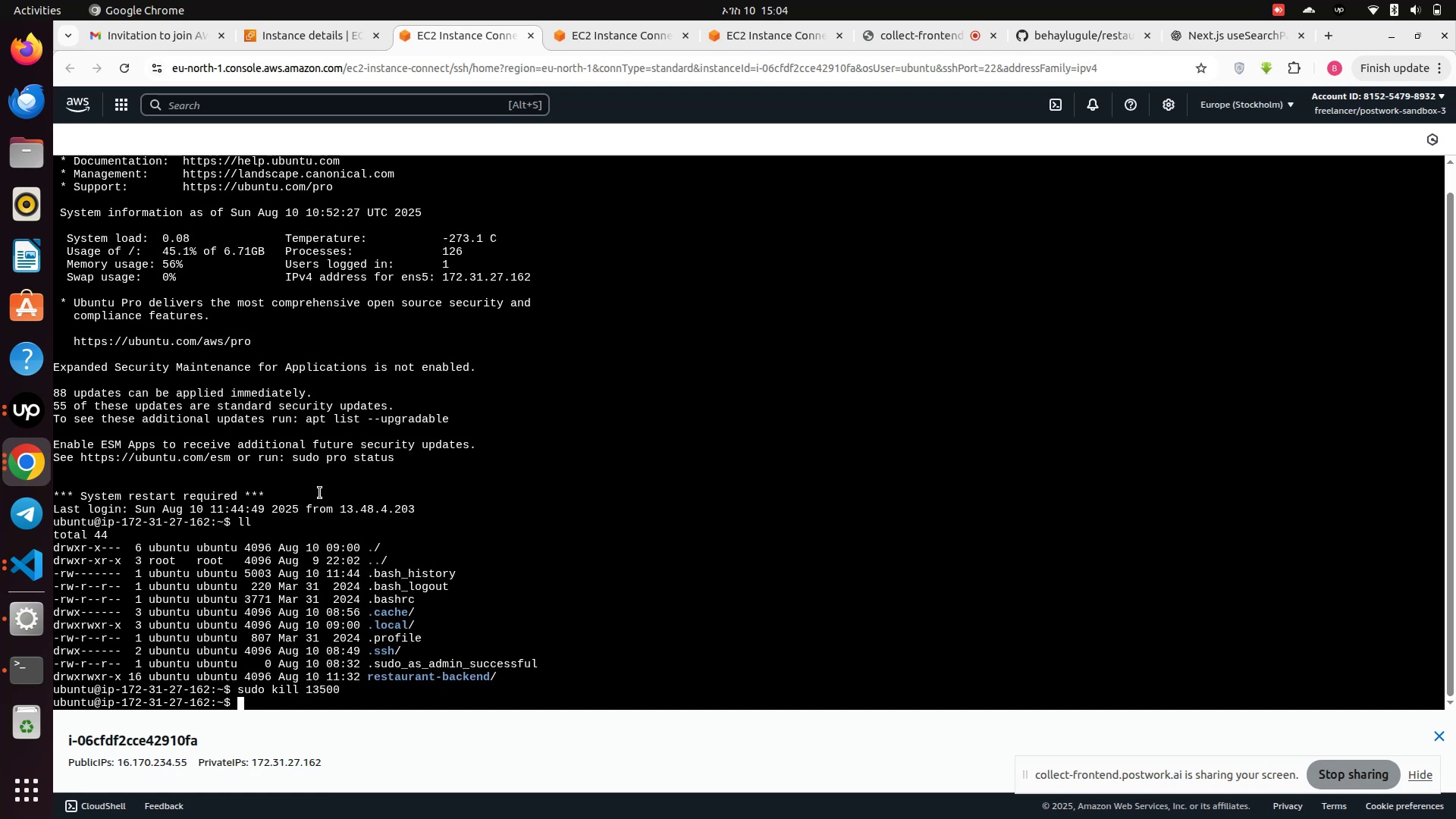 
key(Semicolon)
 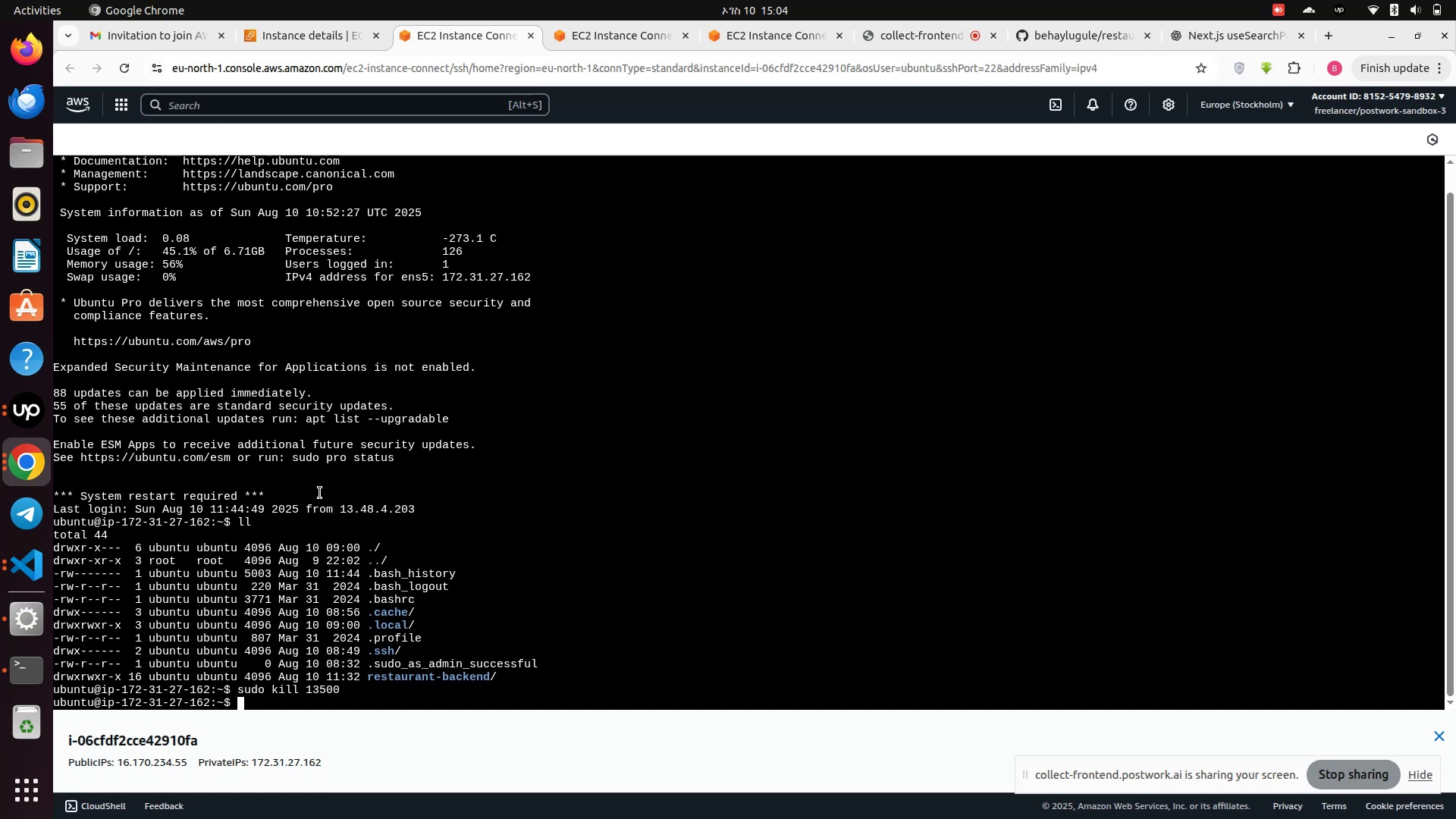 
key(Enter)
 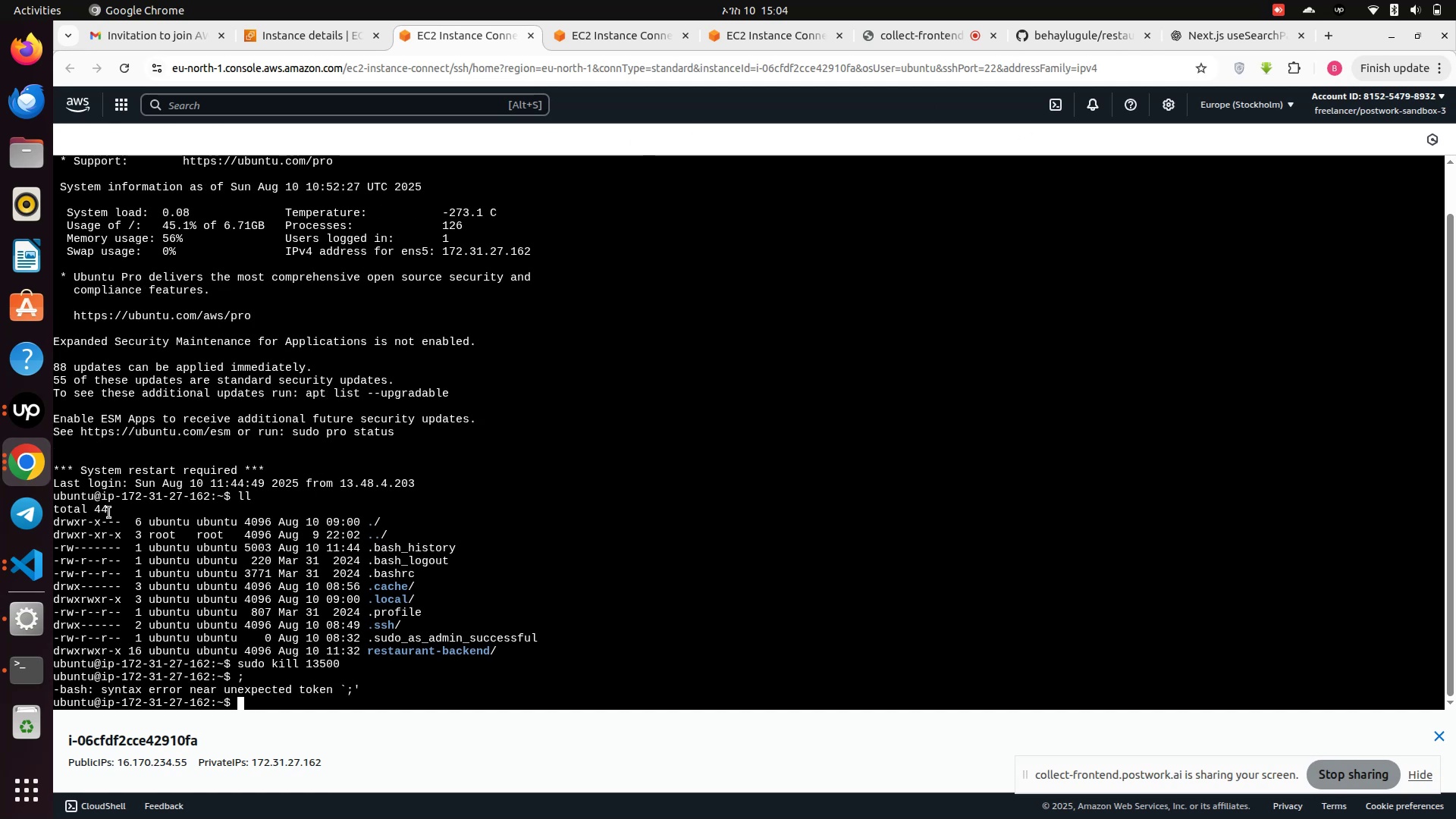 
left_click([36, 470])
 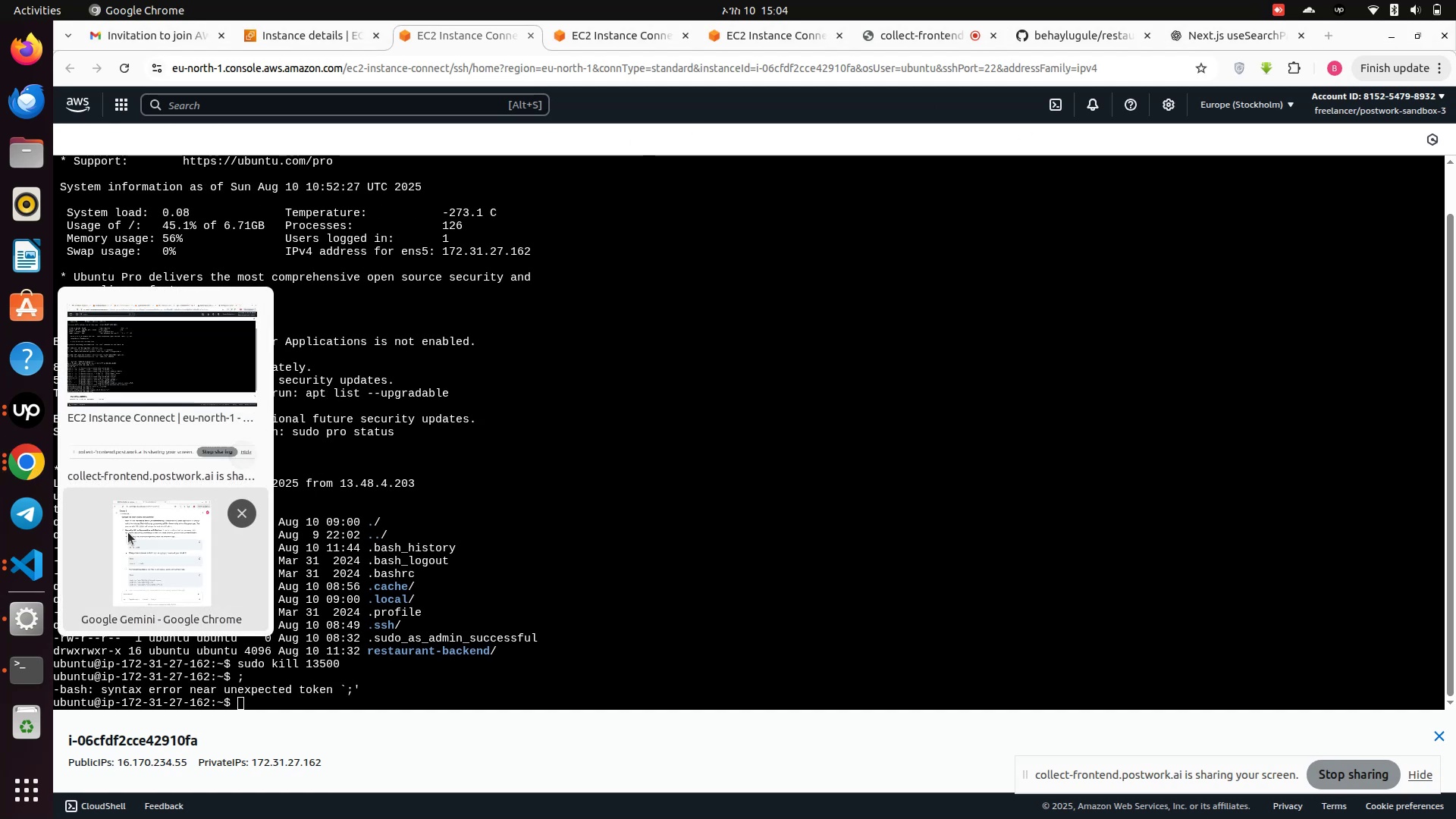 
left_click([130, 537])
 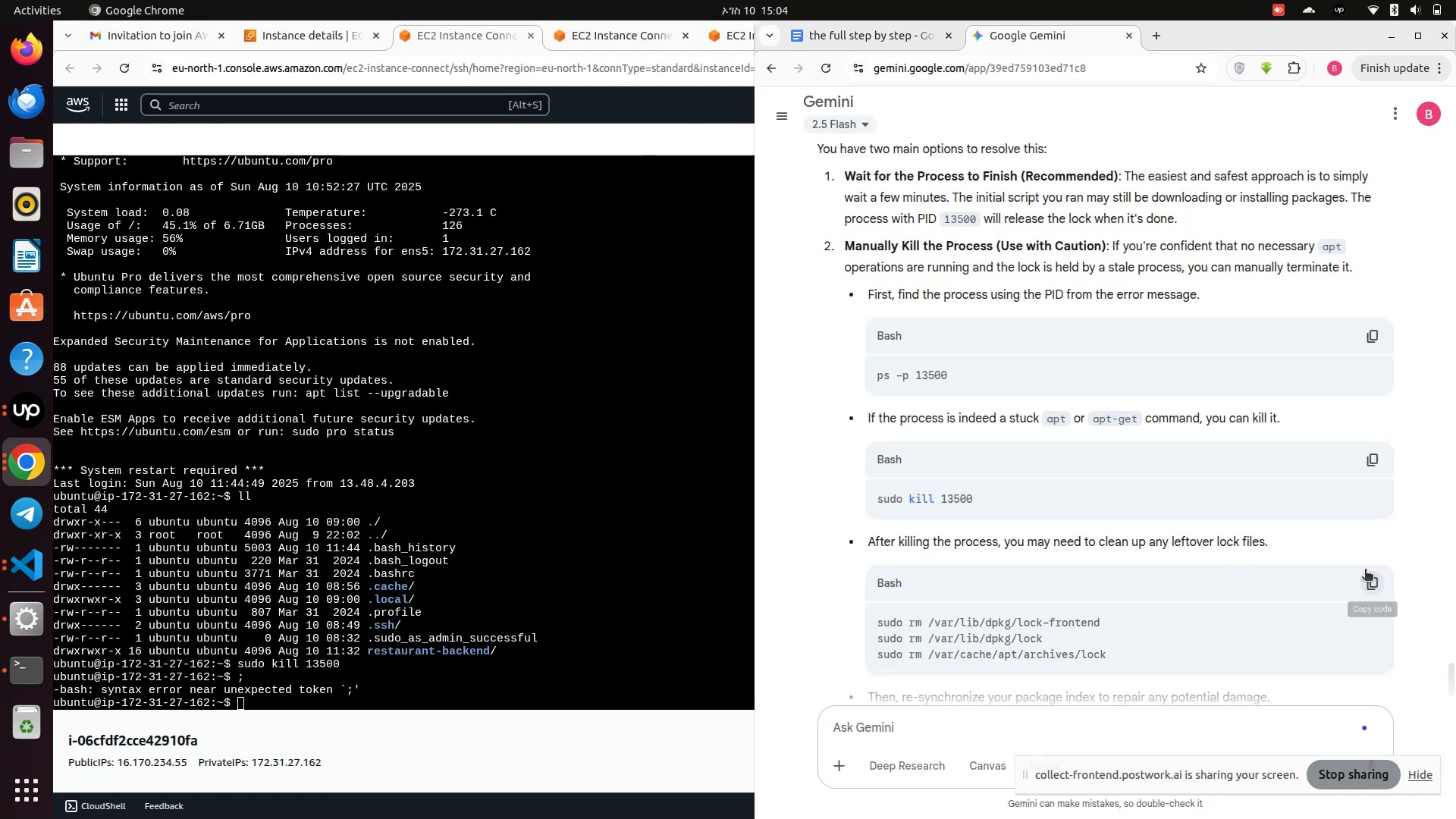 
left_click([1365, 590])
 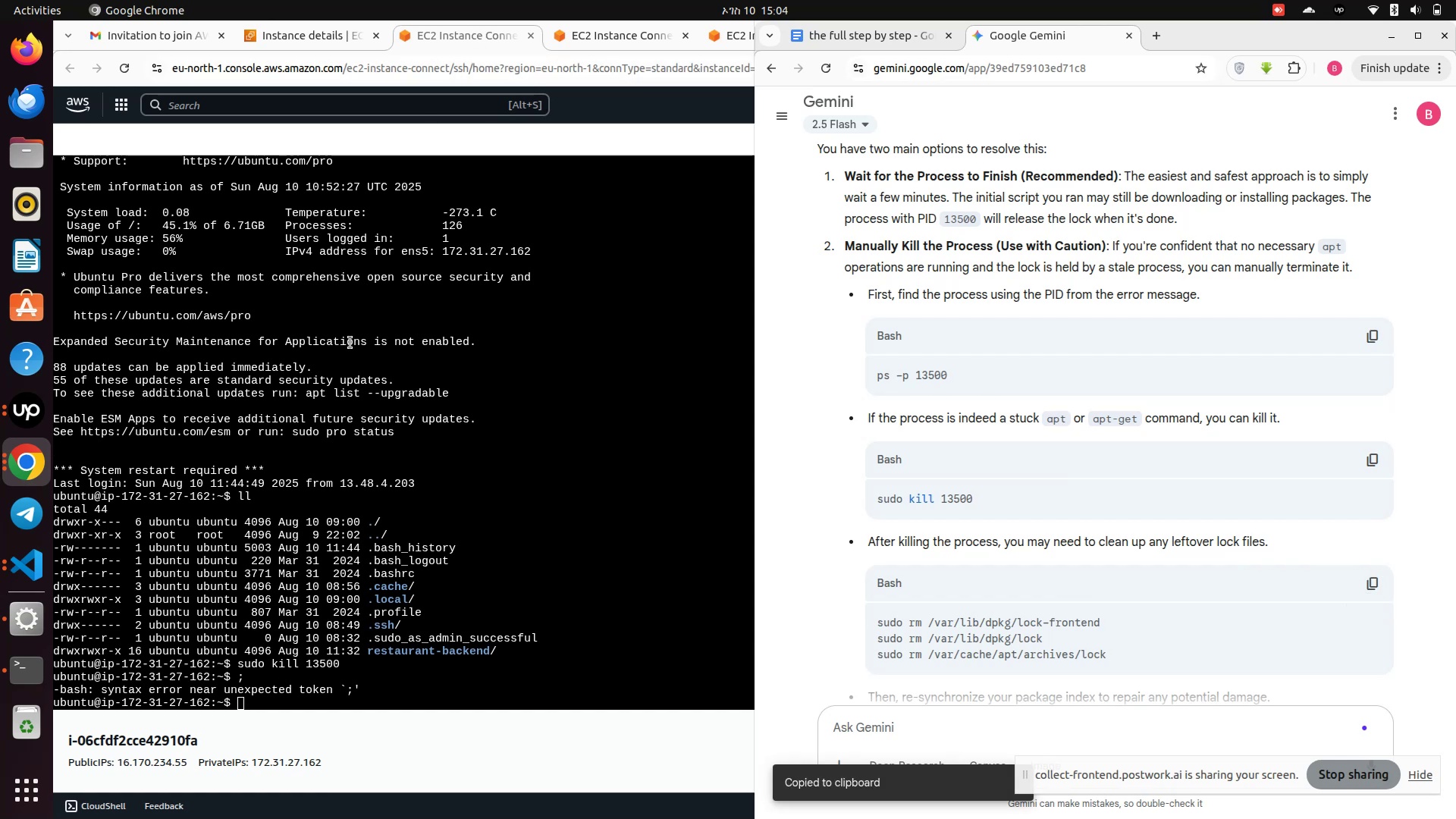 
left_click([282, 700])
 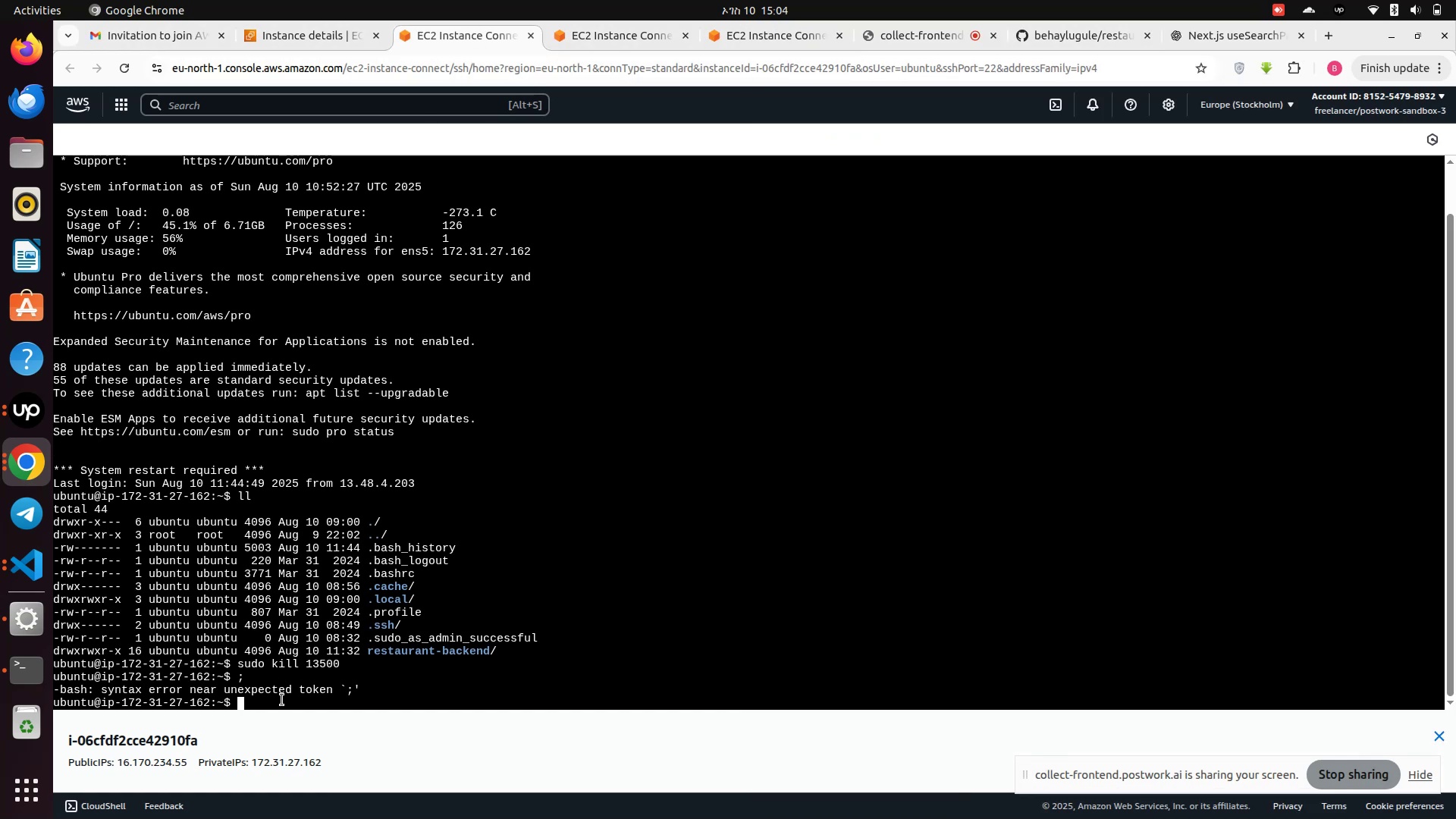 
right_click([282, 700])
 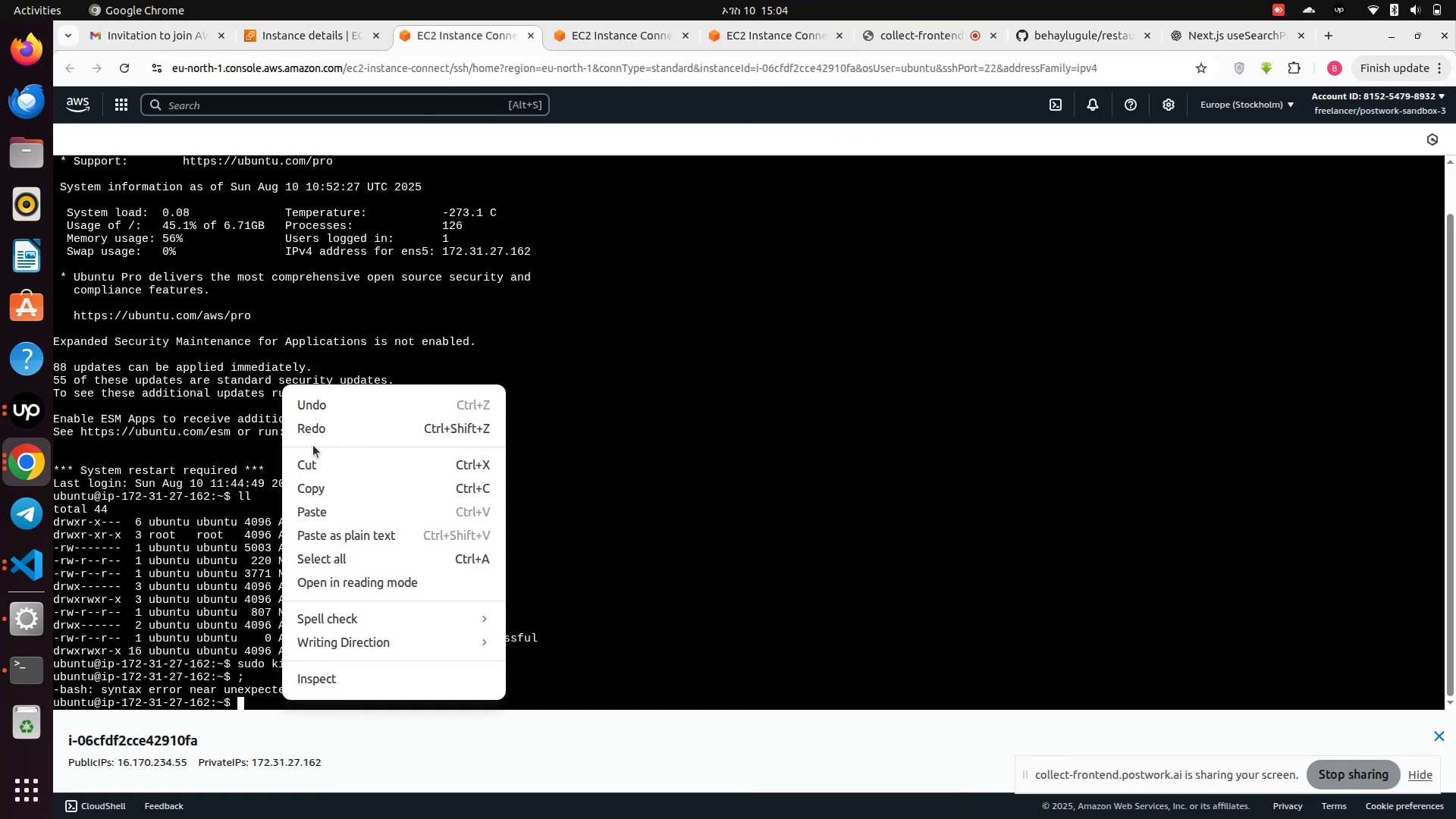 
left_click([305, 521])
 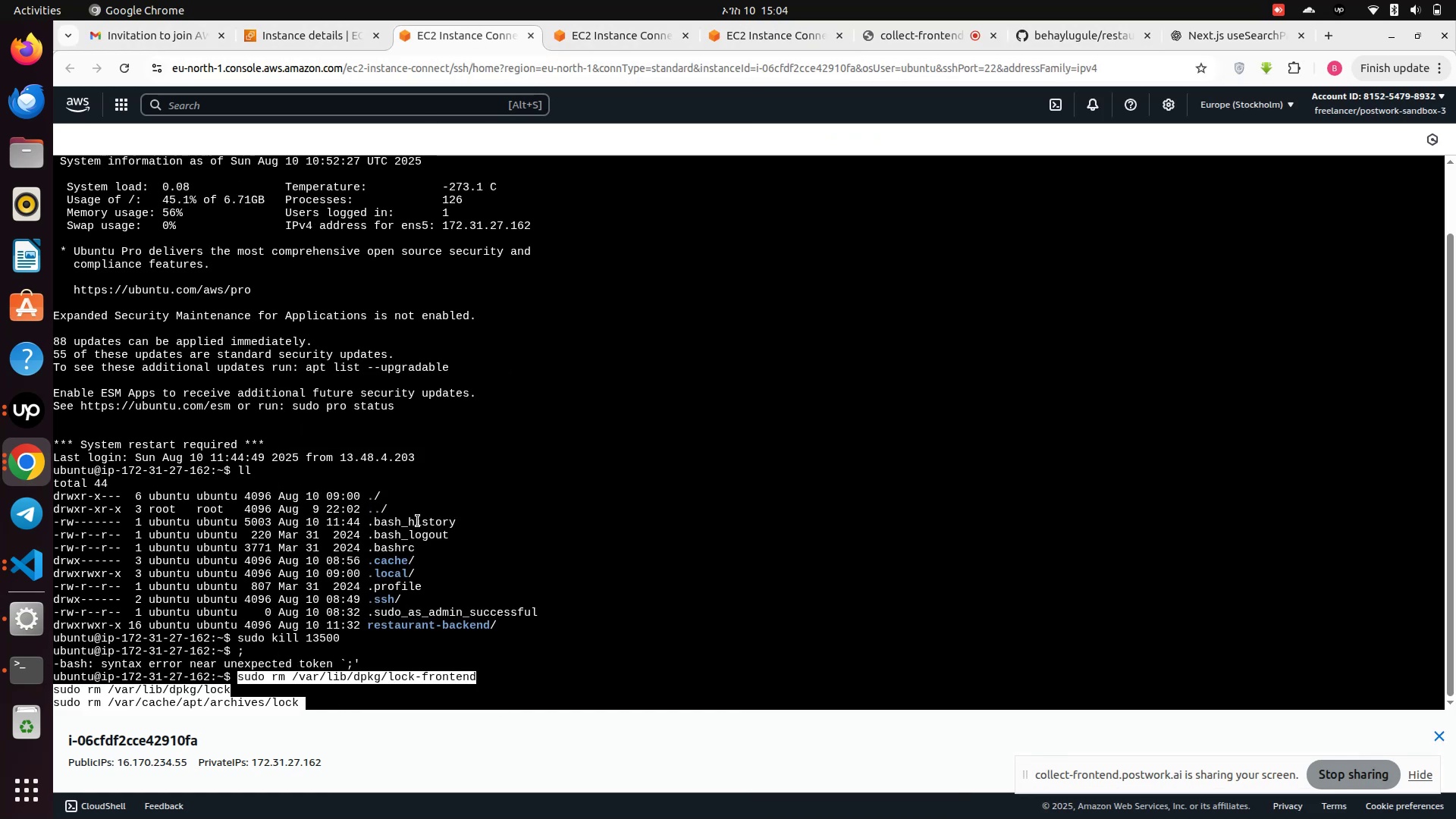 
key(Enter)
 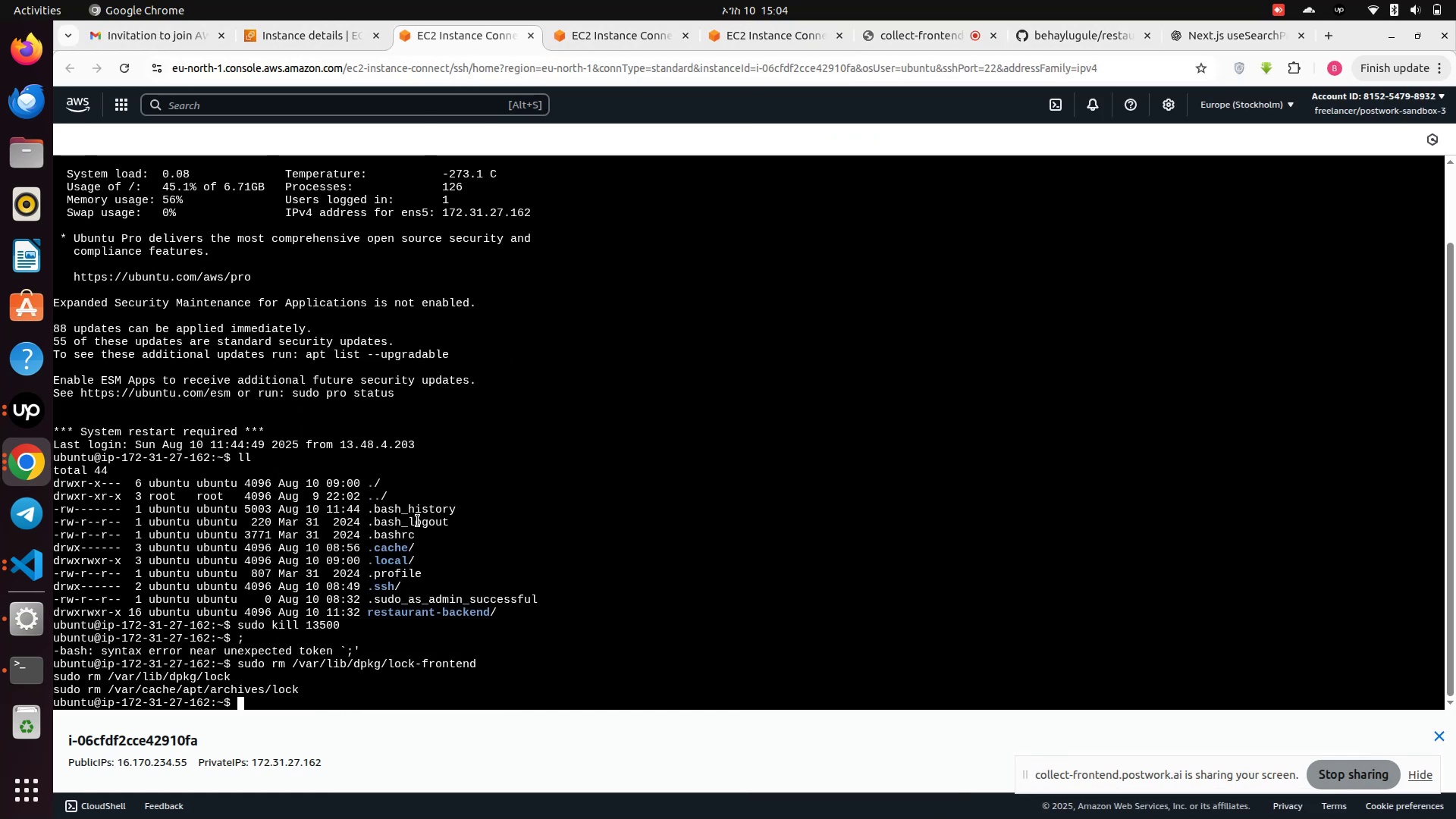 
left_click([33, 469])
 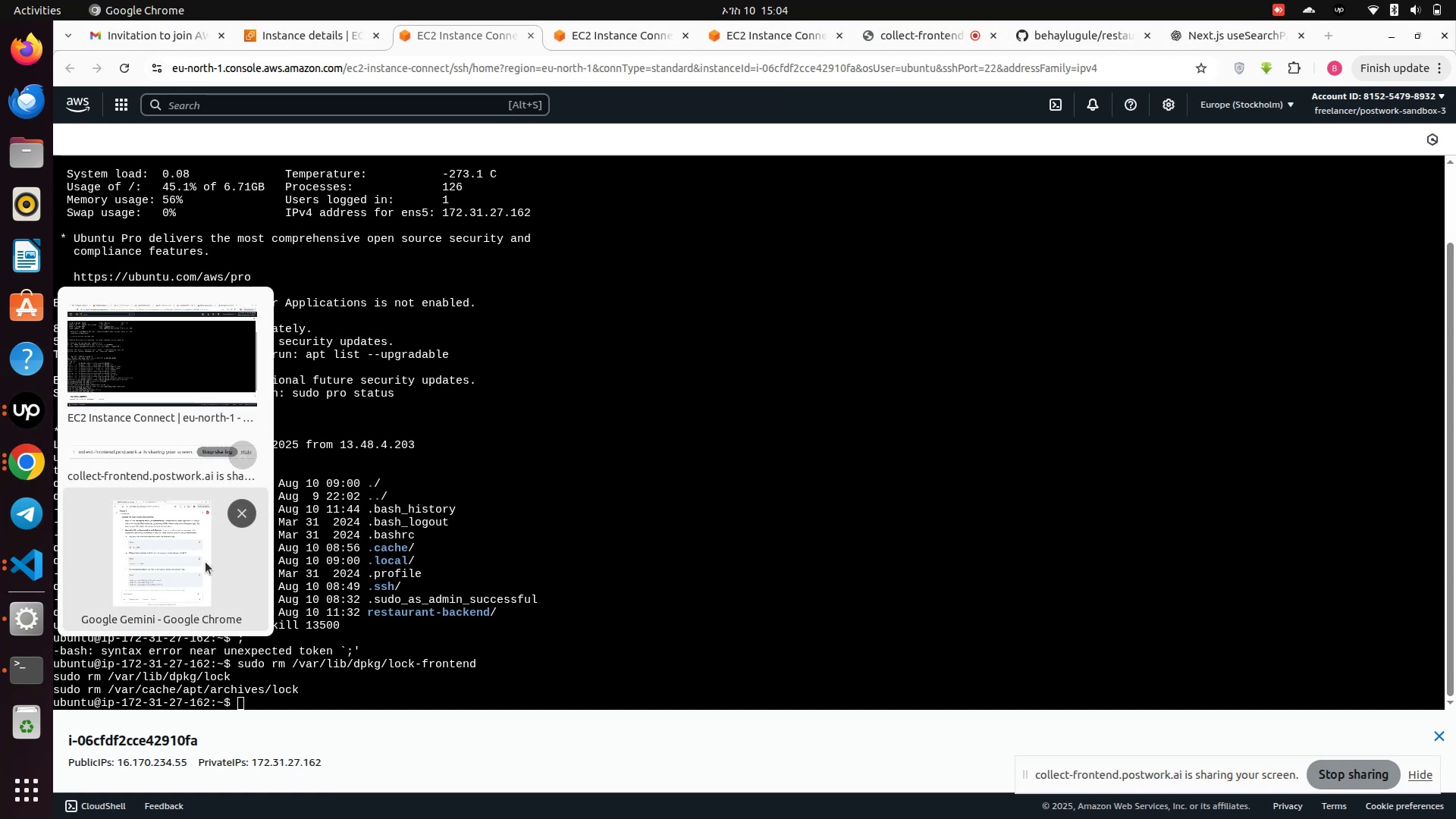 
left_click([196, 563])
 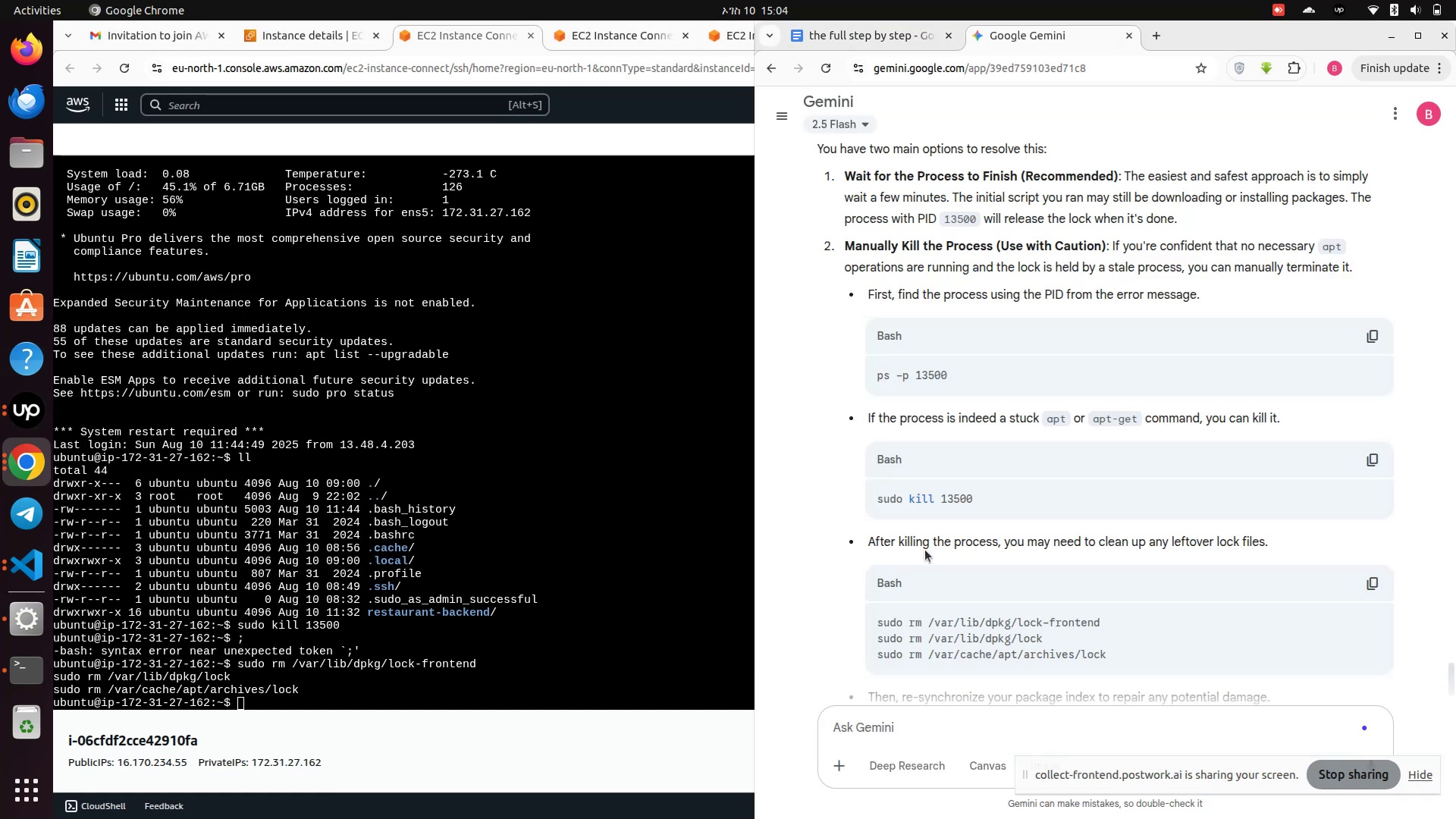 
scroll: coordinate [1117, 513], scroll_direction: down, amount: 6.0
 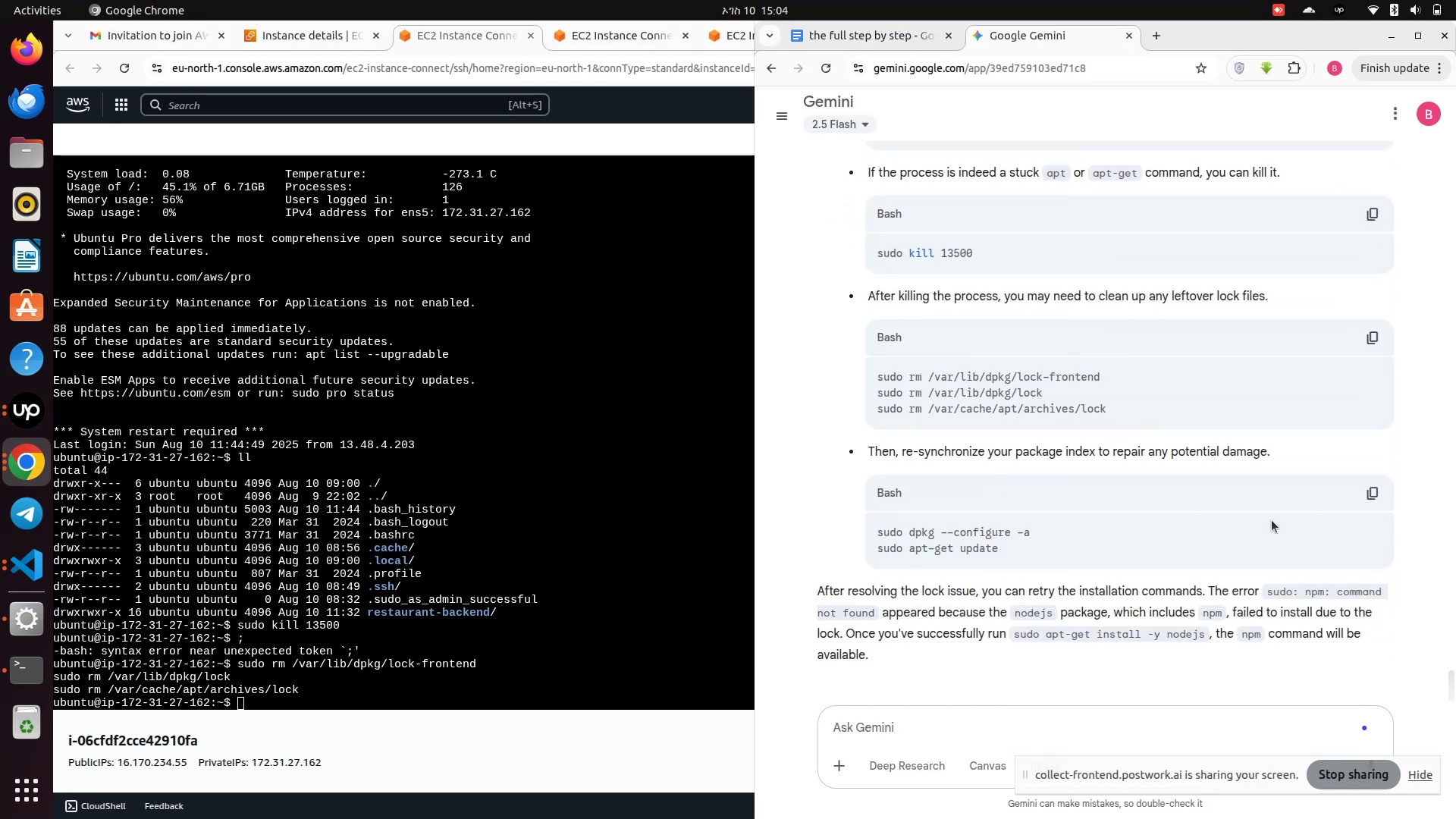 
left_click([1373, 493])
 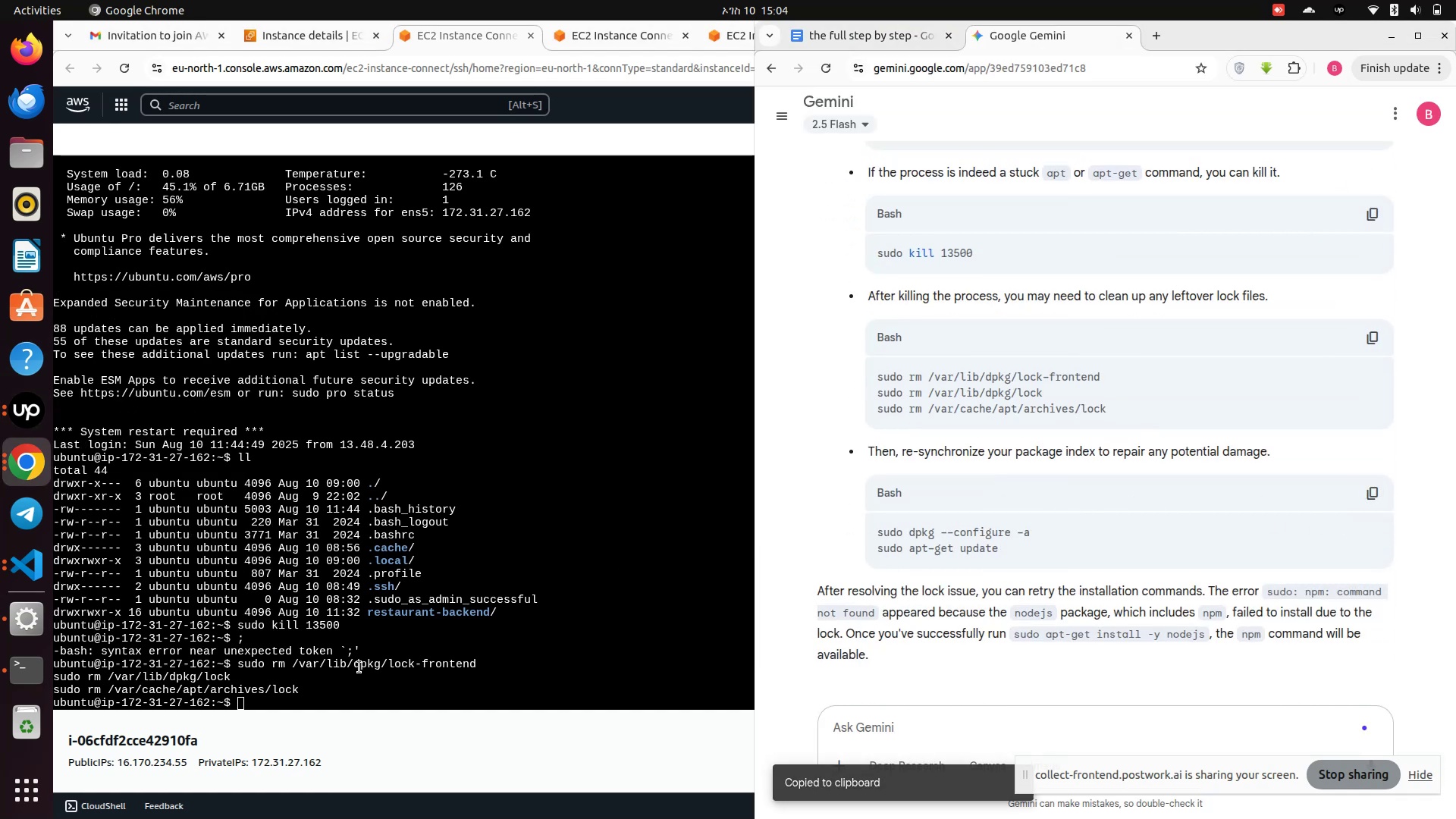 
right_click([304, 703])
 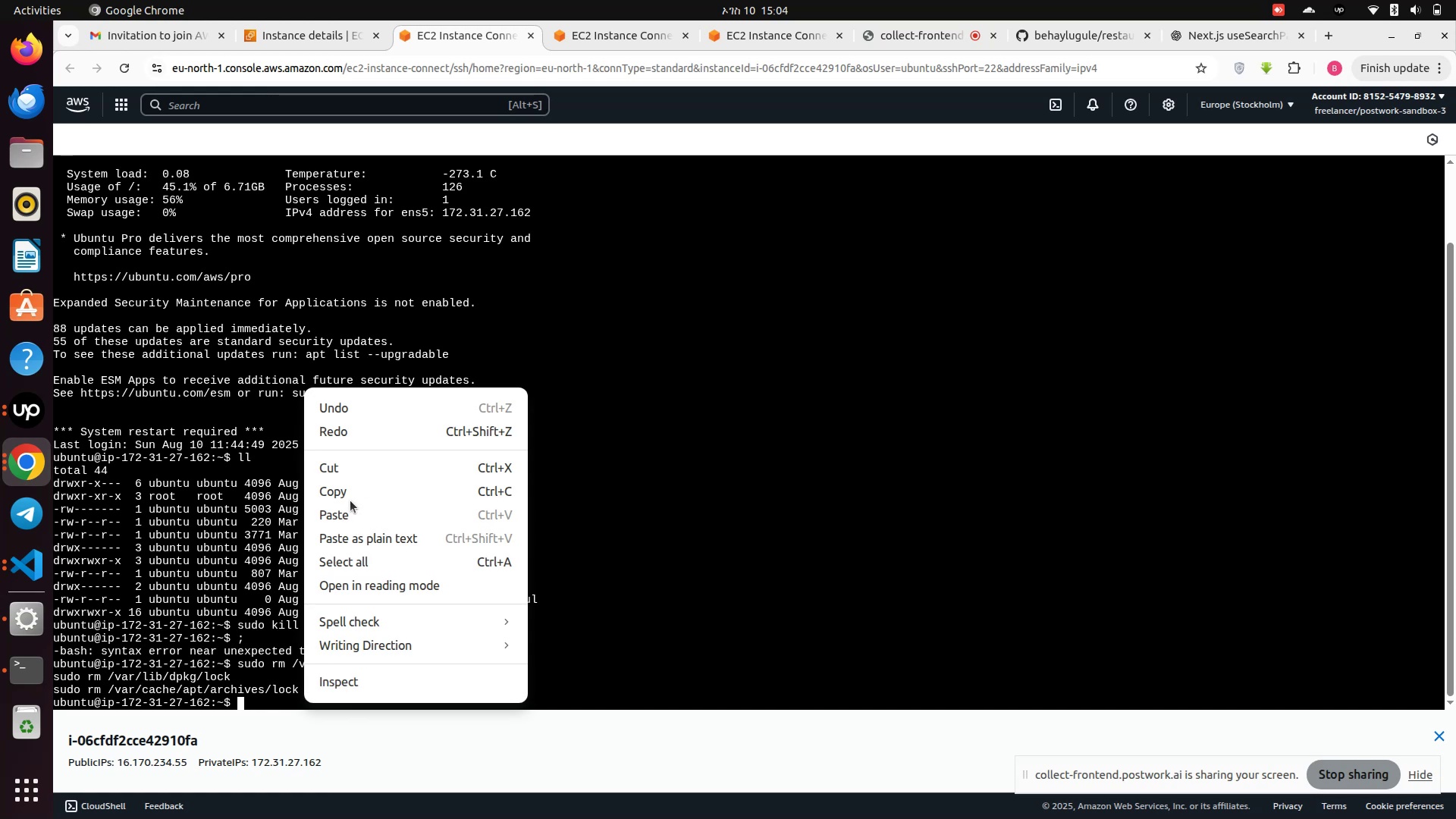 
left_click([347, 518])
 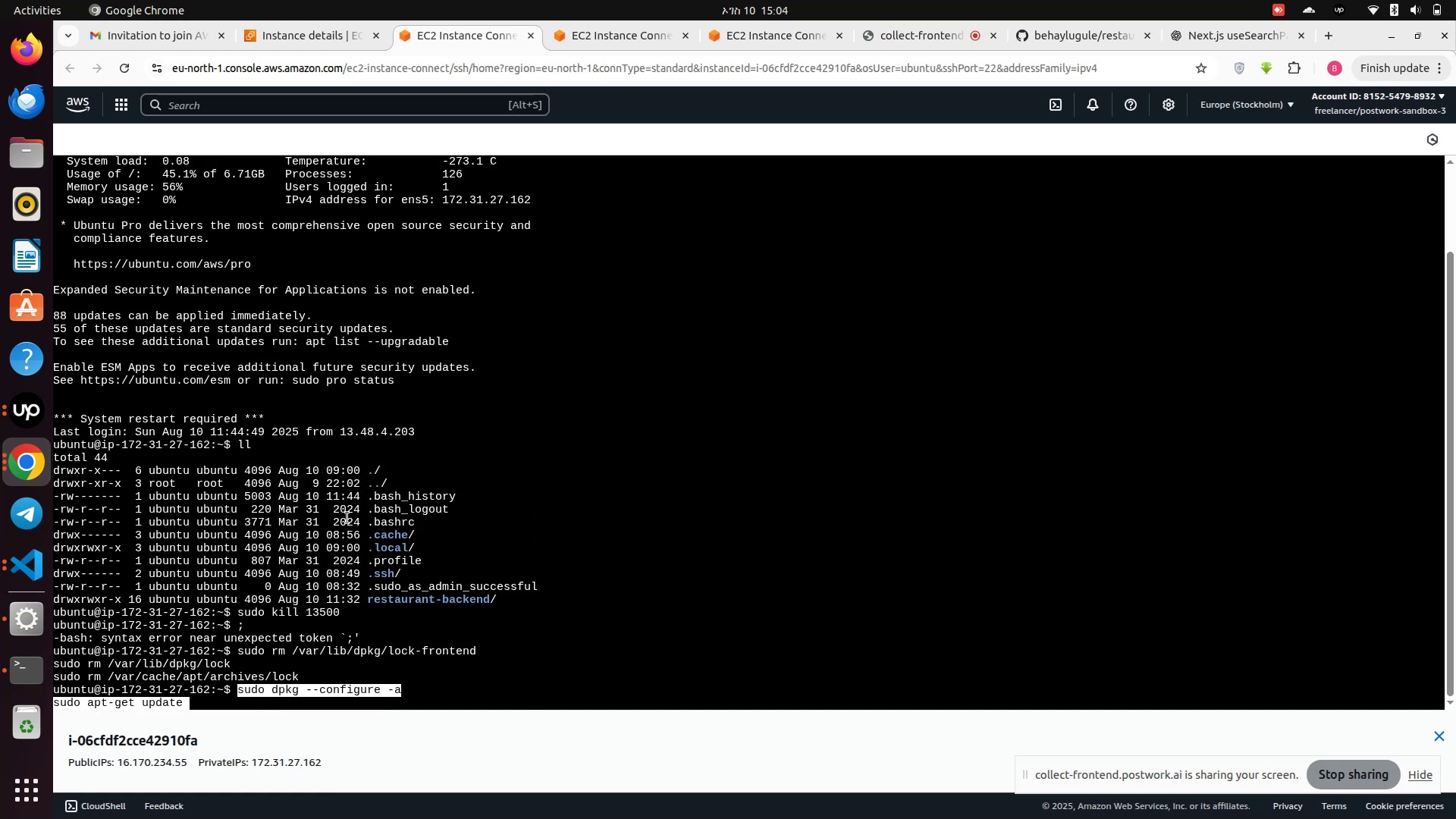 
key(Enter)
 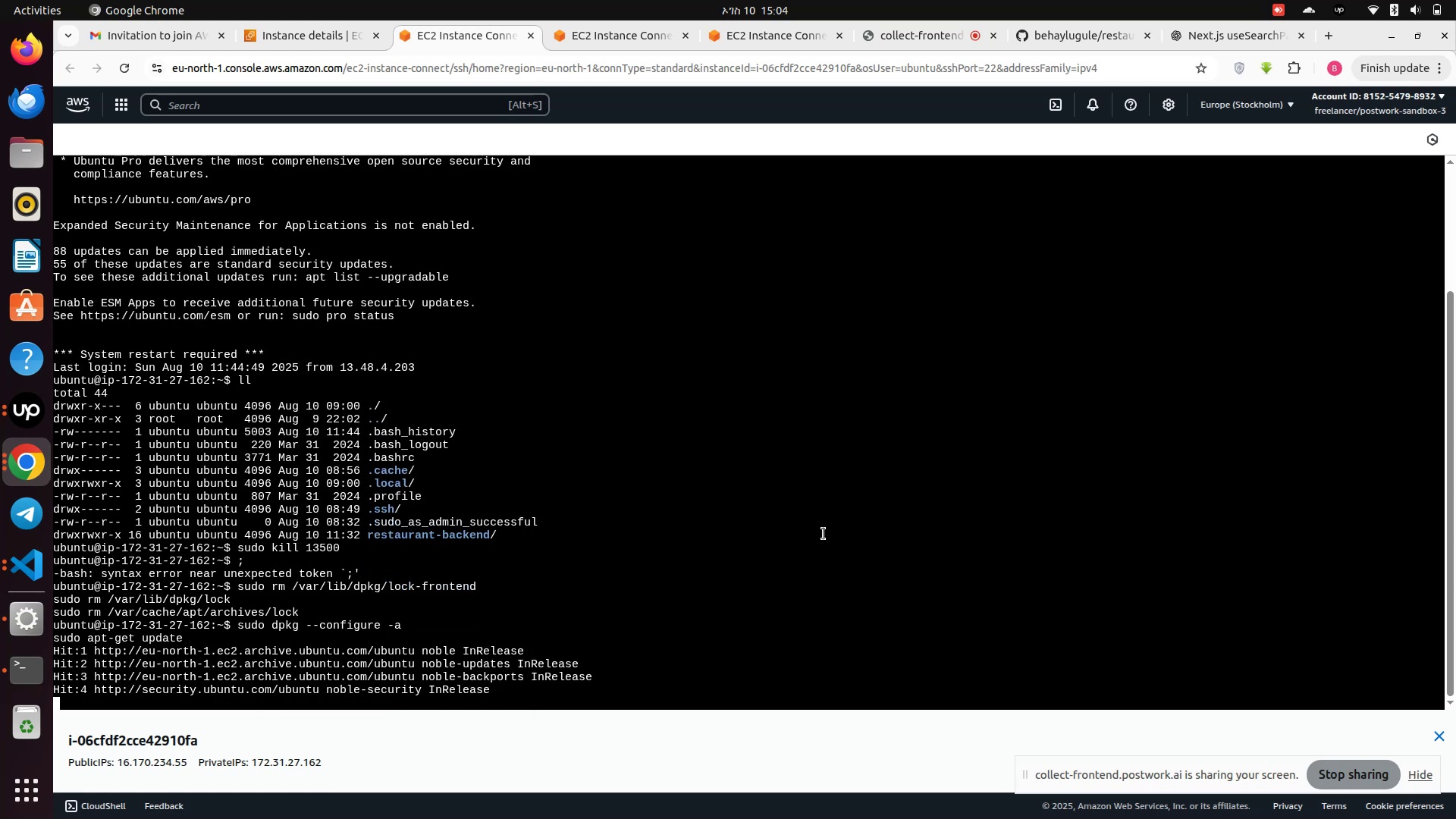 
scroll: coordinate [623, 529], scroll_direction: down, amount: 2.0
 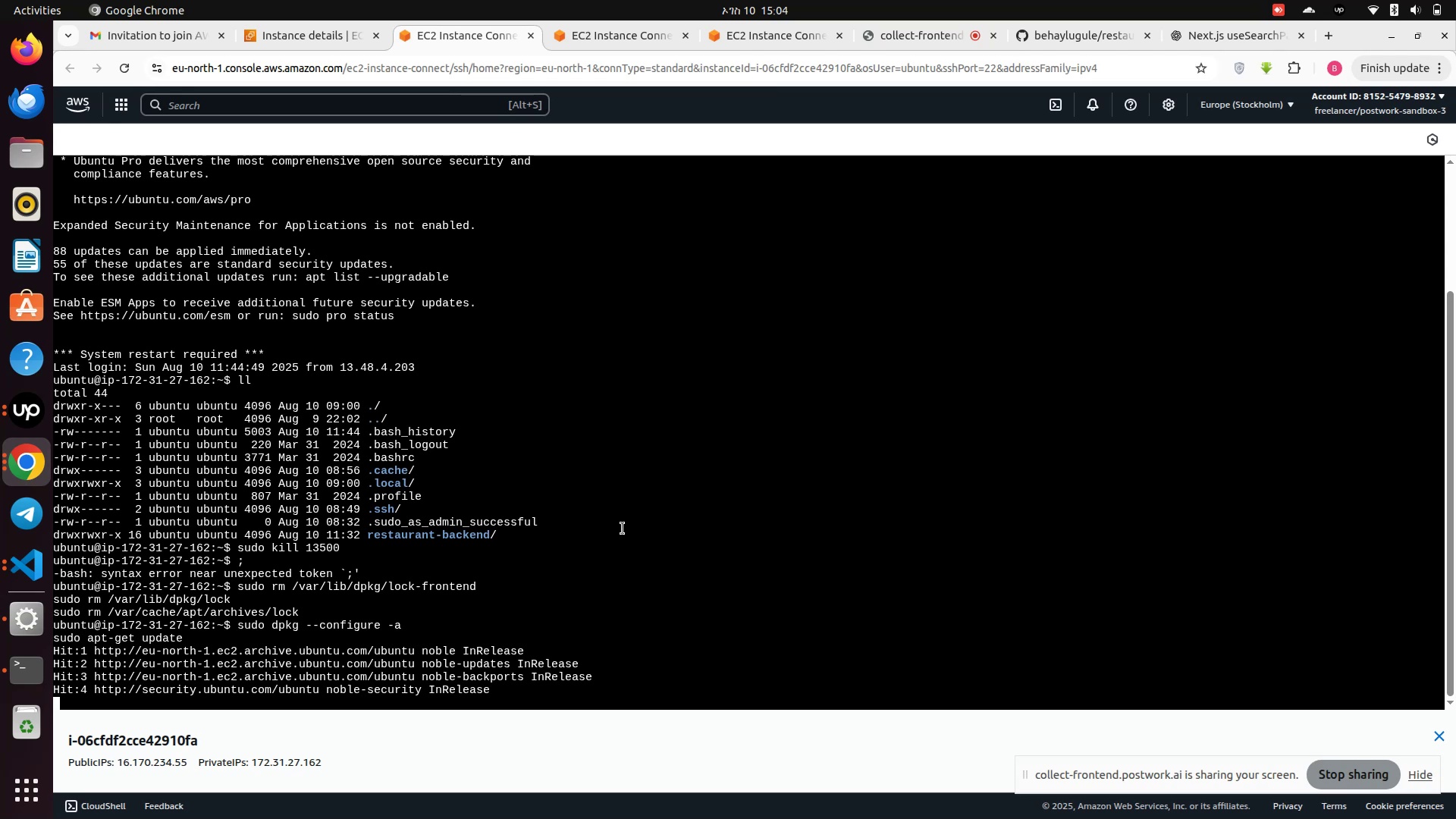 
wait(6.29)
 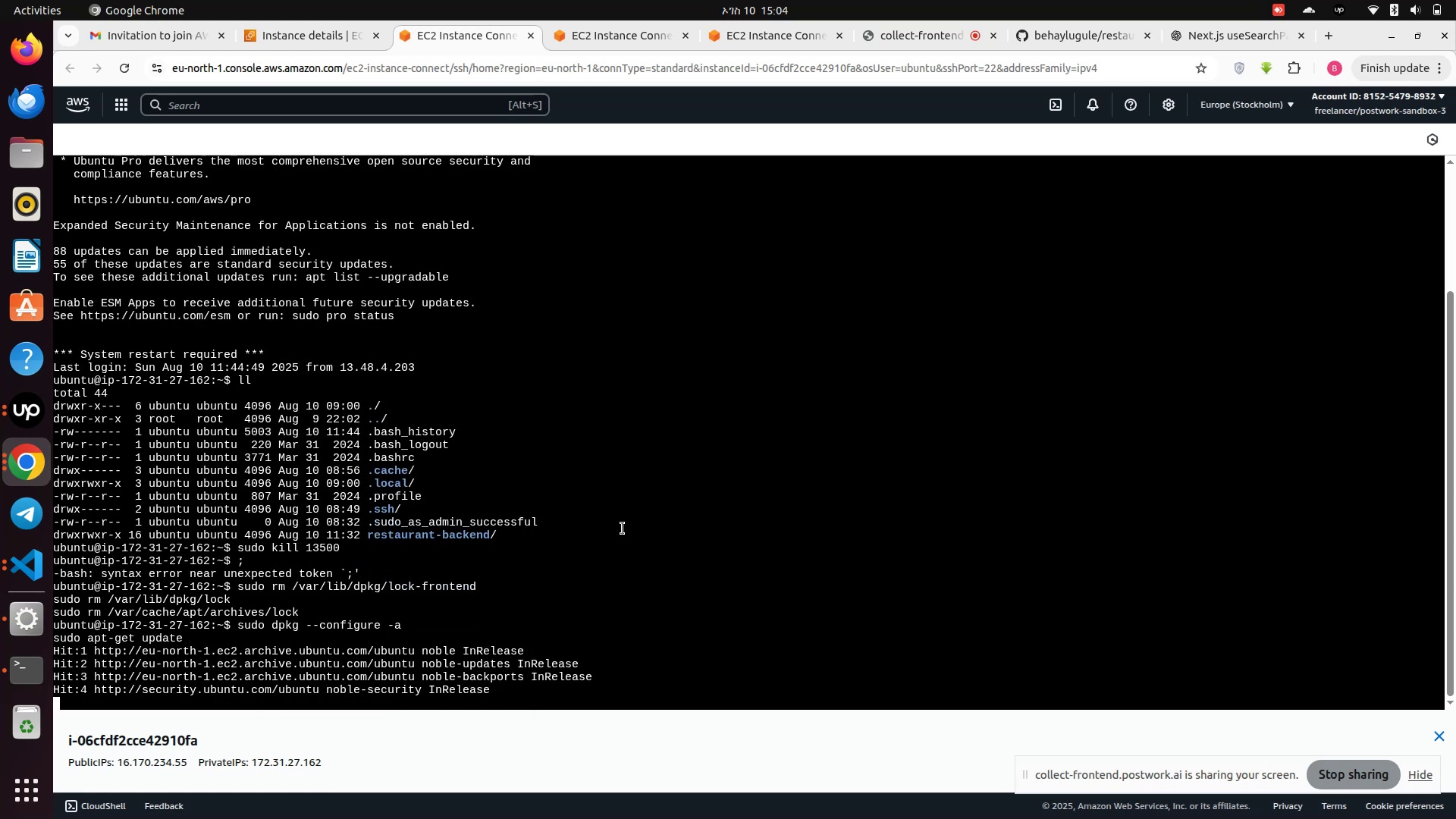 
key(Control+Z)
 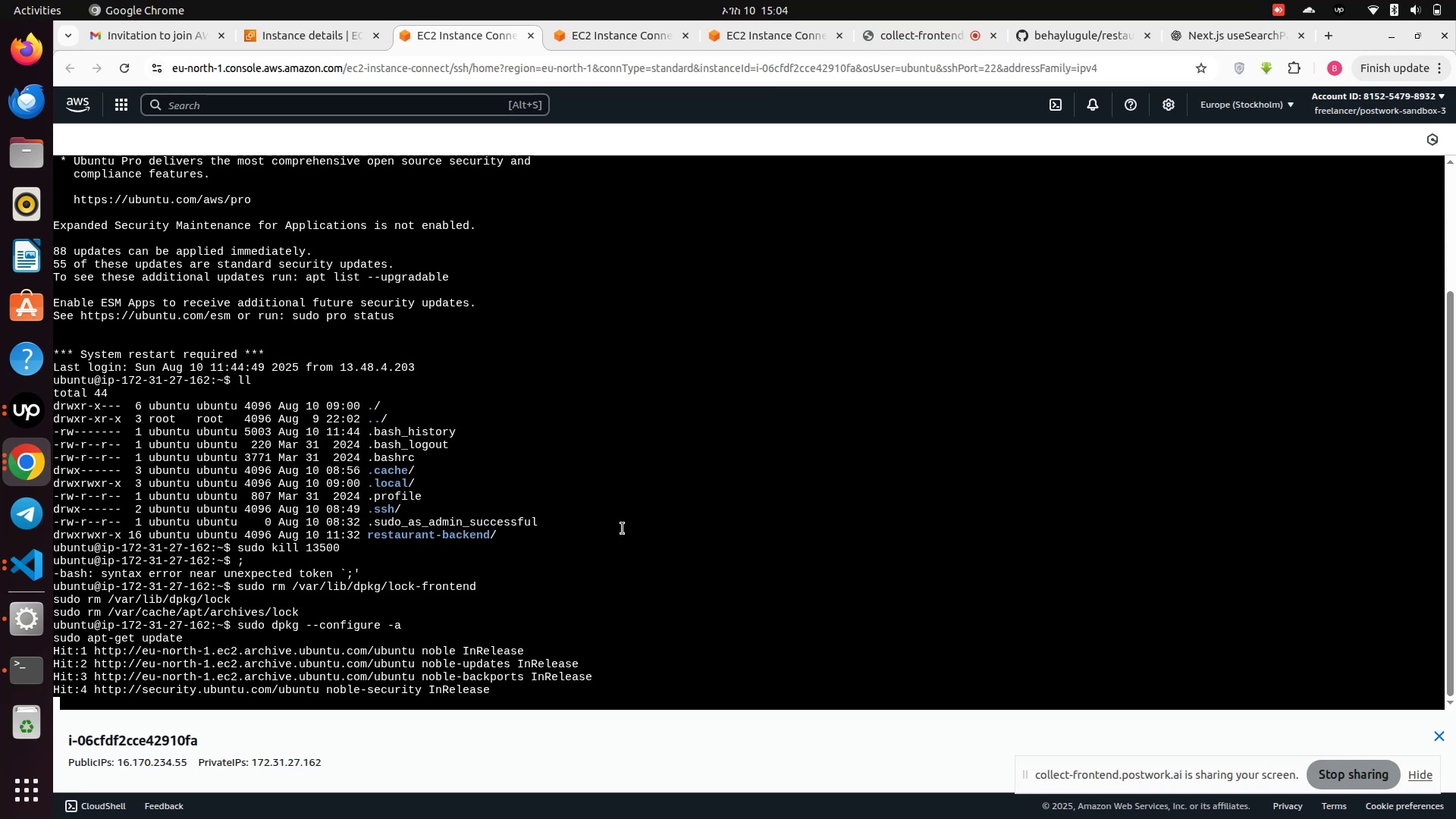 
key(Control+X)
 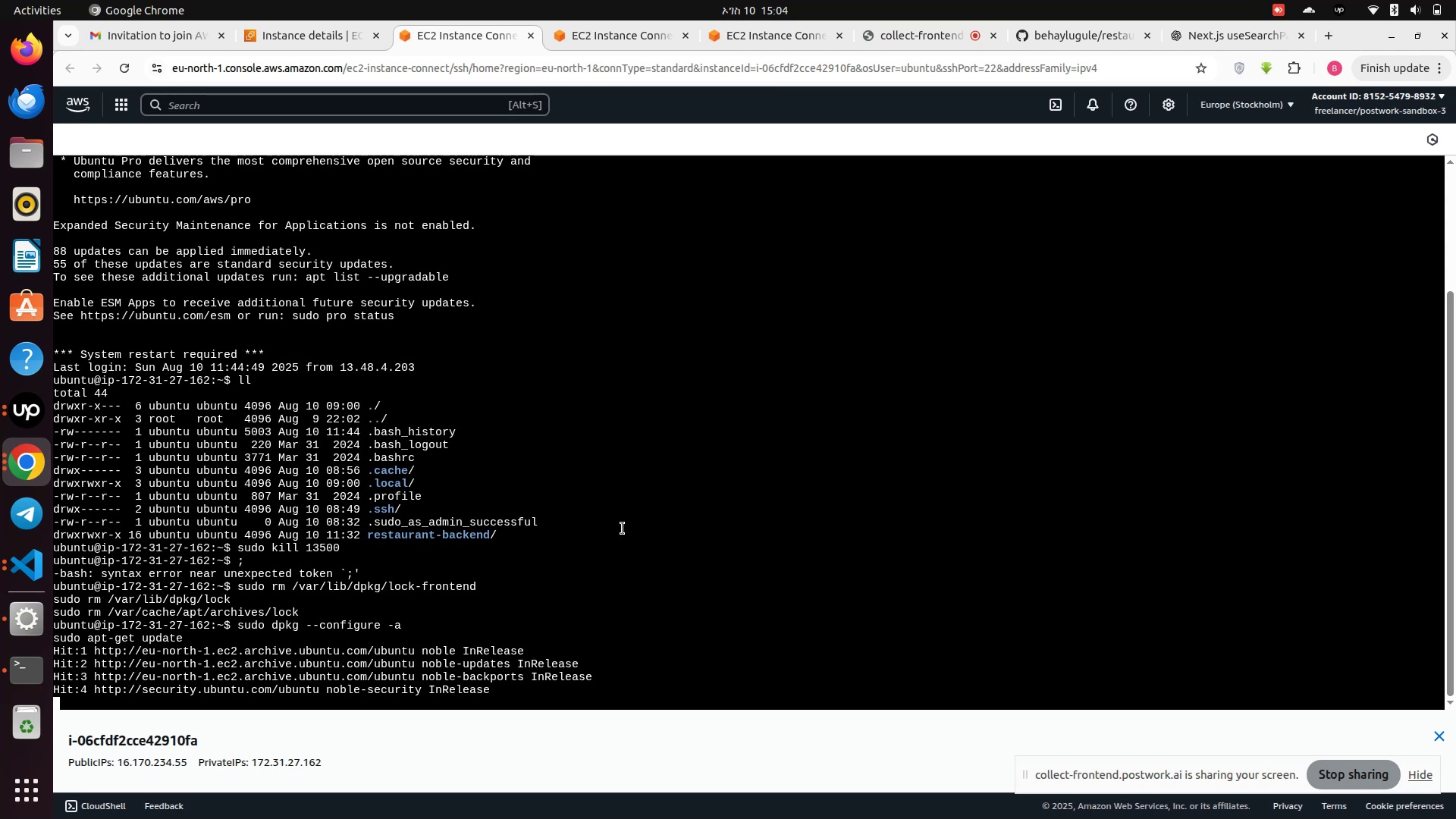 
key(Control+Z)
 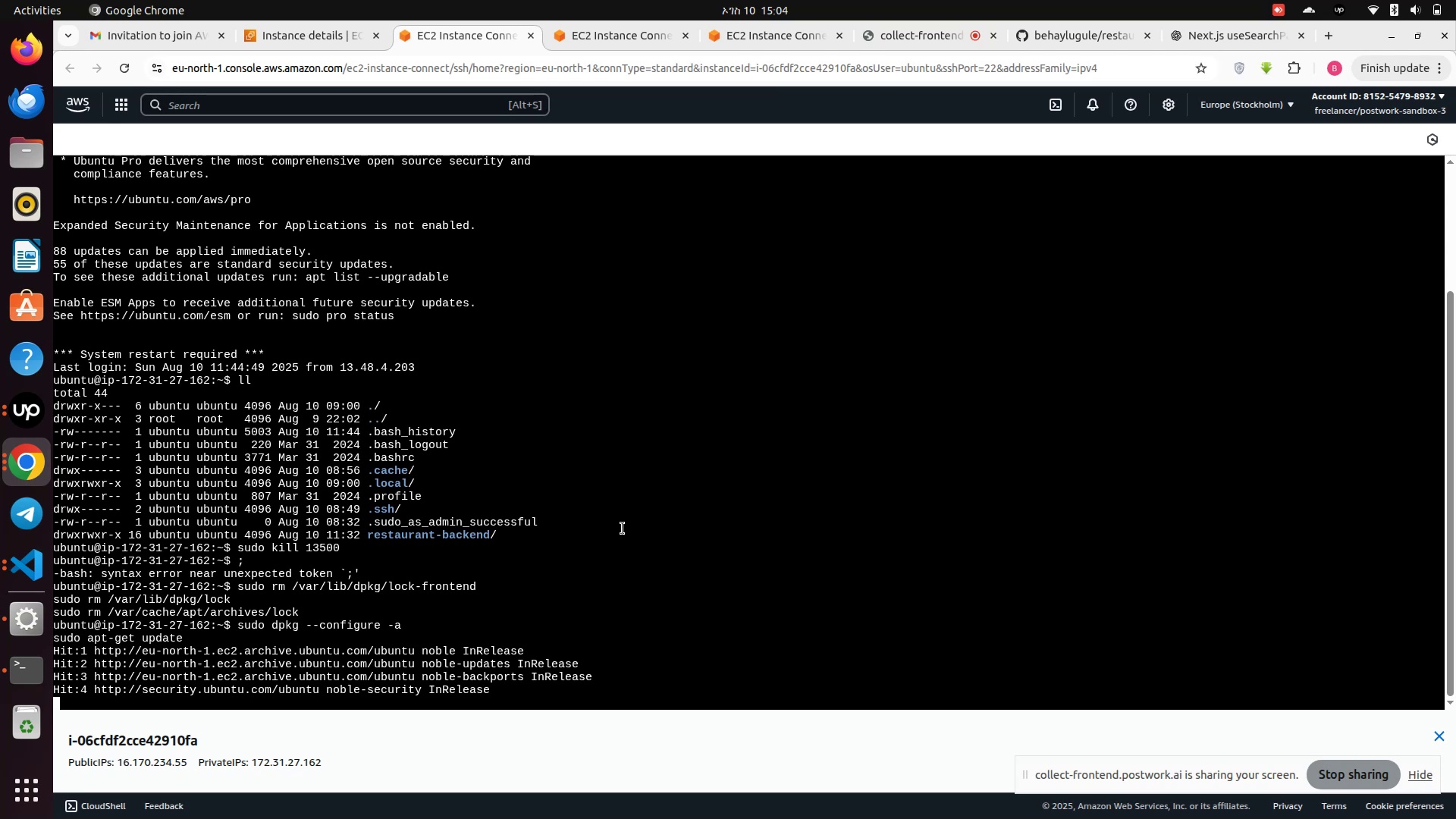 
key(Control+Z)
 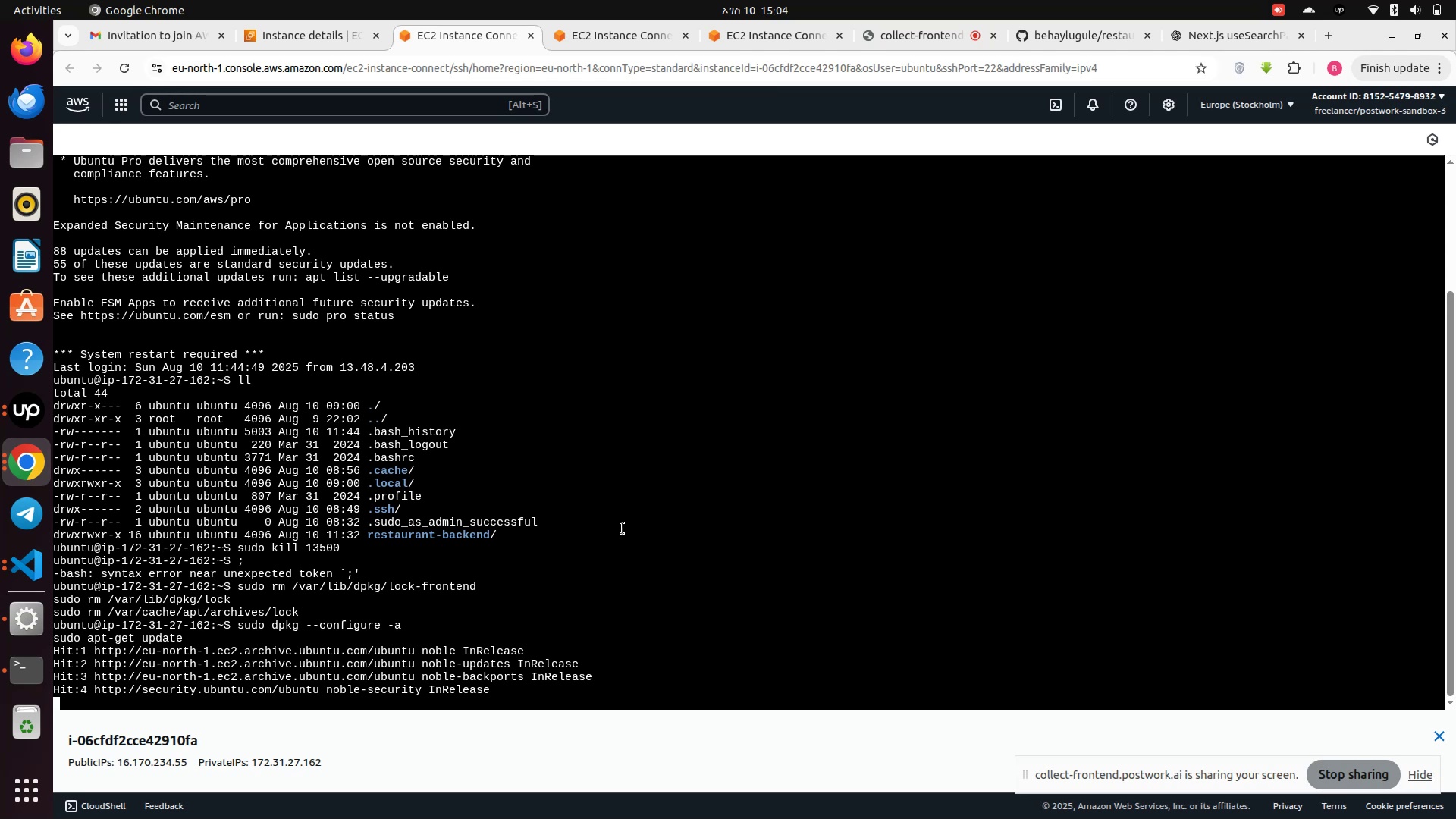 
key(Control+X)
 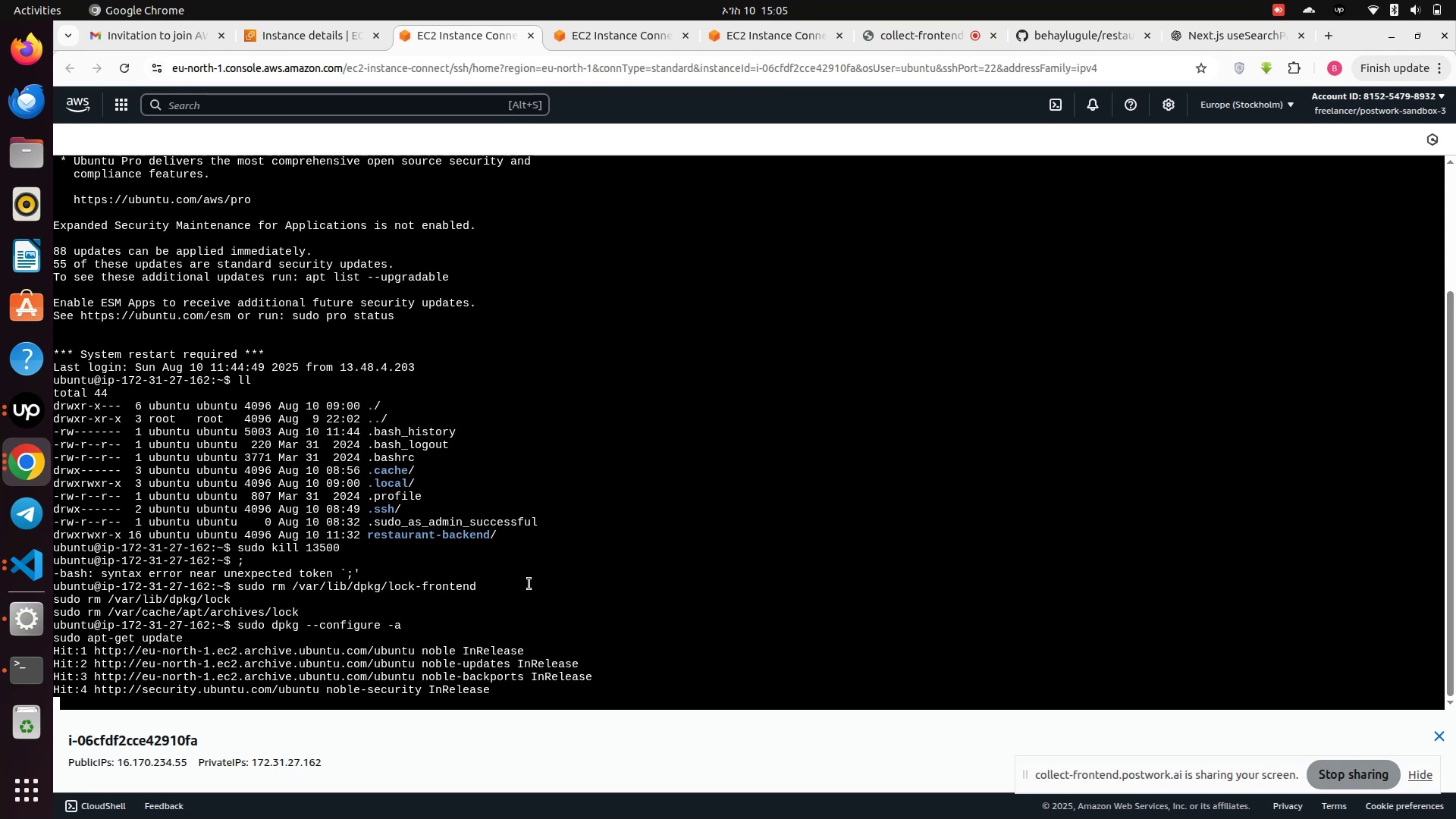 
left_click([519, 592])
 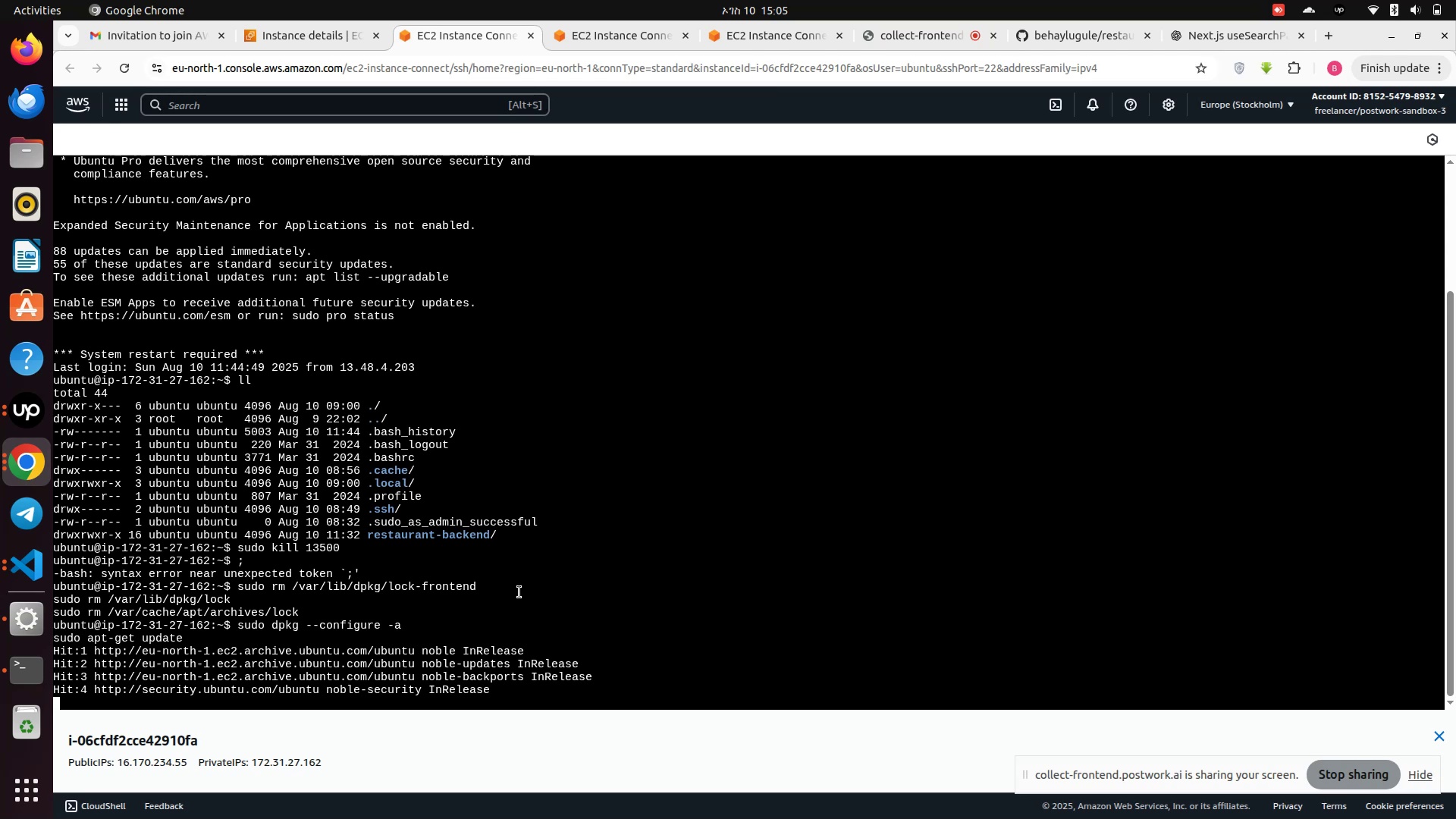 
key(Control+Z)
 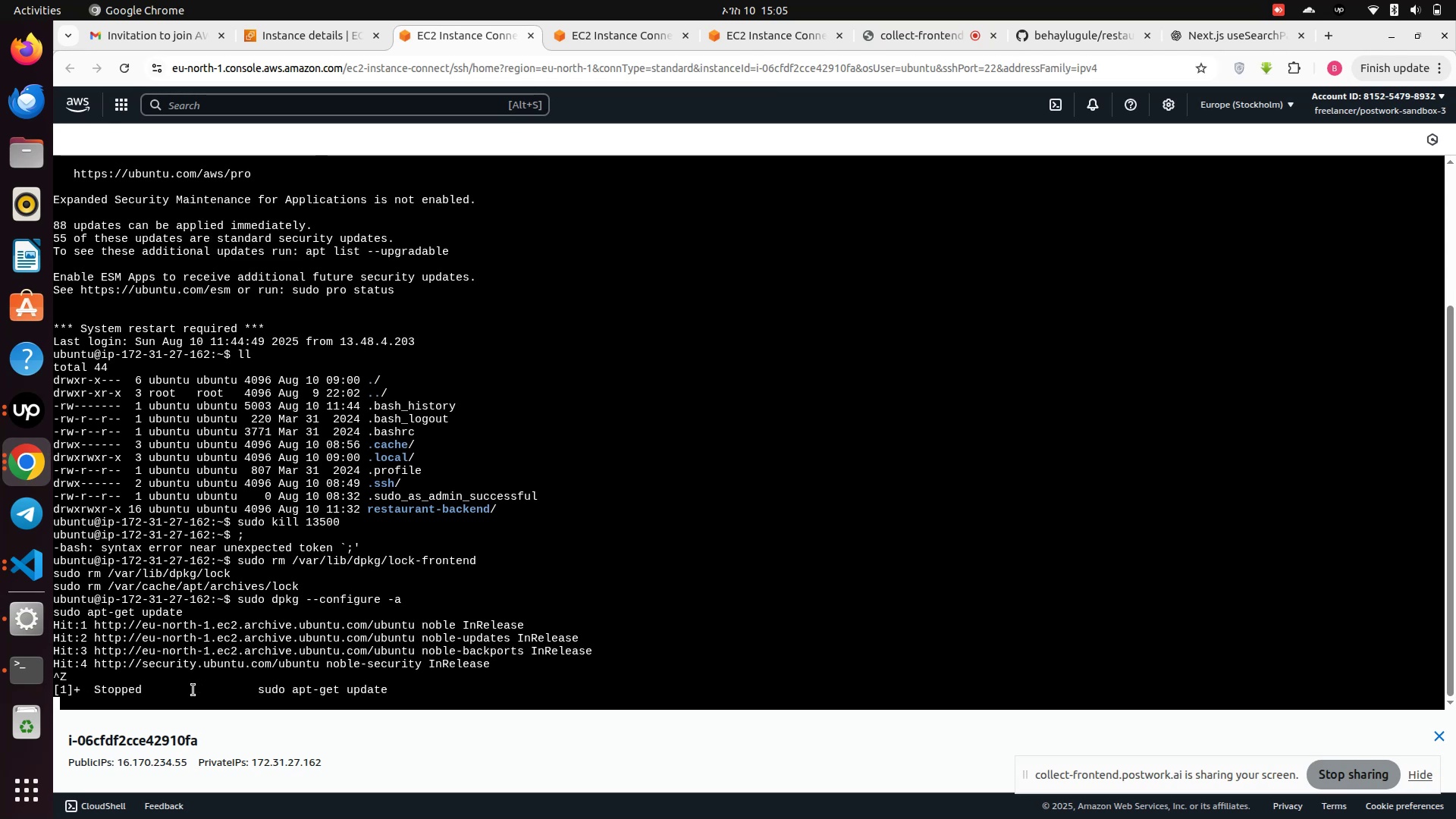 
left_click([193, 691])
 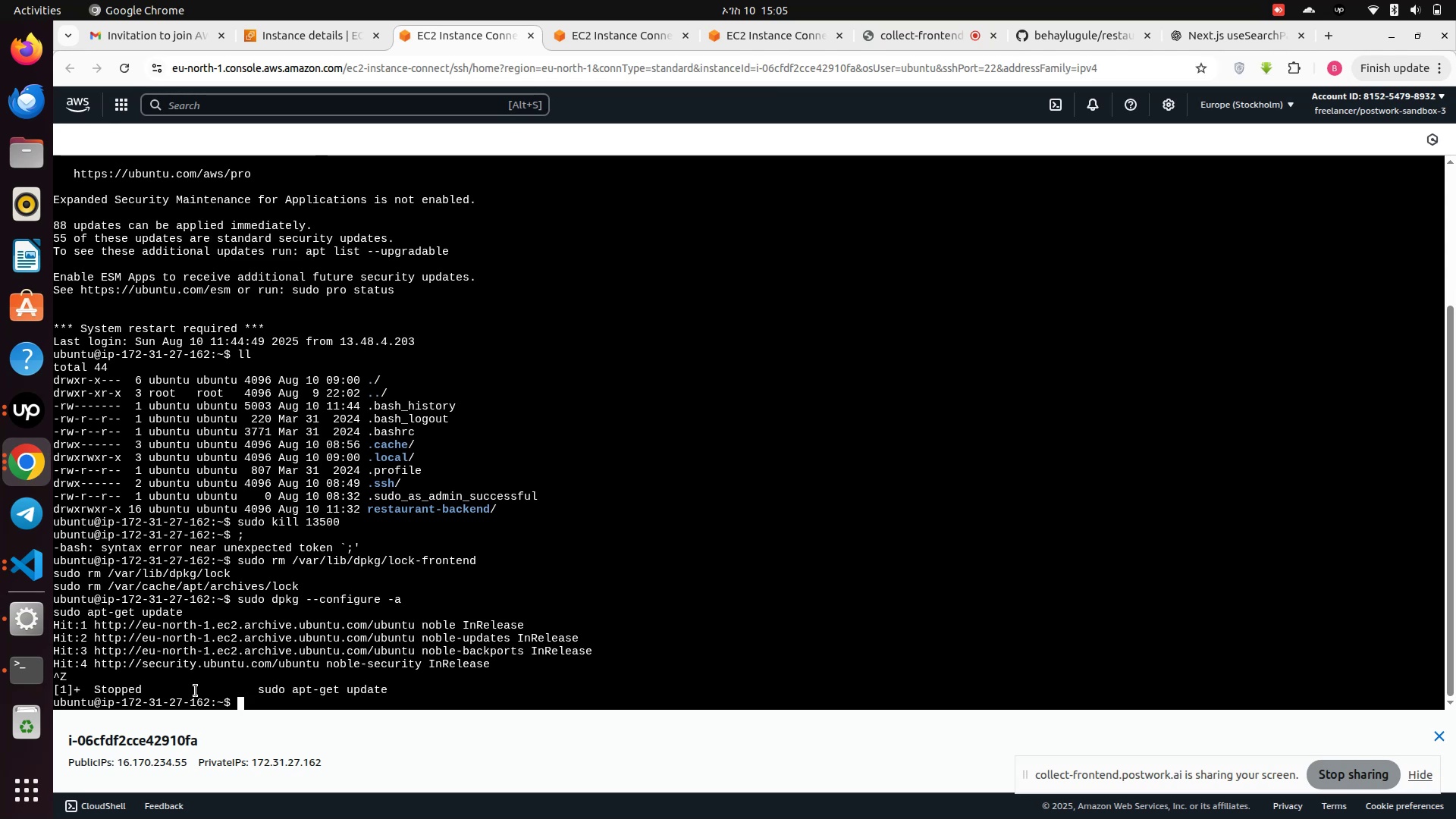 
key(ArrowUp)
 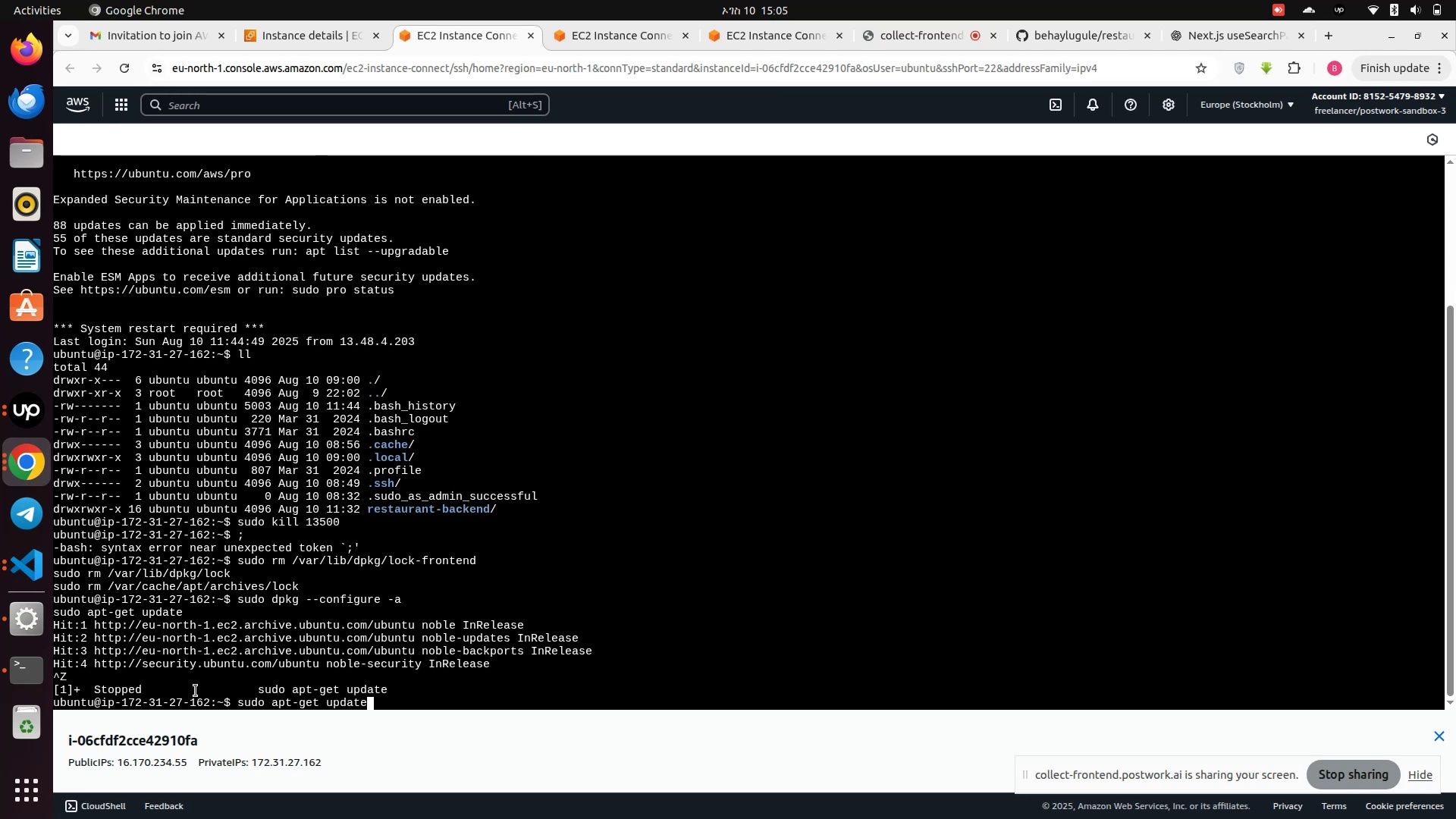 
key(ArrowUp)
 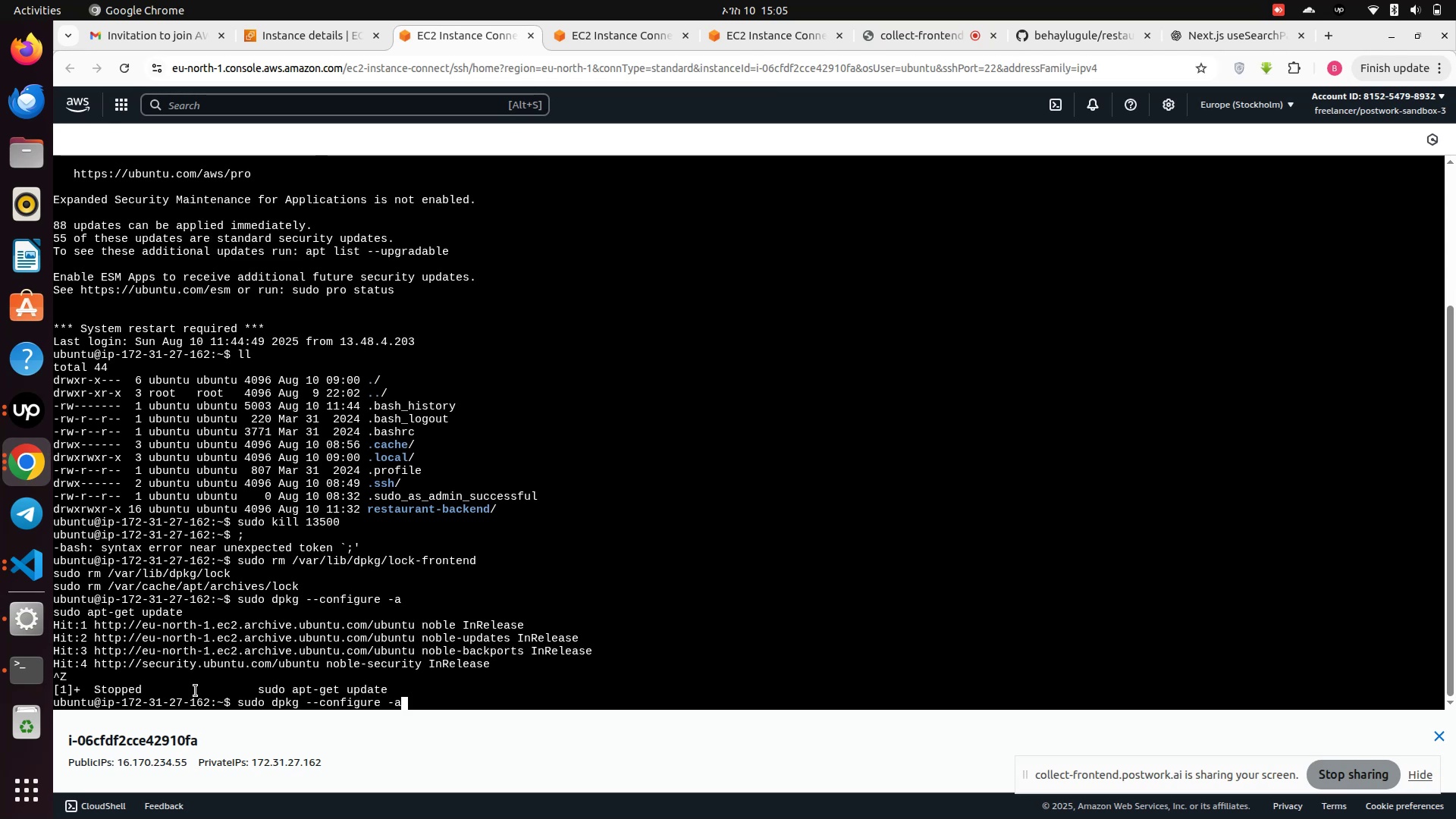 
key(Enter)
 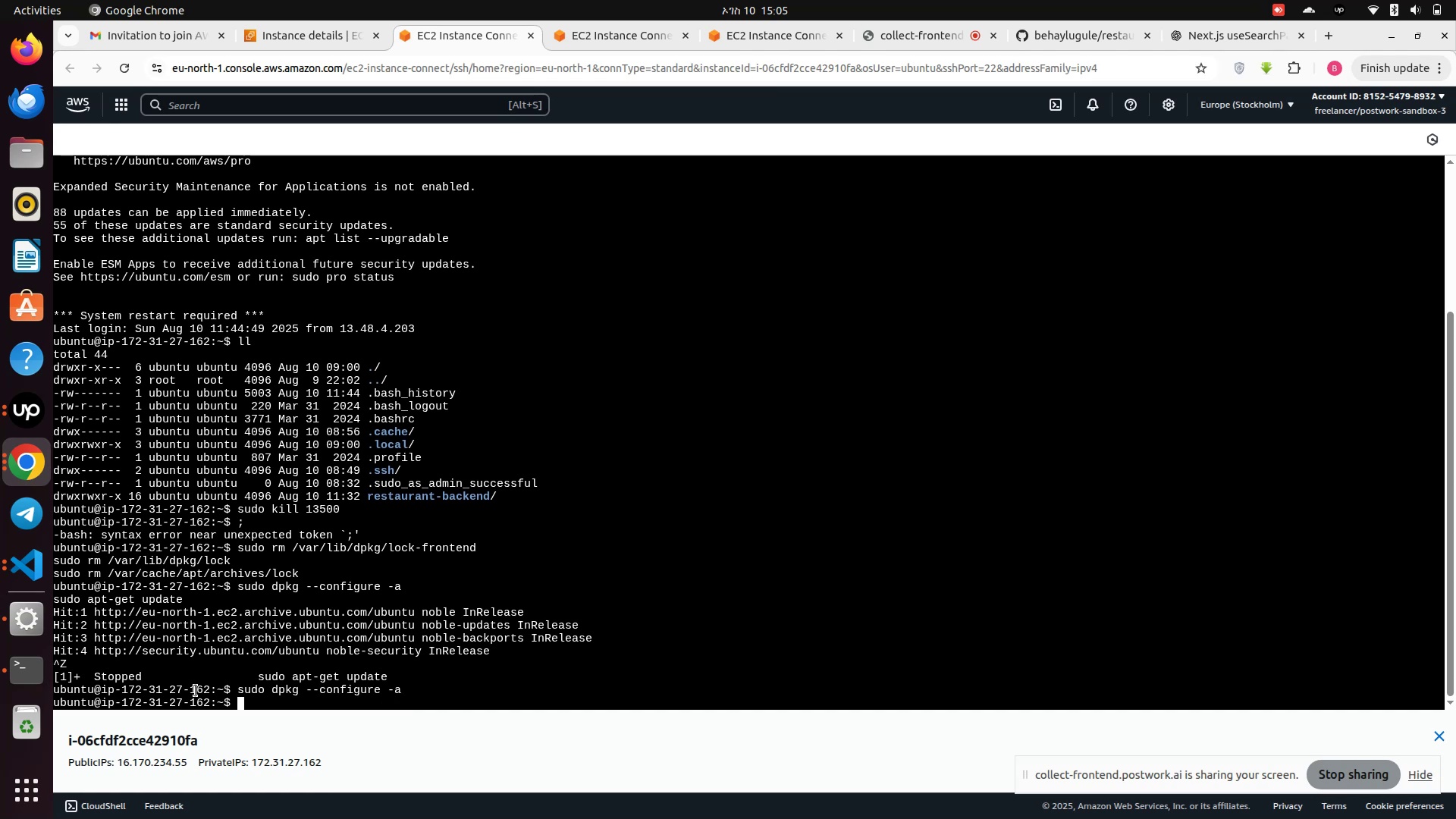 
key(ArrowUp)
 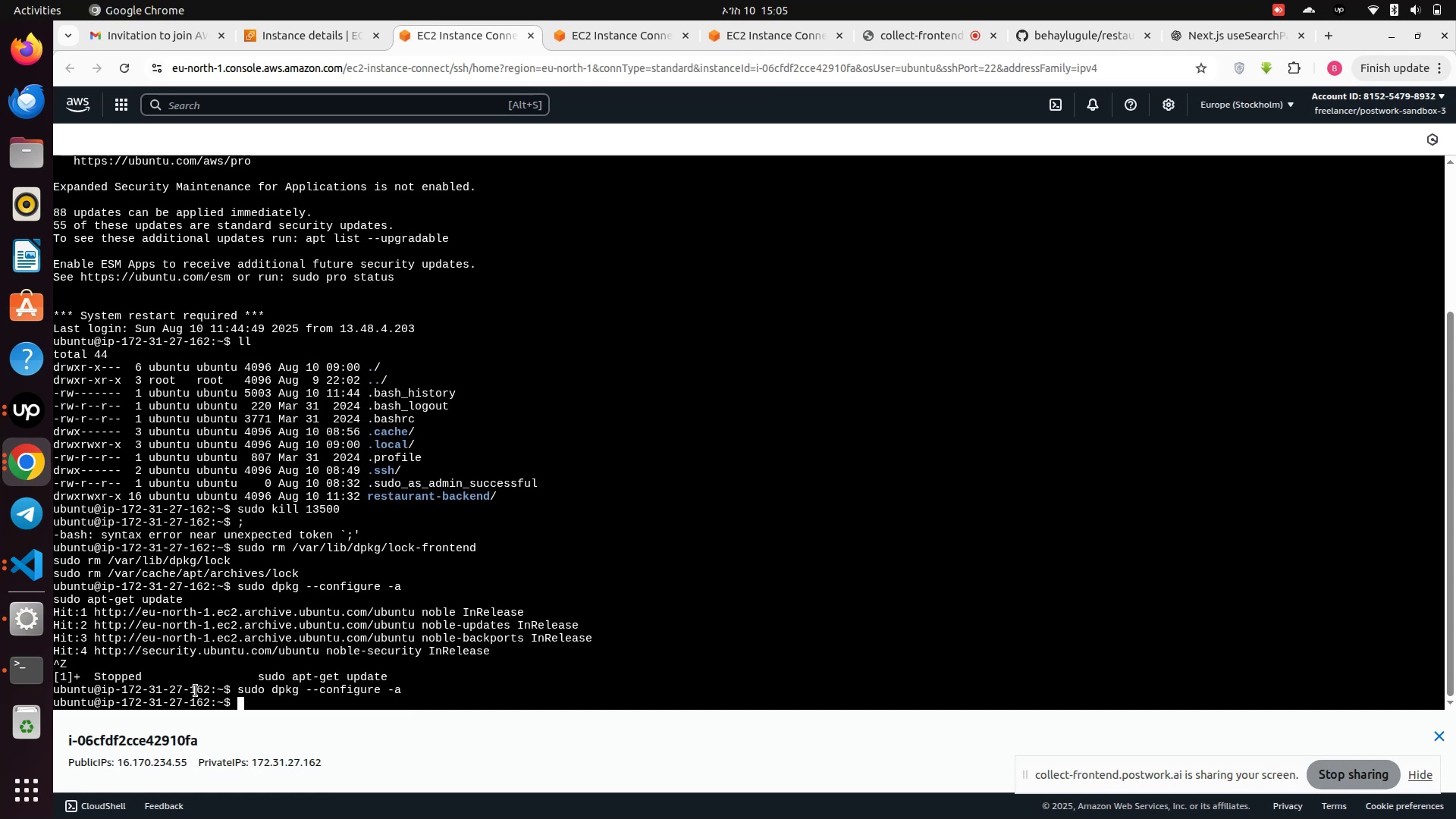 
key(ArrowUp)
 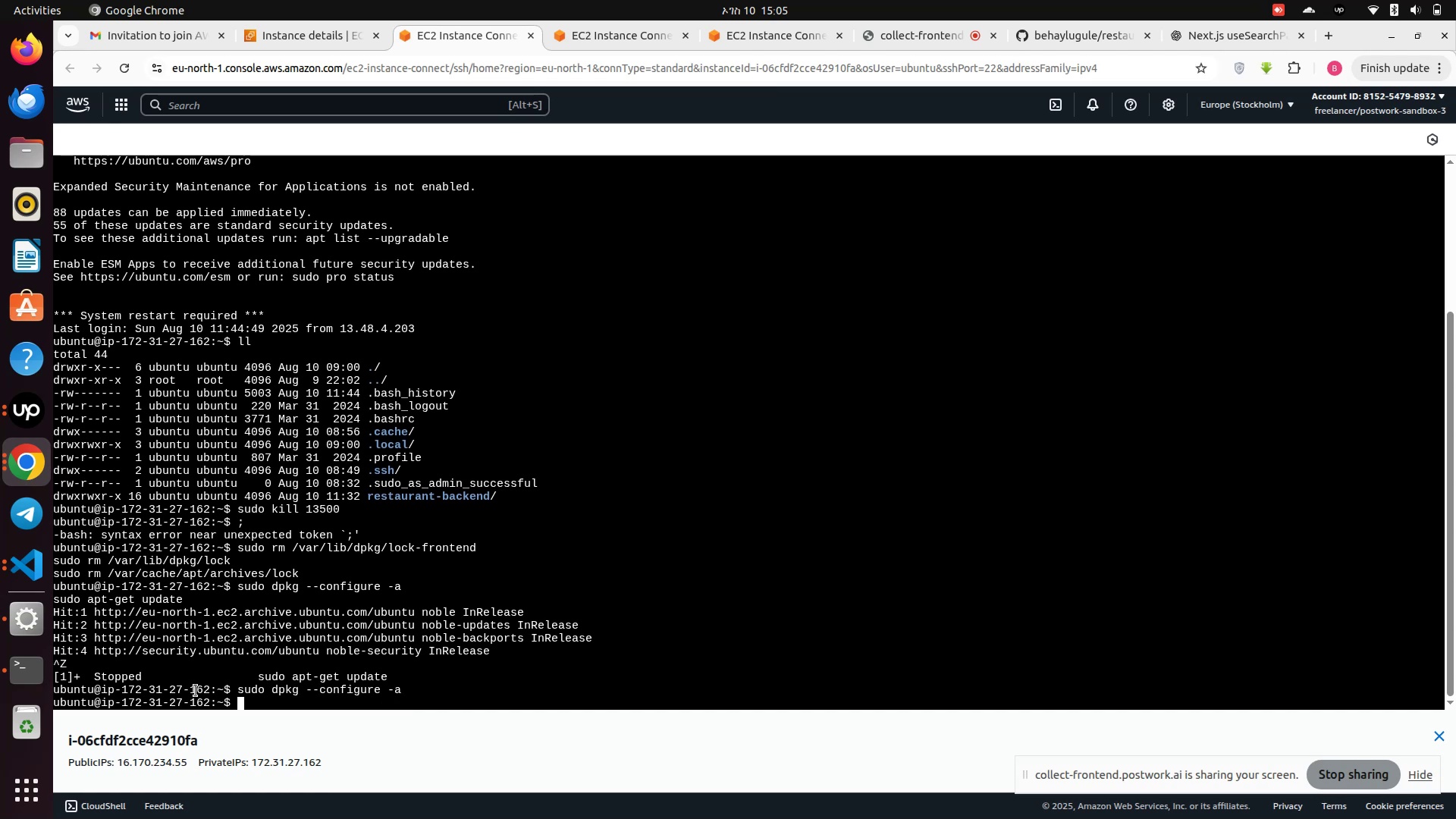 
key(ArrowUp)
 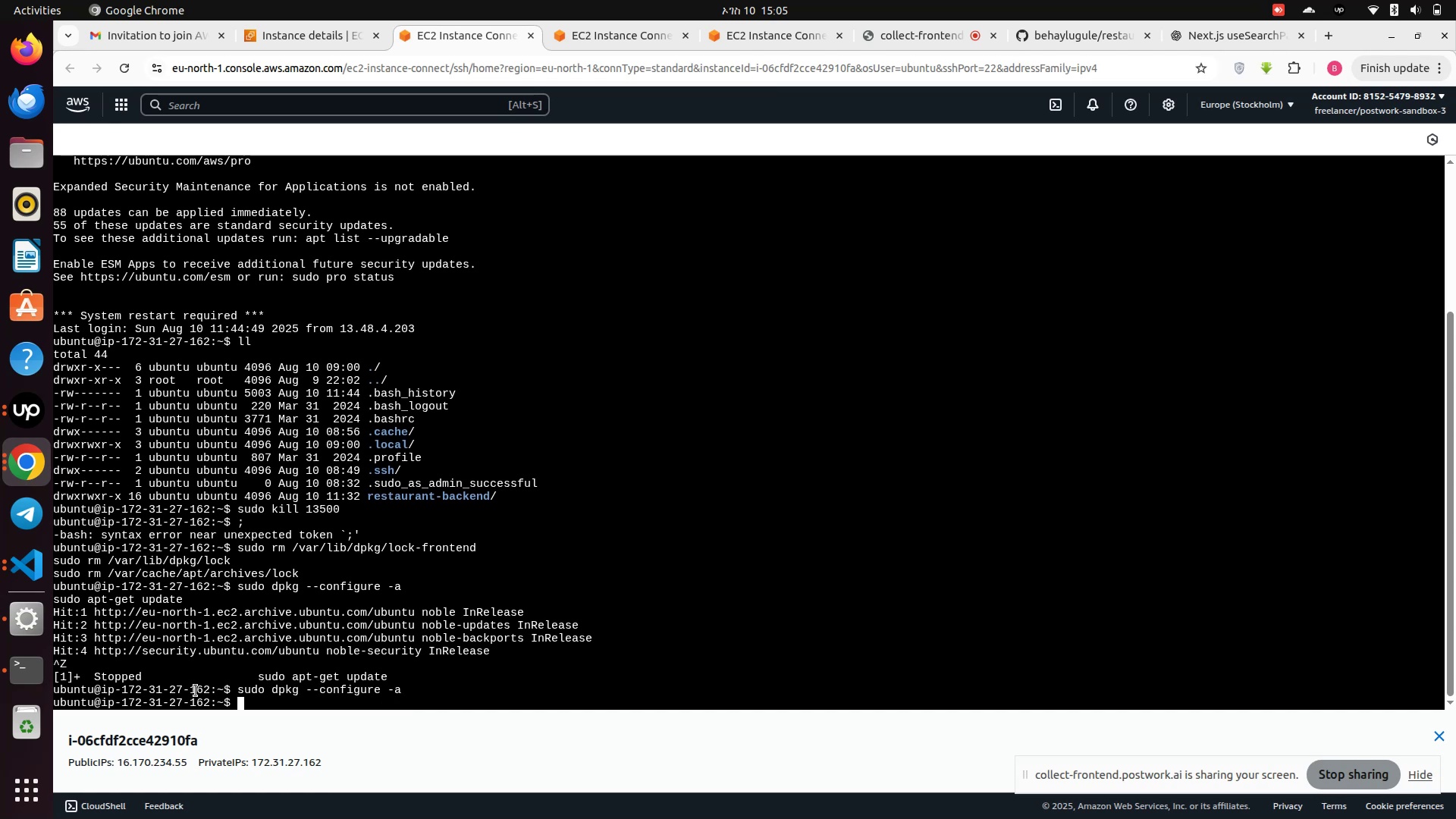 
key(ArrowUp)
 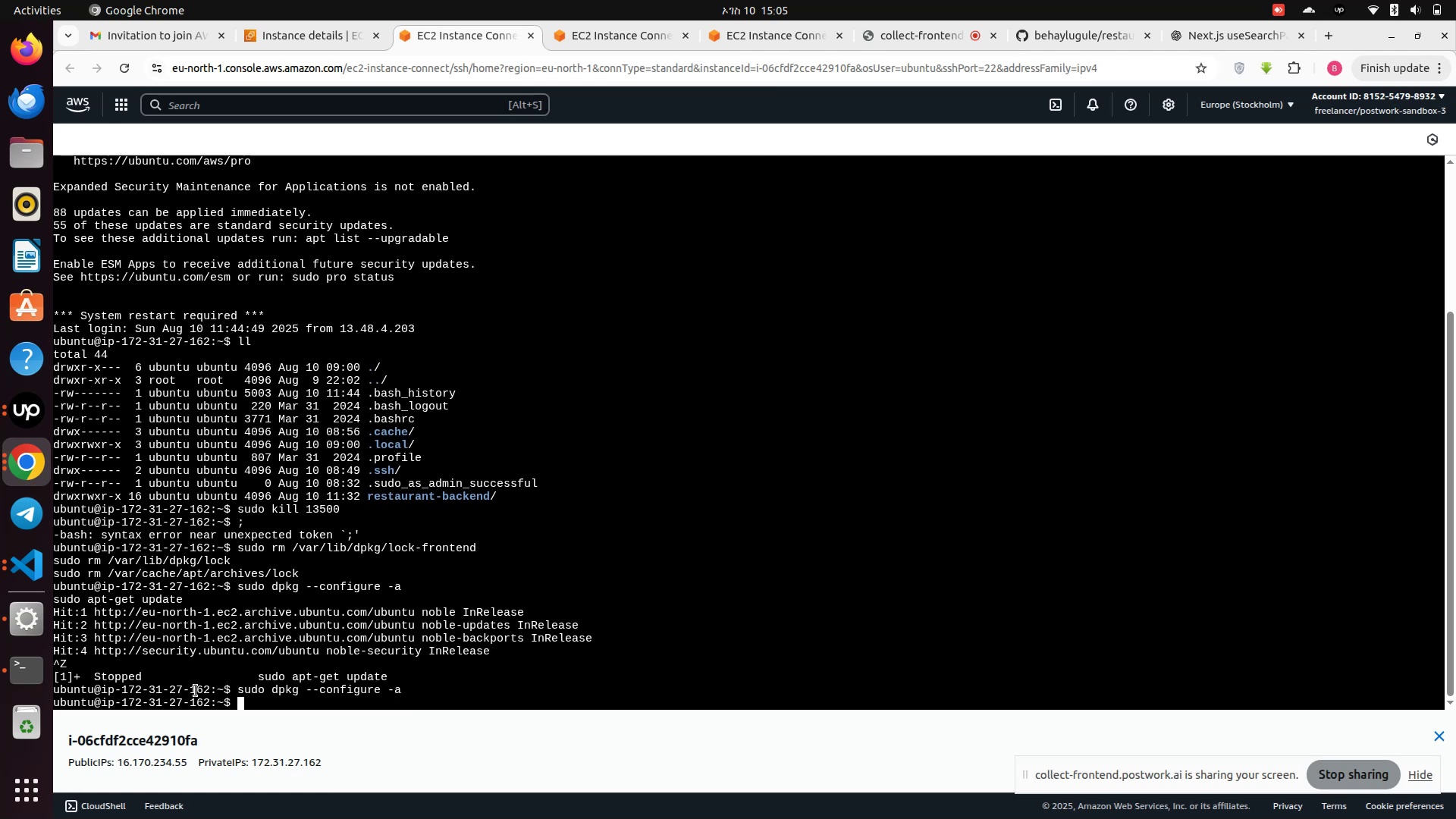 
key(ArrowUp)
 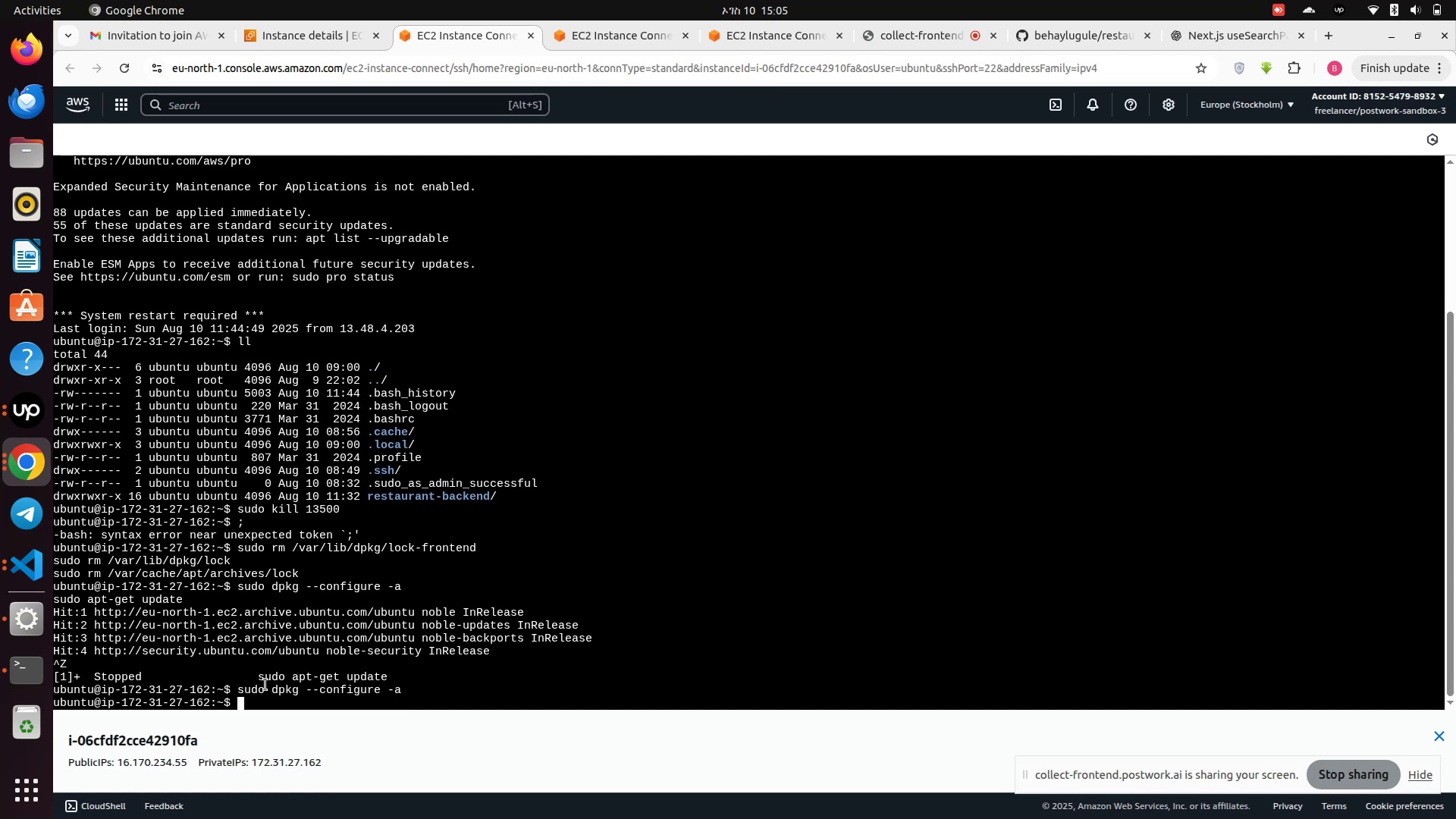 
left_click([253, 700])
 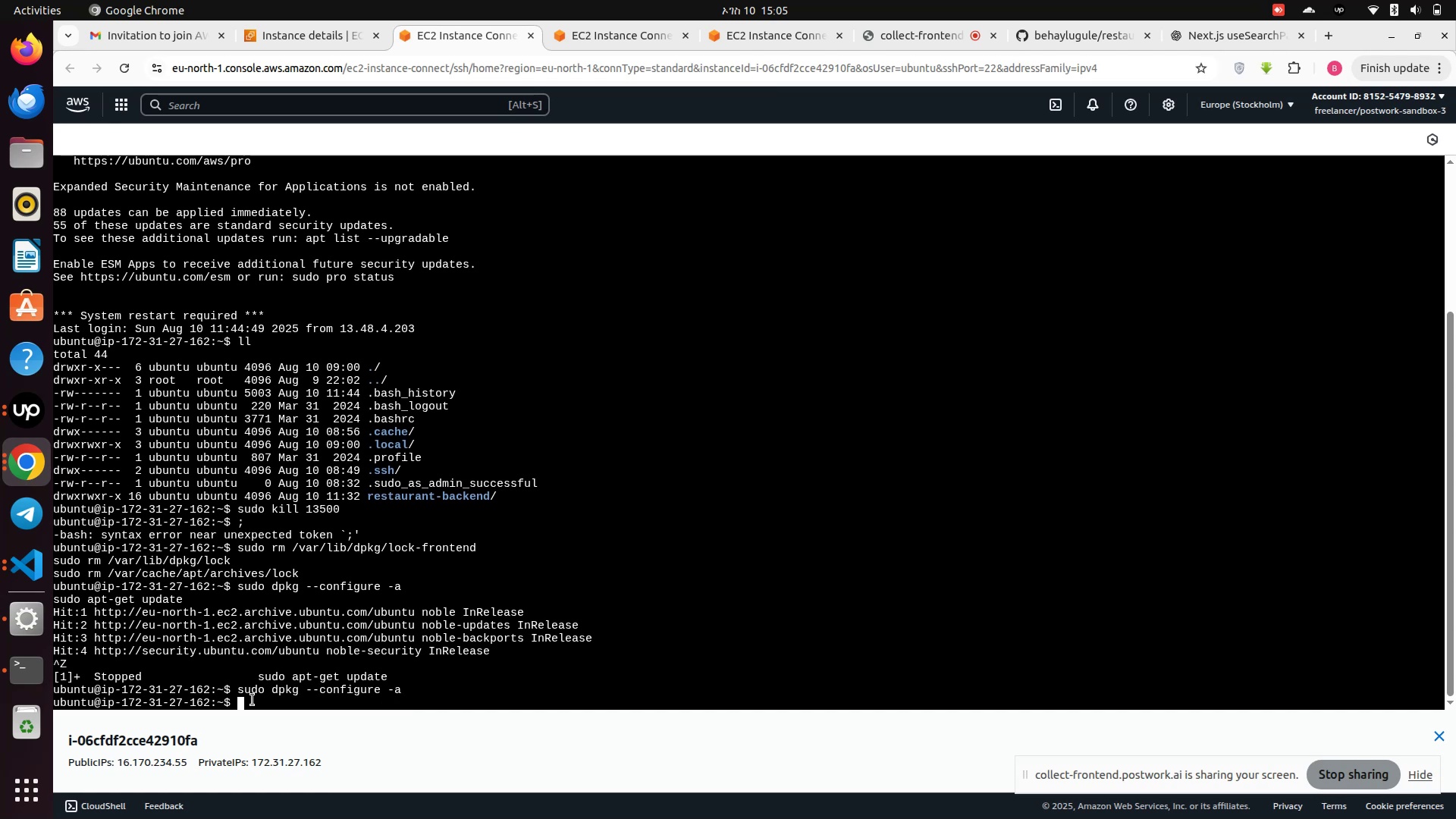 
key(ArrowUp)
 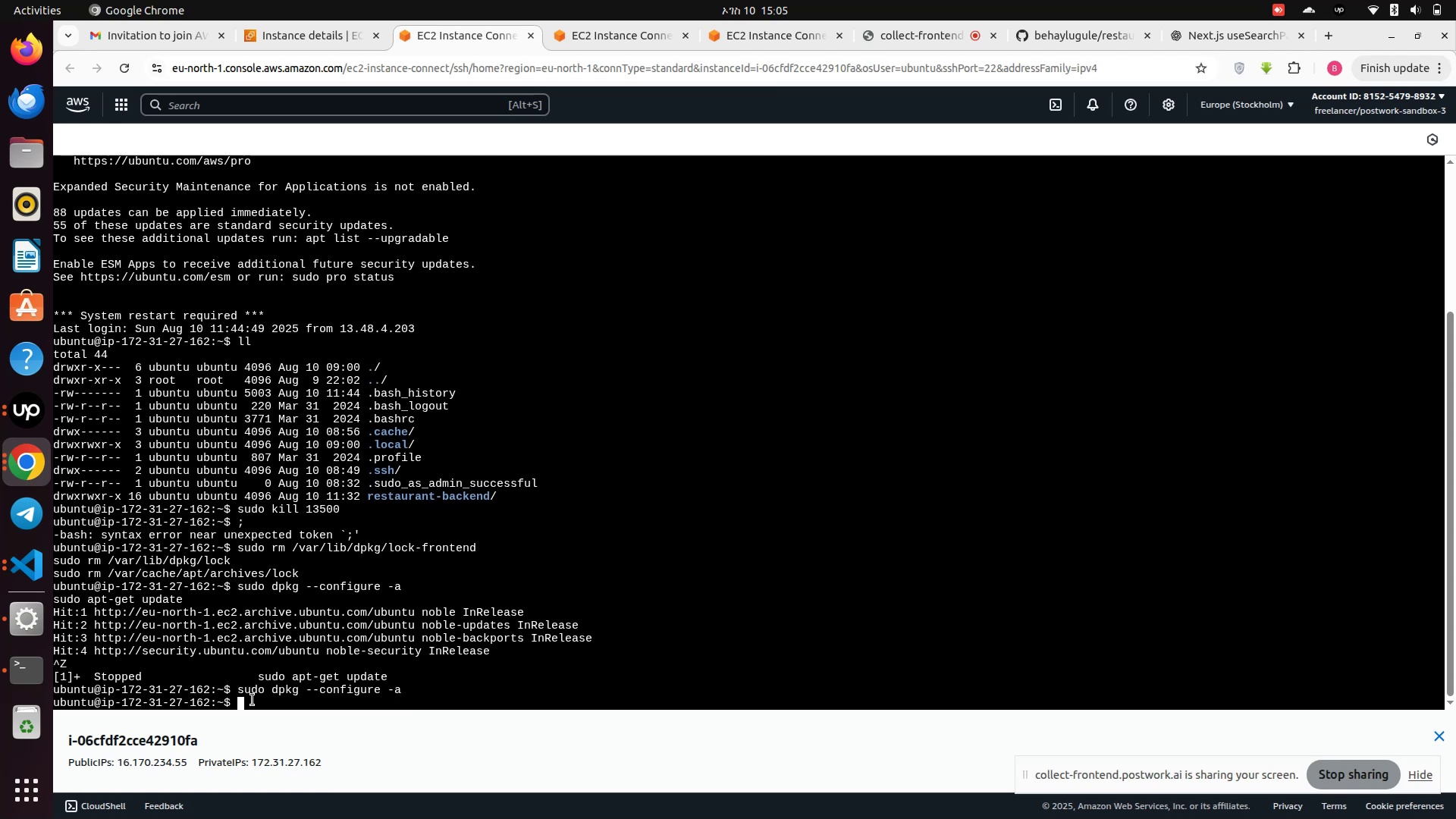 
key(ArrowUp)
 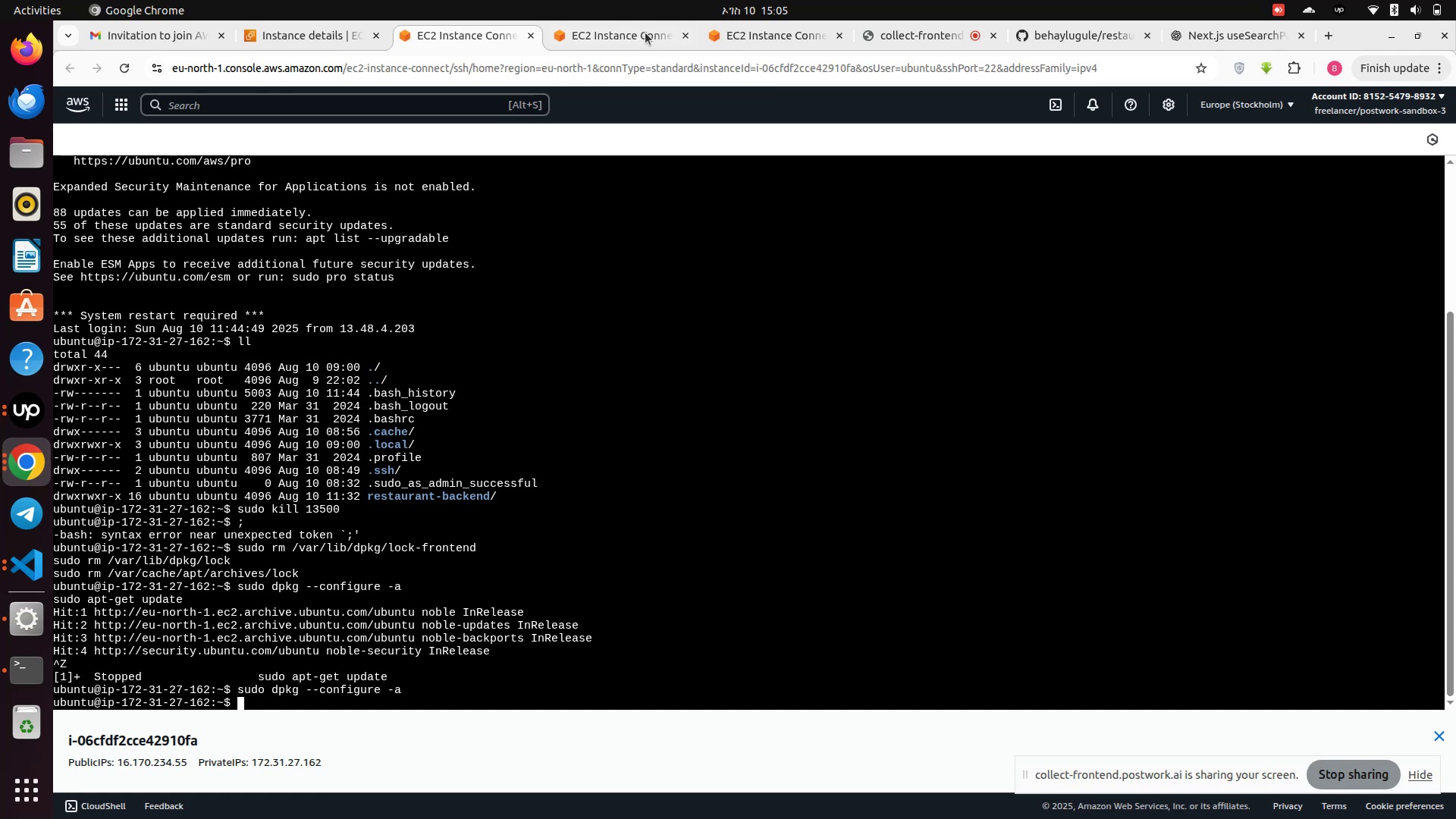 
left_click([623, 33])
 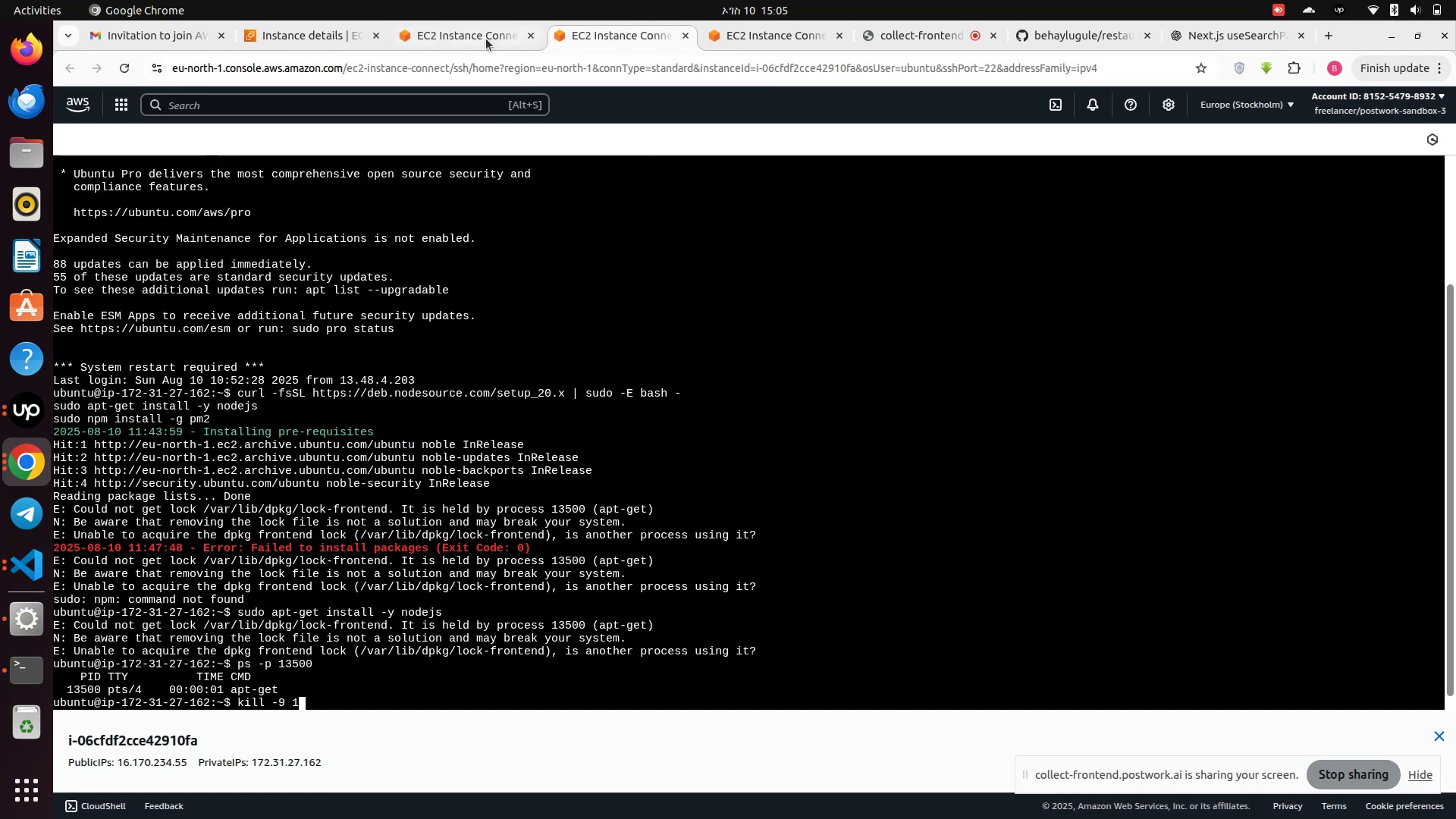 
left_click([472, 42])
 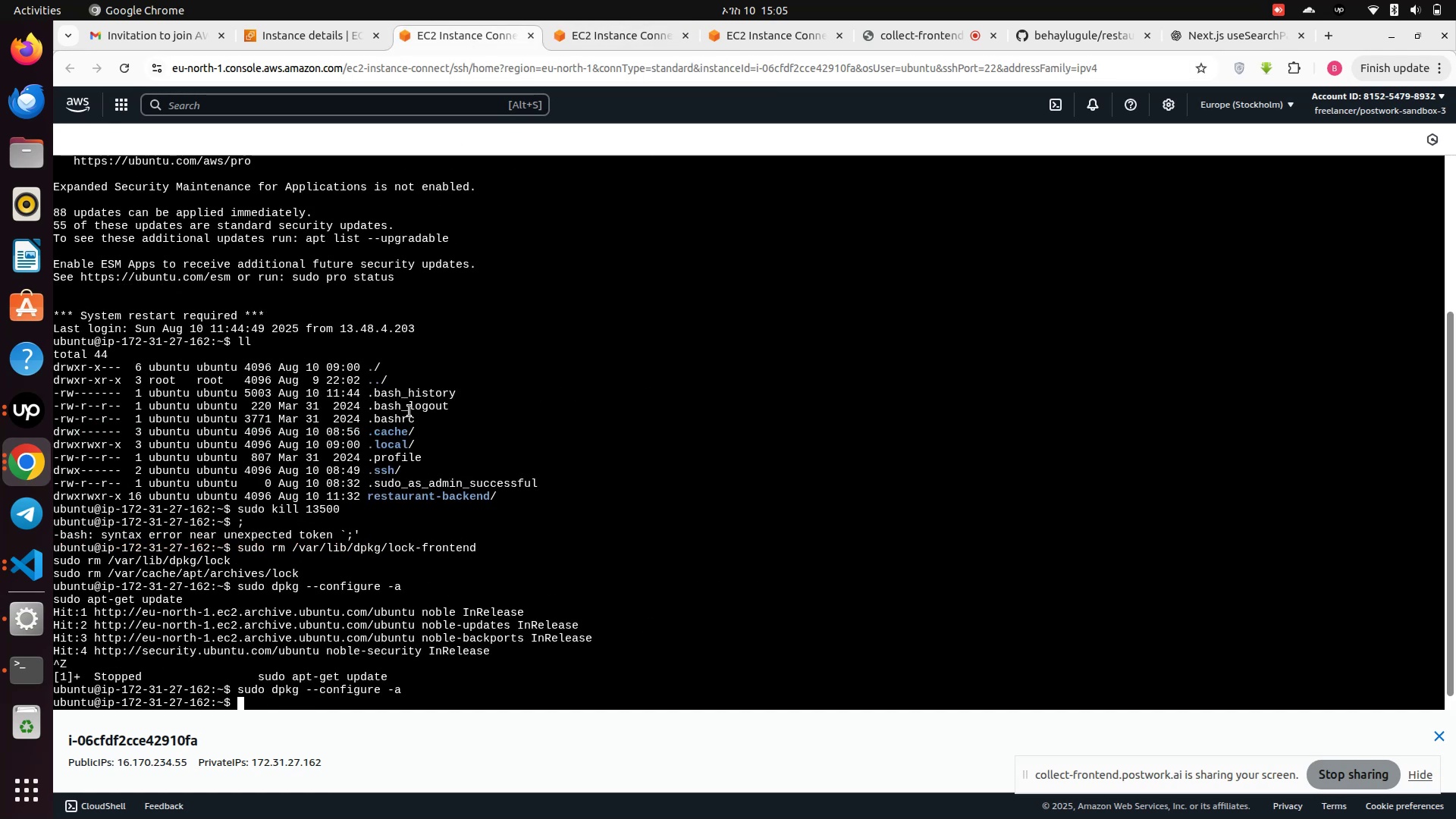 
key(ArrowUp)
 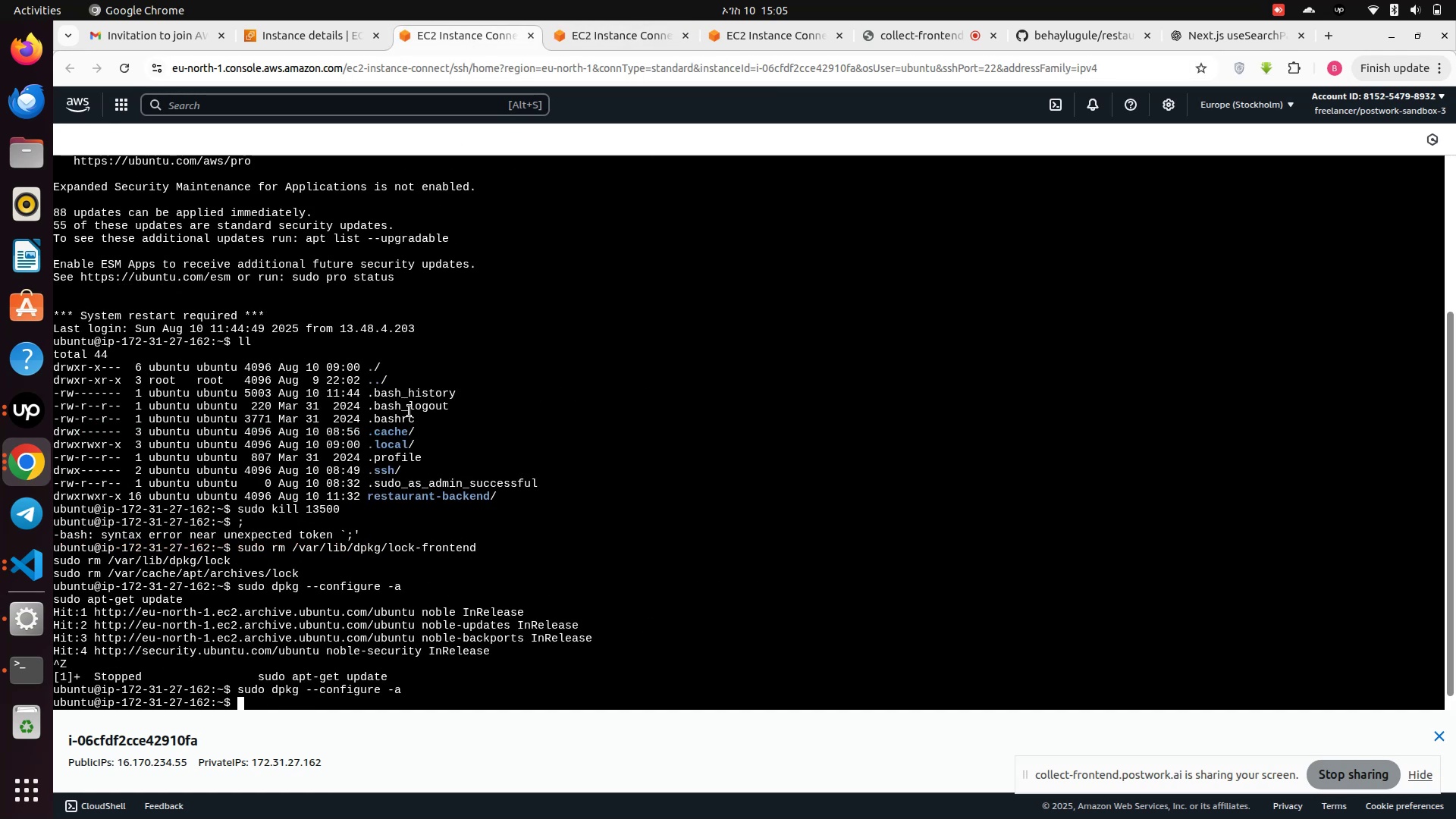 
key(S)
 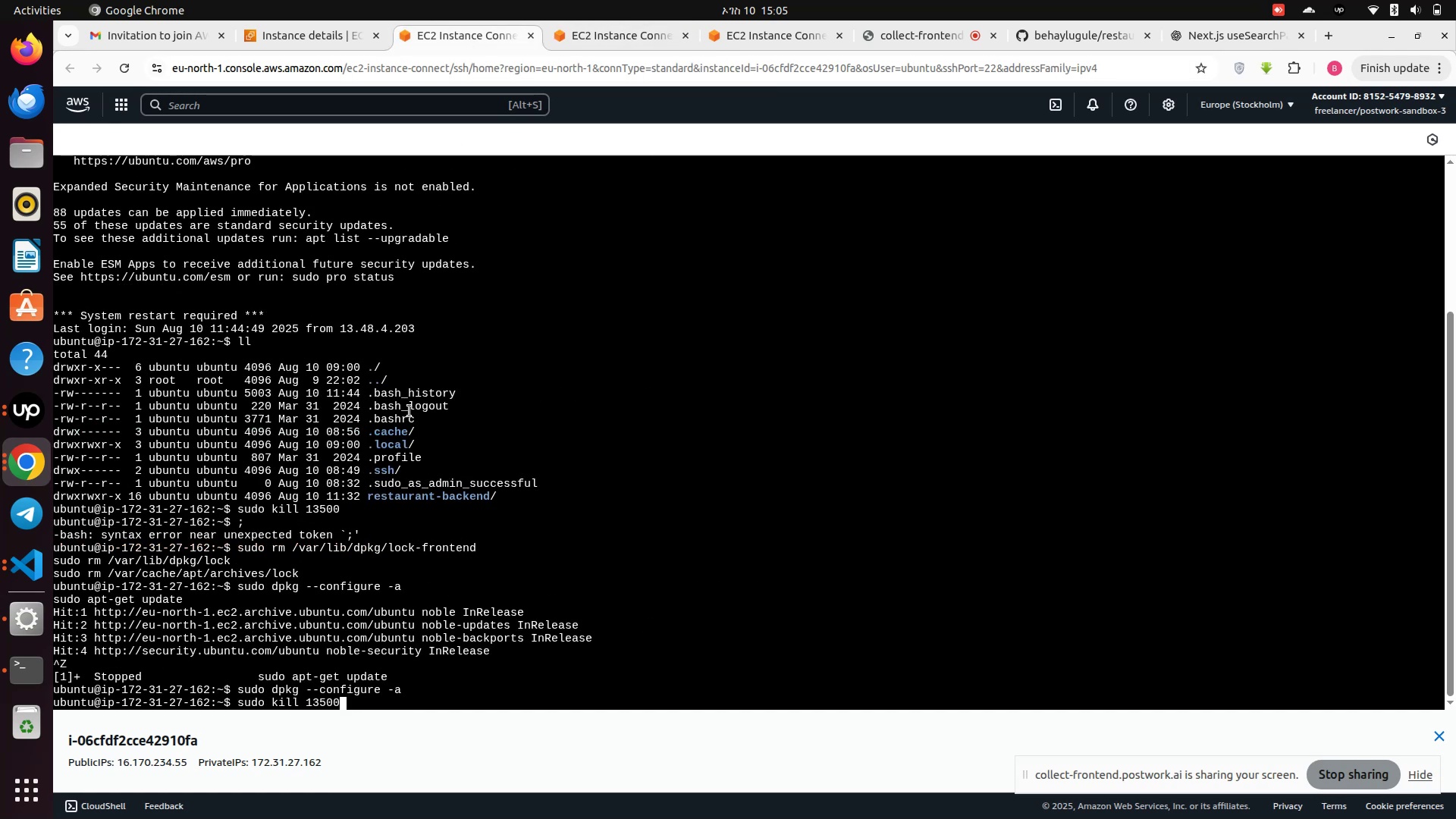 
key(ArrowDown)
 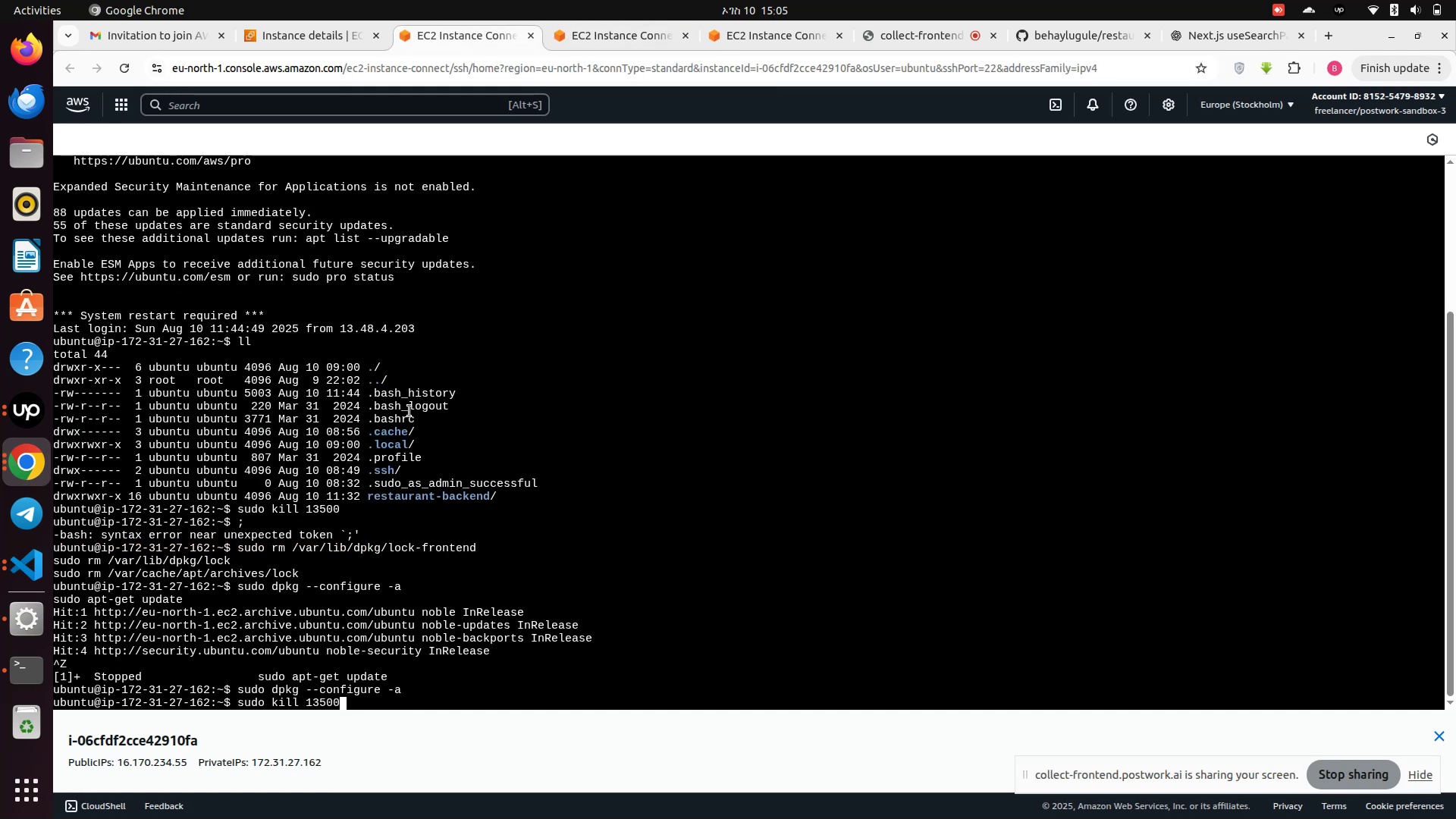 
key(ArrowDown)
 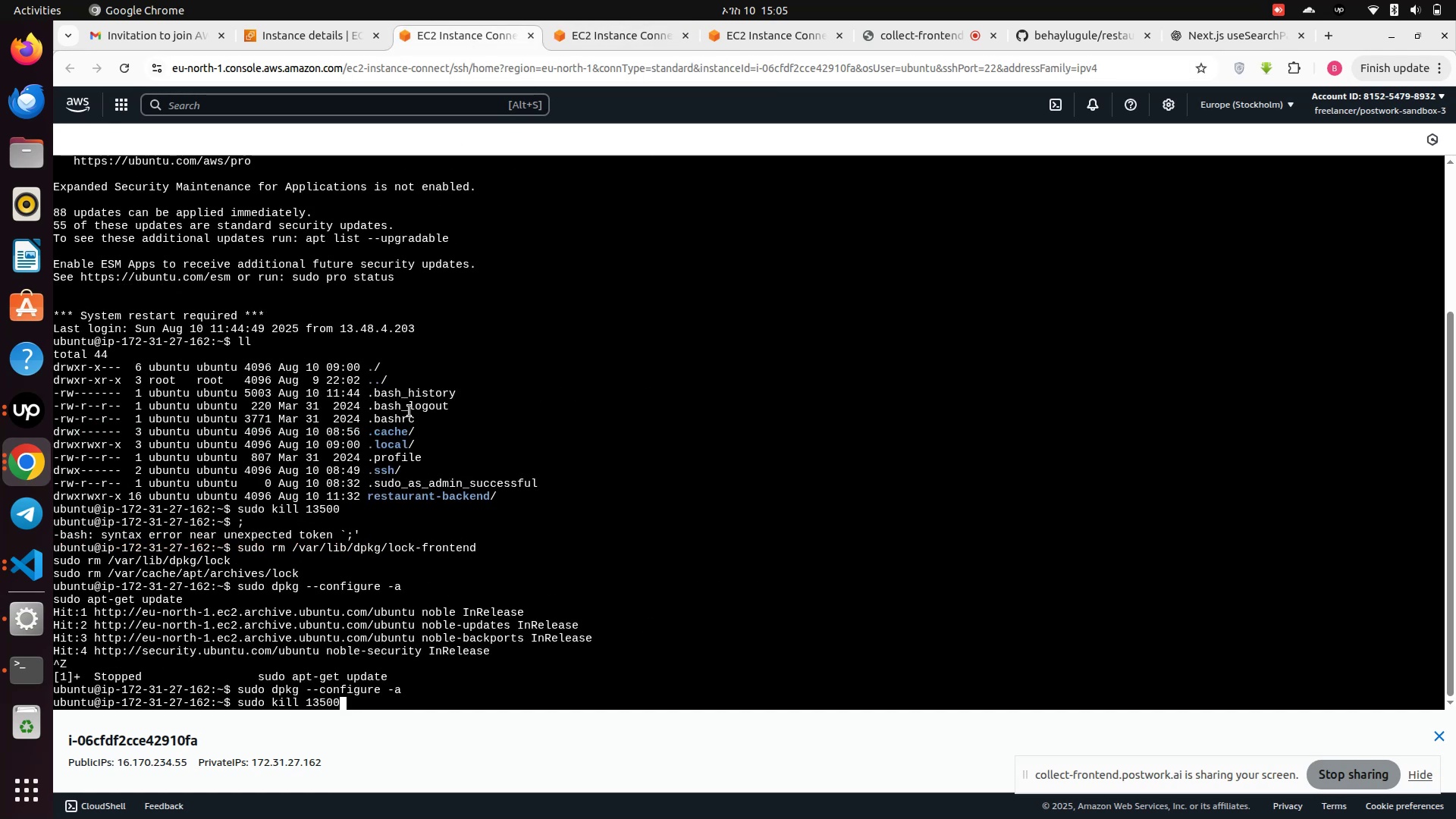 
key(ArrowDown)
 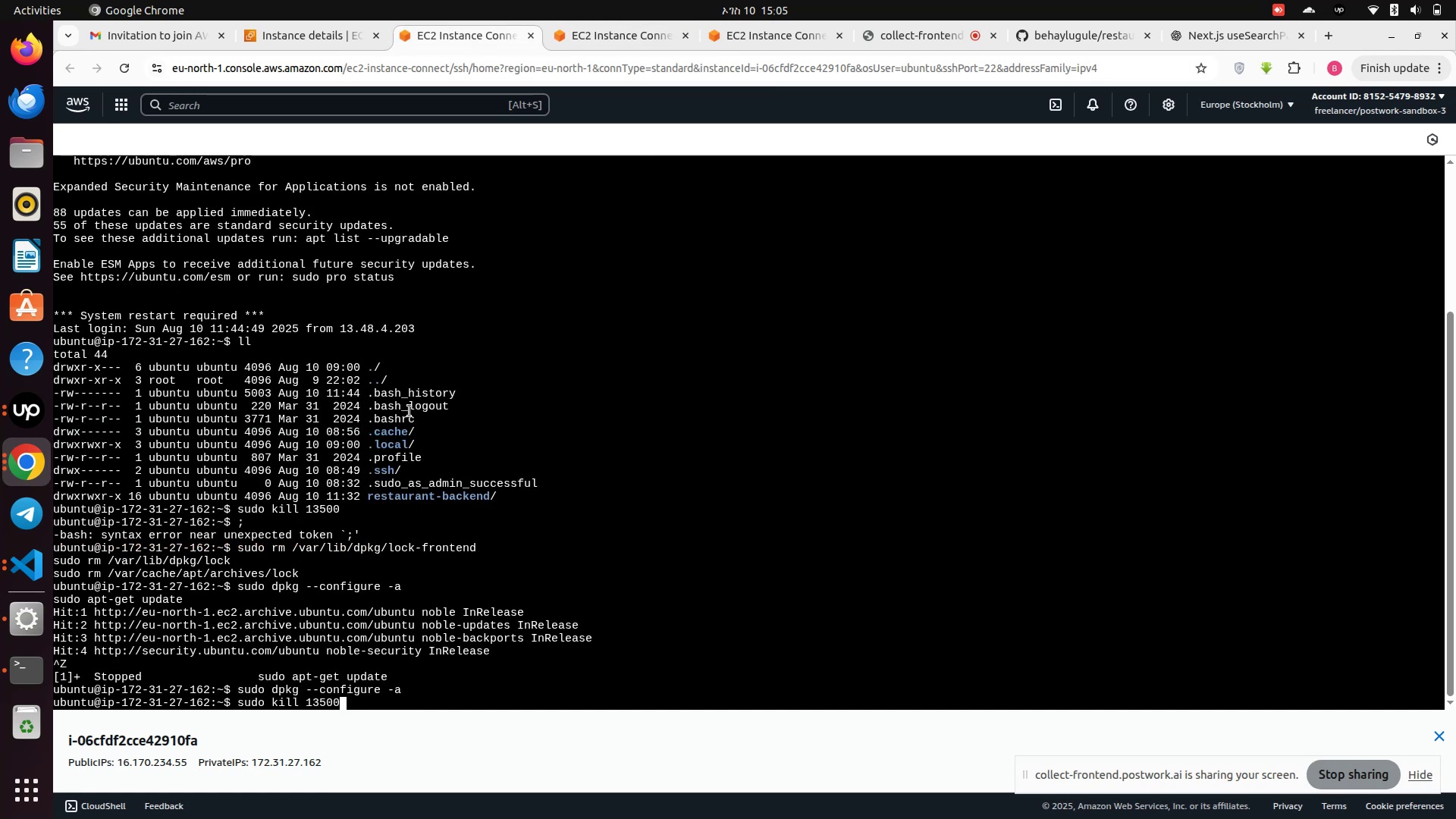 
key(ArrowDown)
 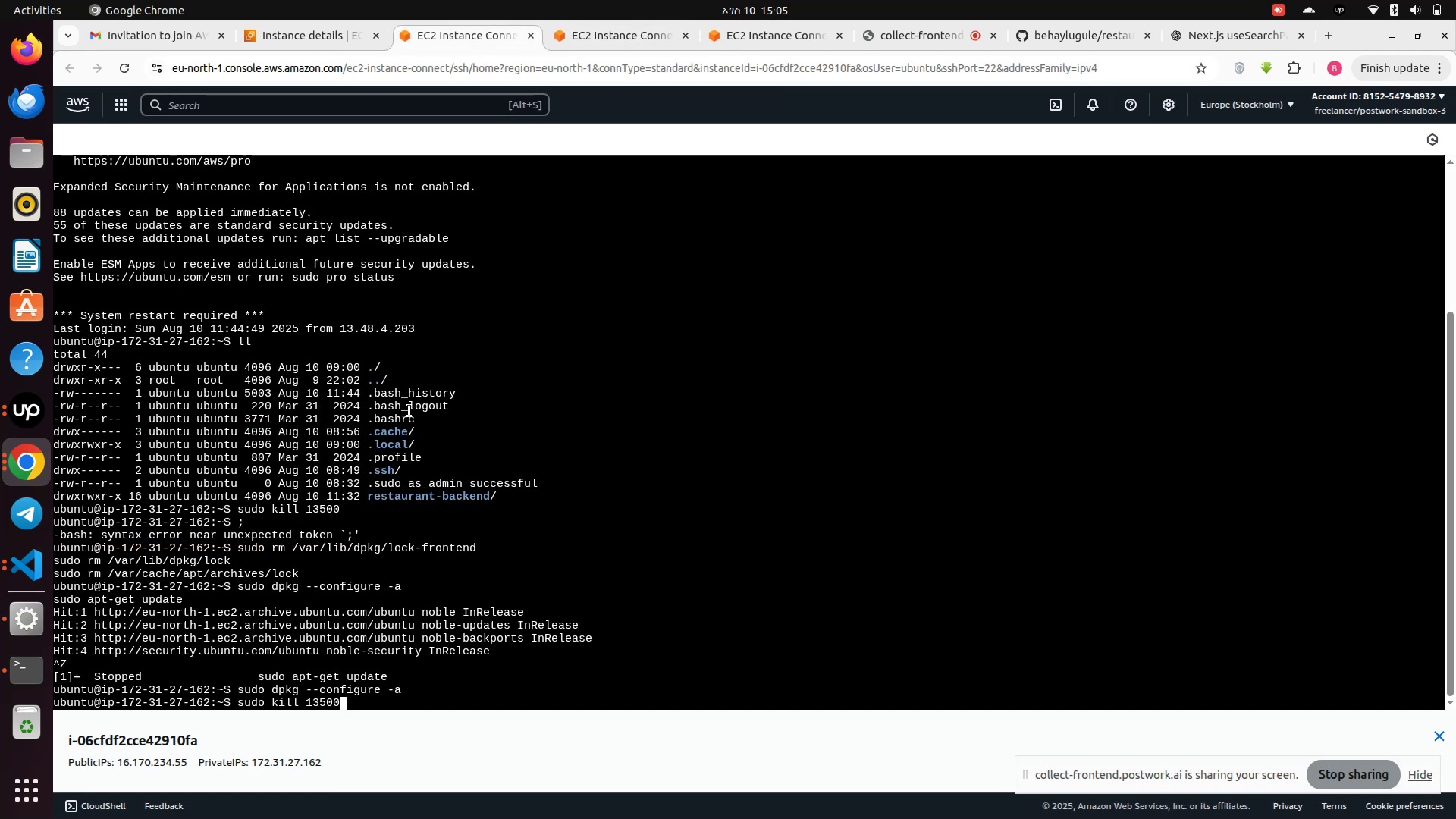 
key(ArrowDown)
 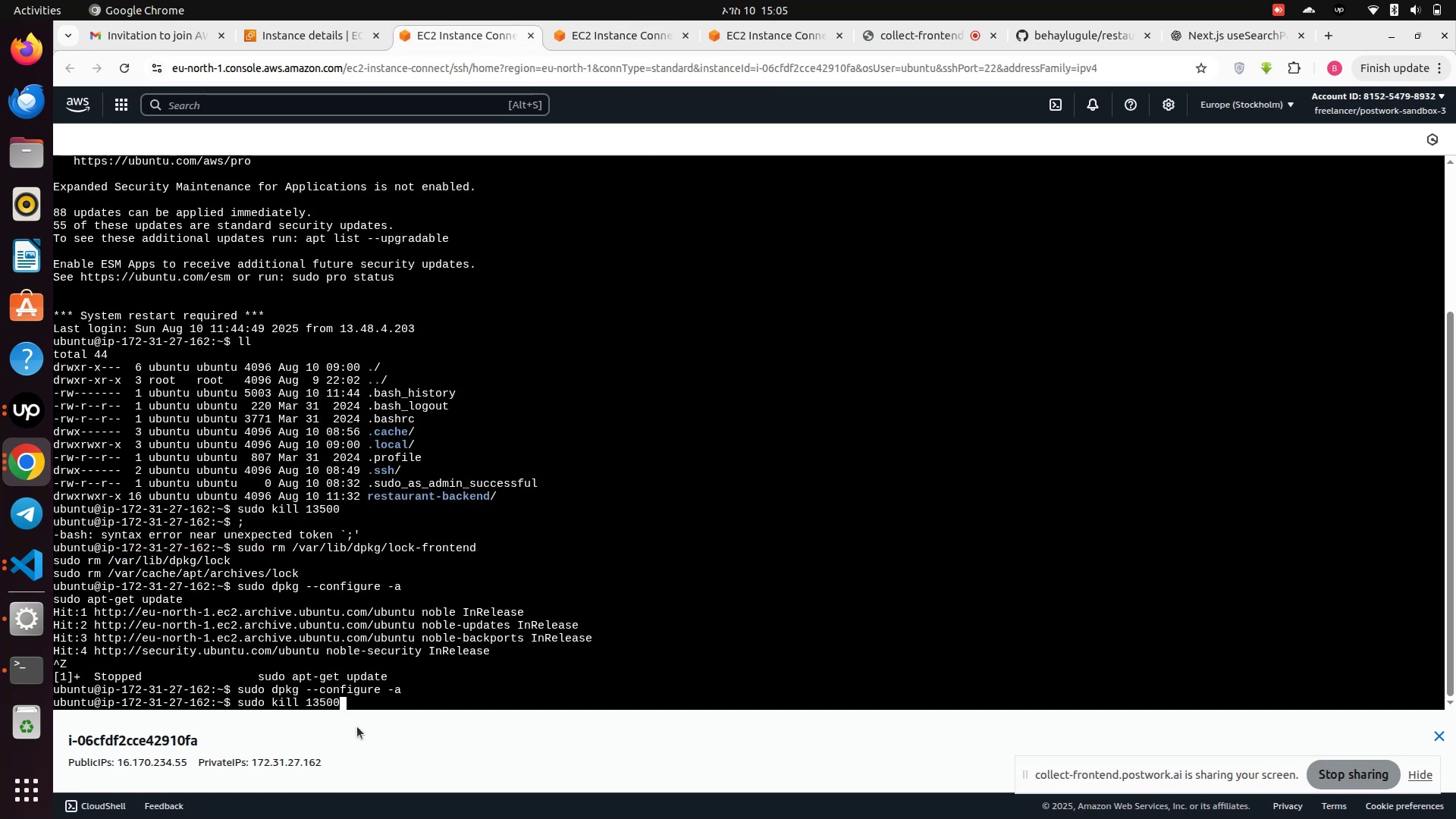 
left_click([374, 694])
 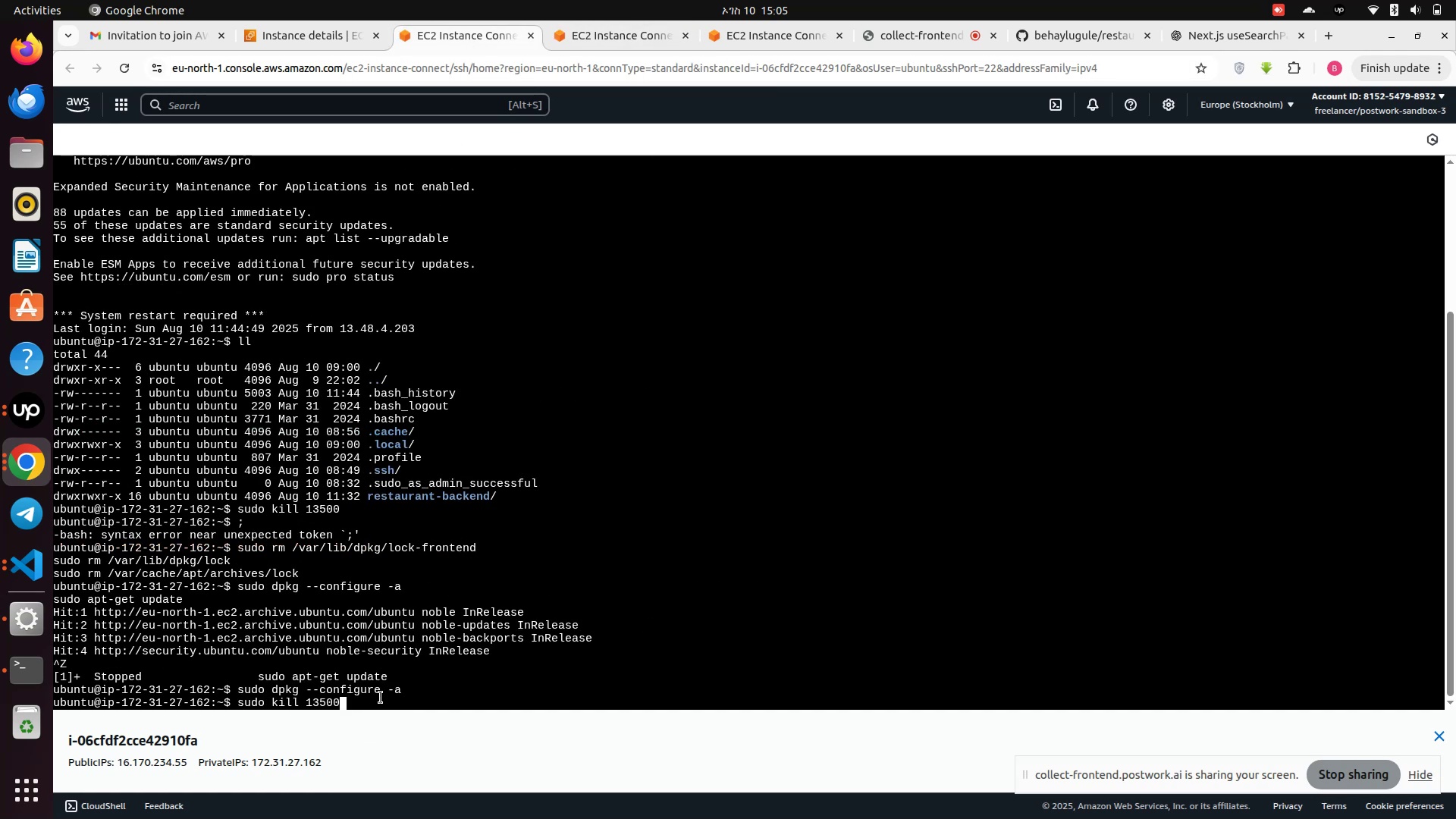 
key(ArrowDown)
 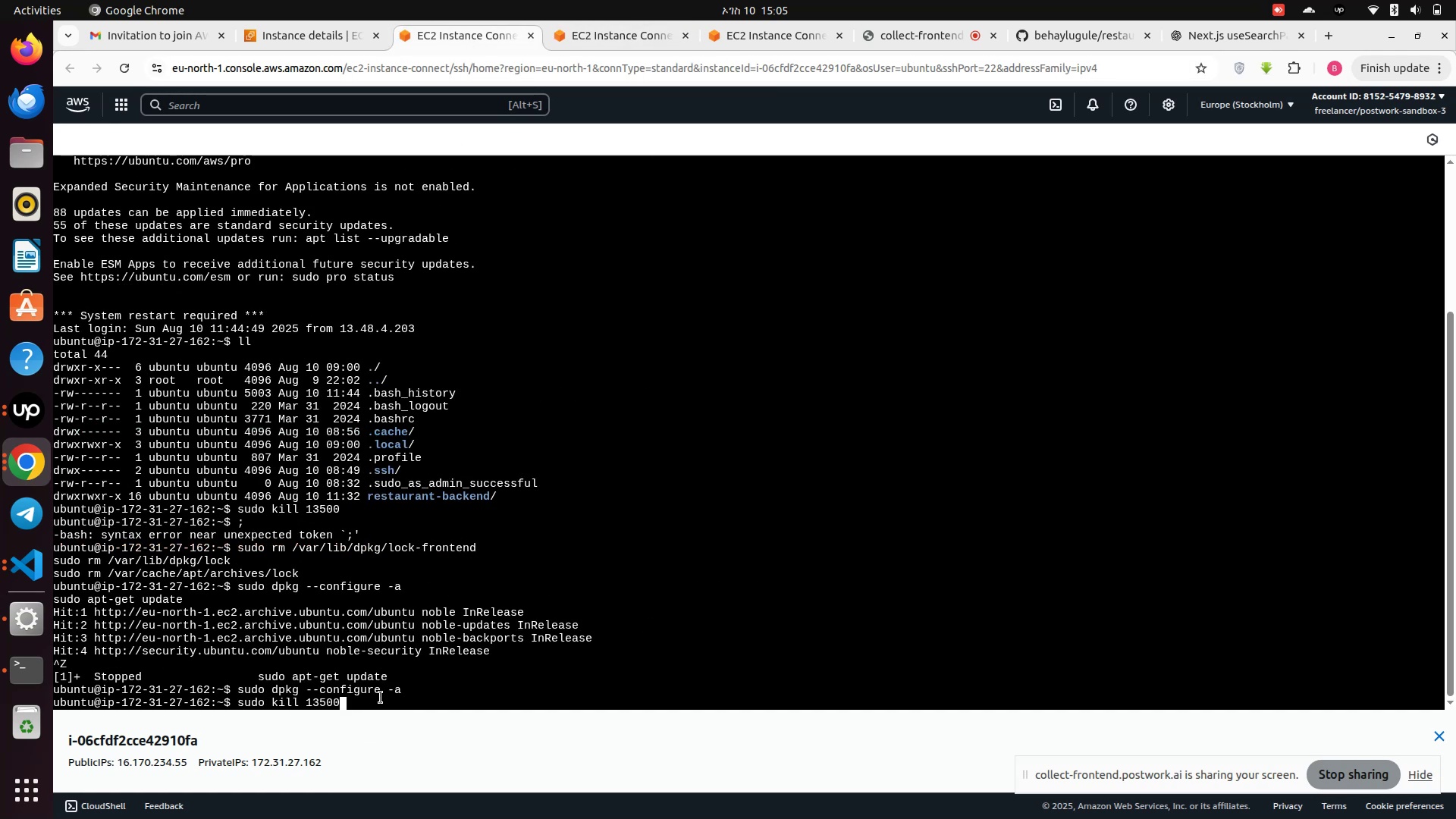 
key(ArrowDown)
 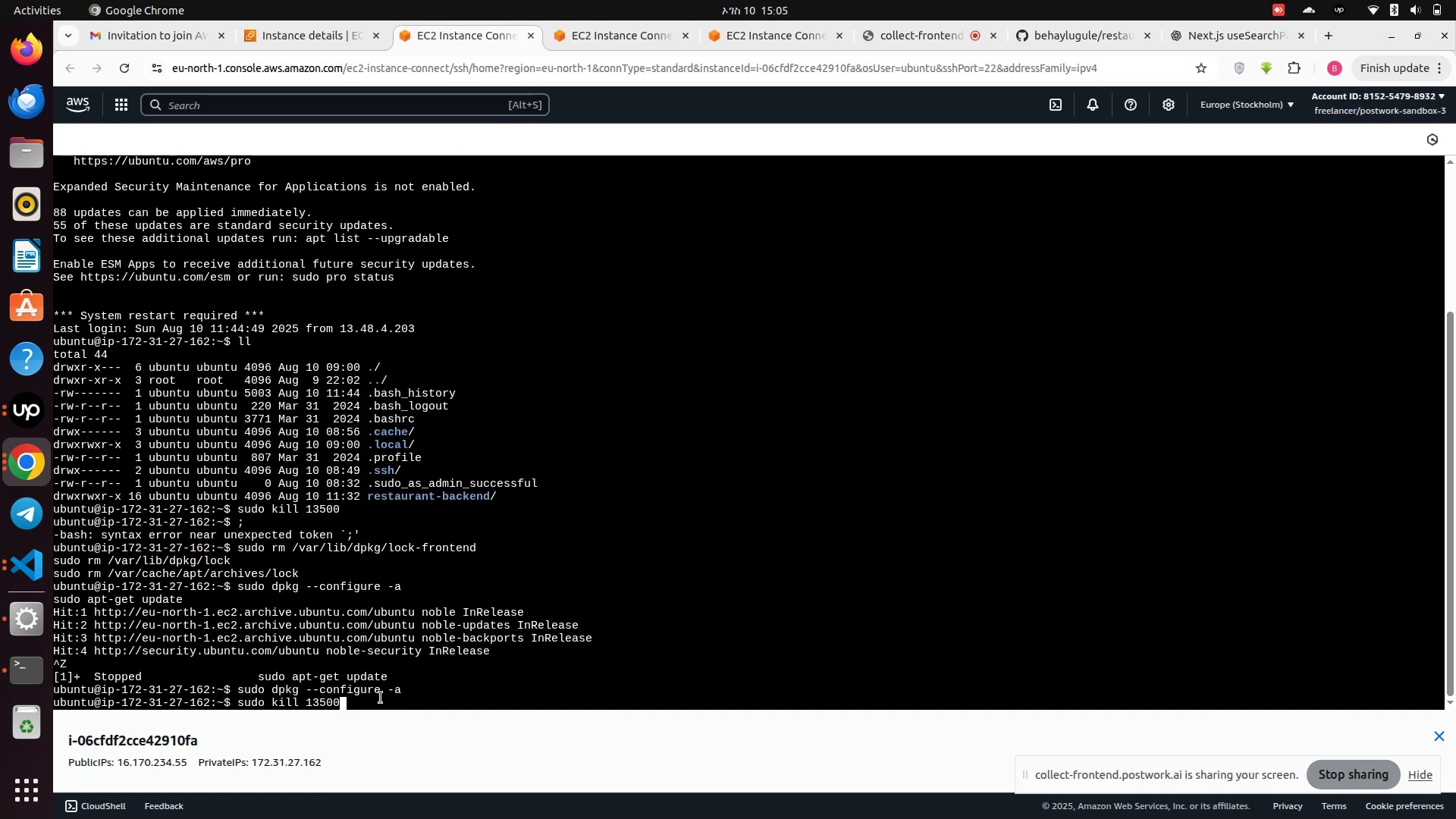 
key(ArrowDown)
 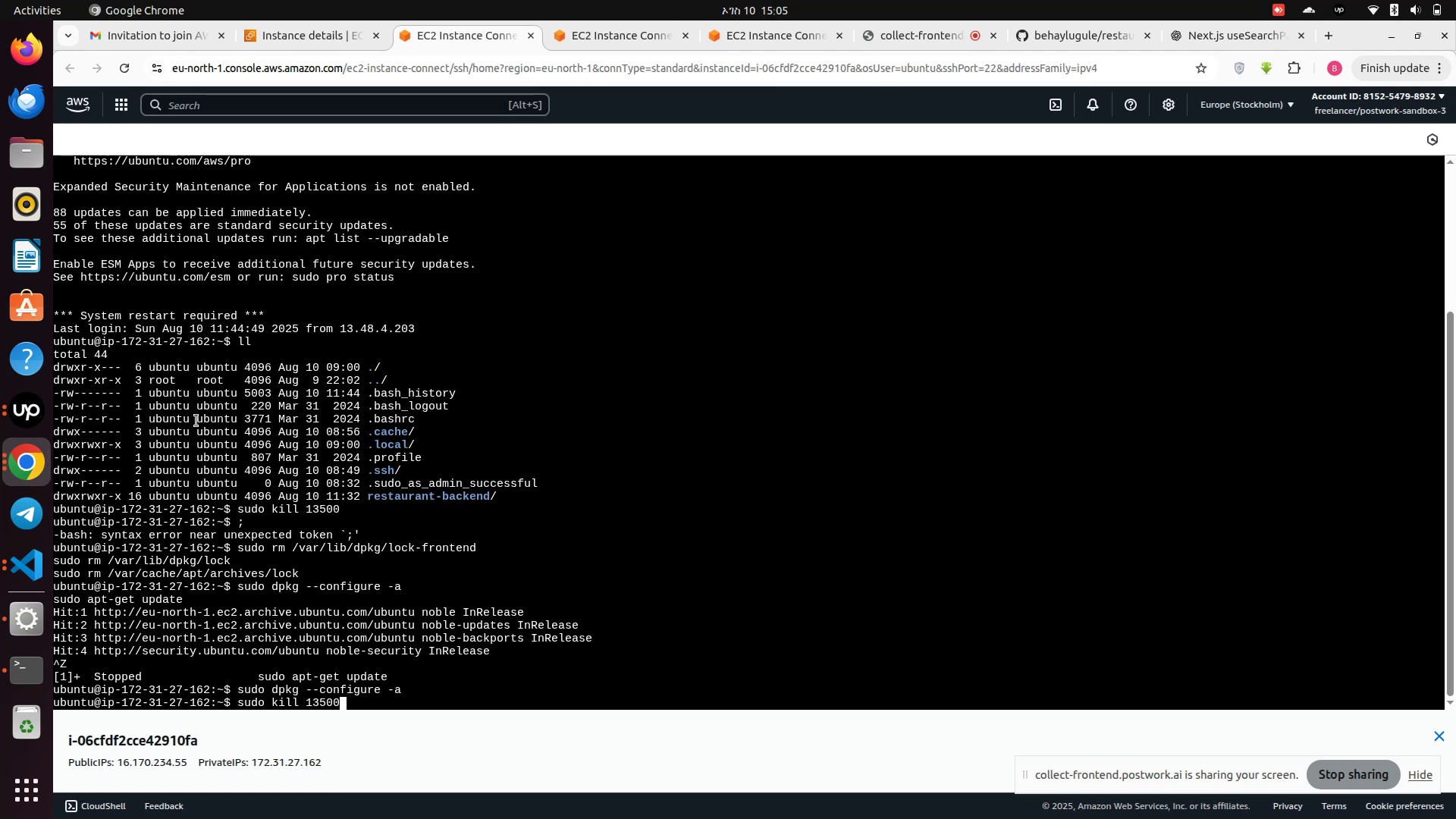 
mouse_move([67, 673])
 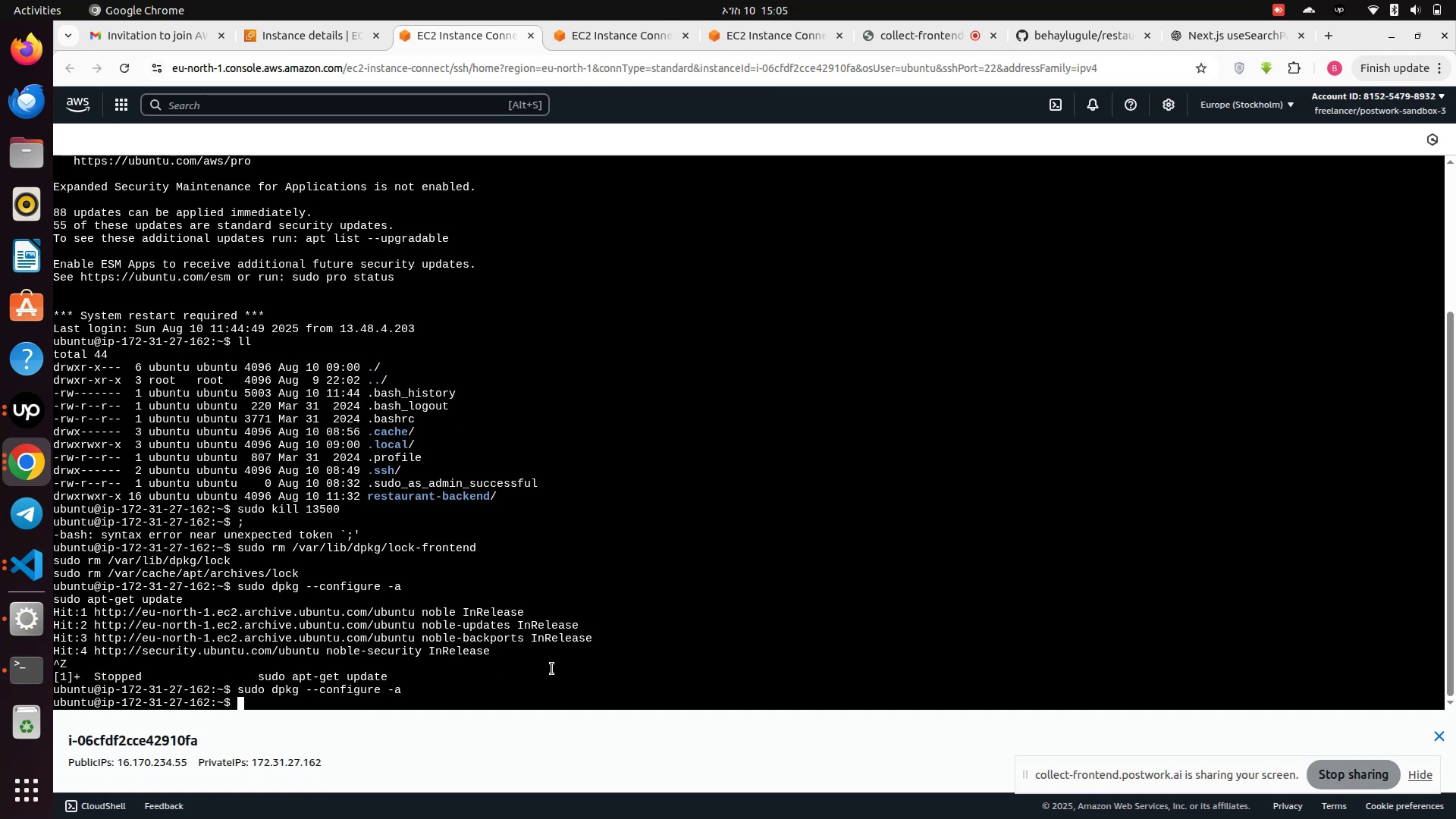 
key(ArrowUp)
 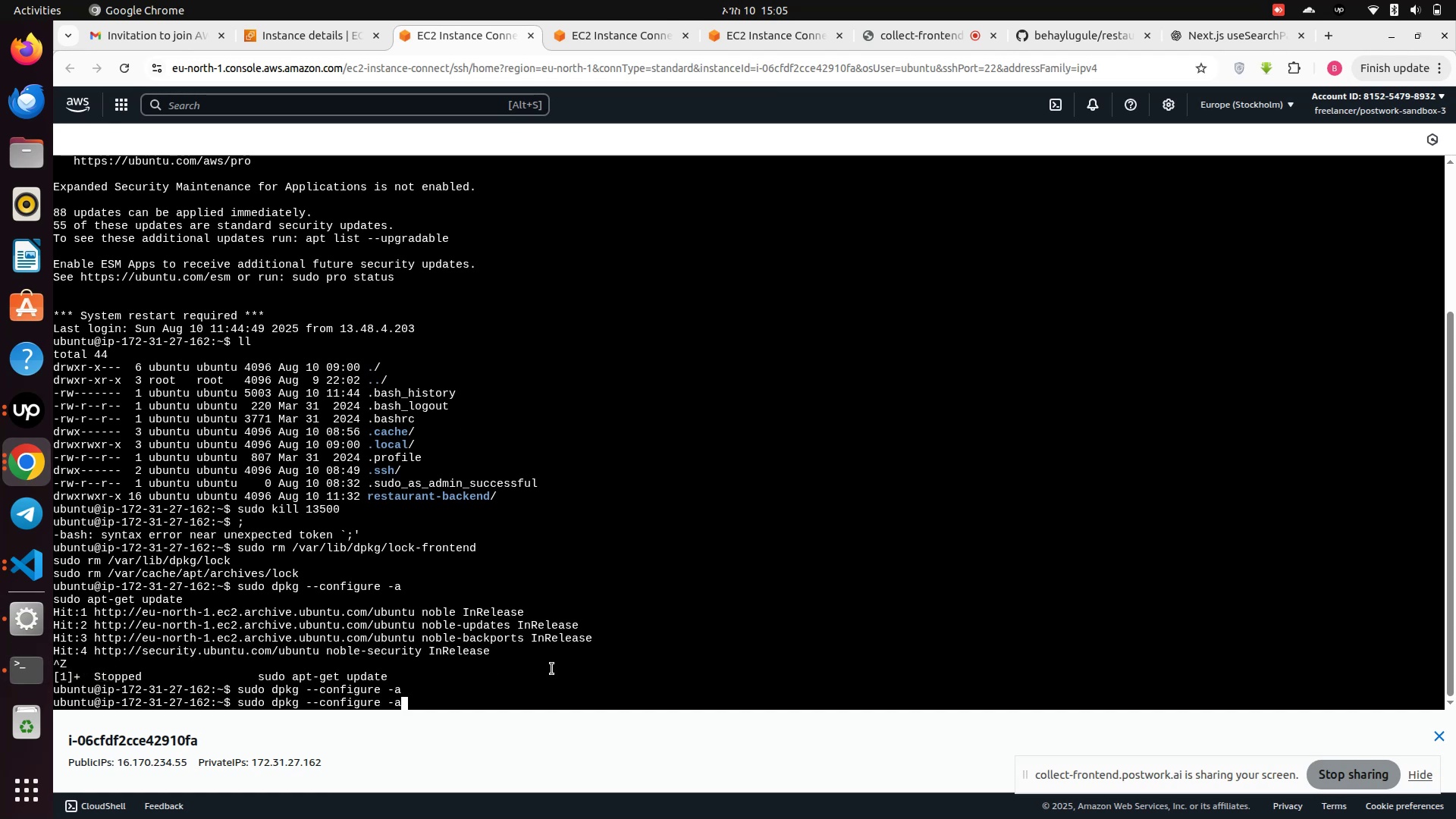 
key(ArrowUp)
 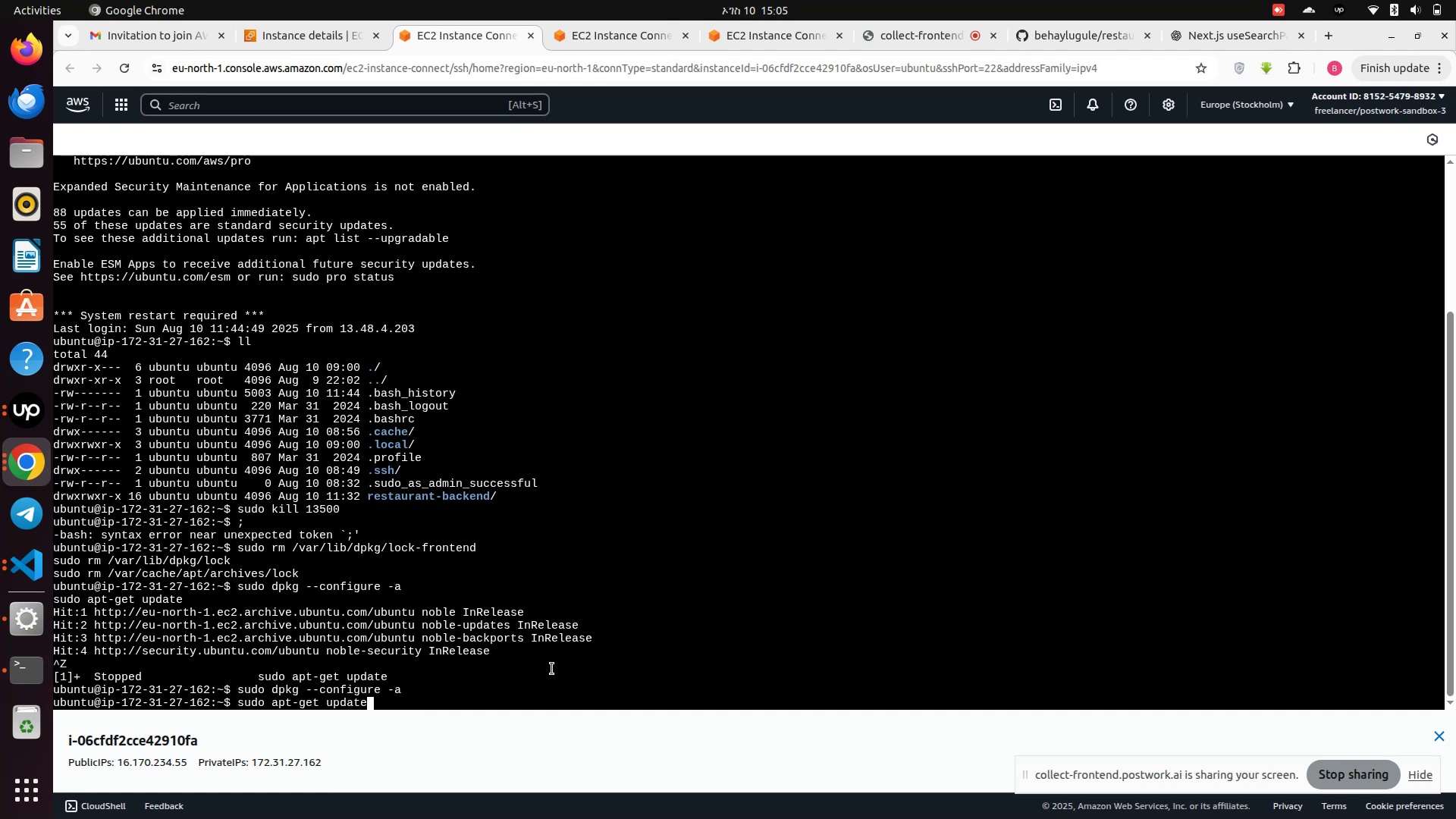 
key(Enter)
 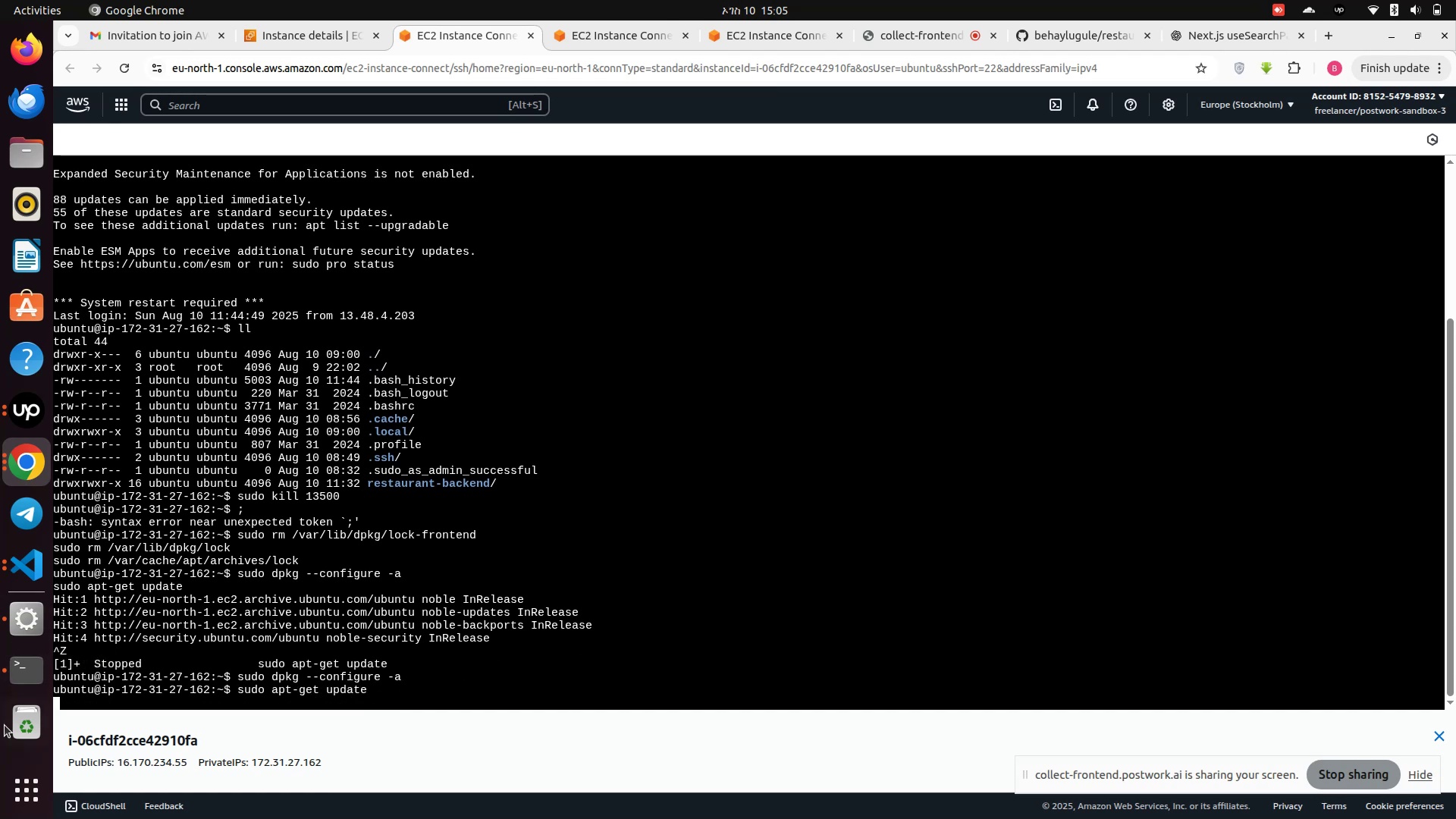 
left_click([39, 665])
 